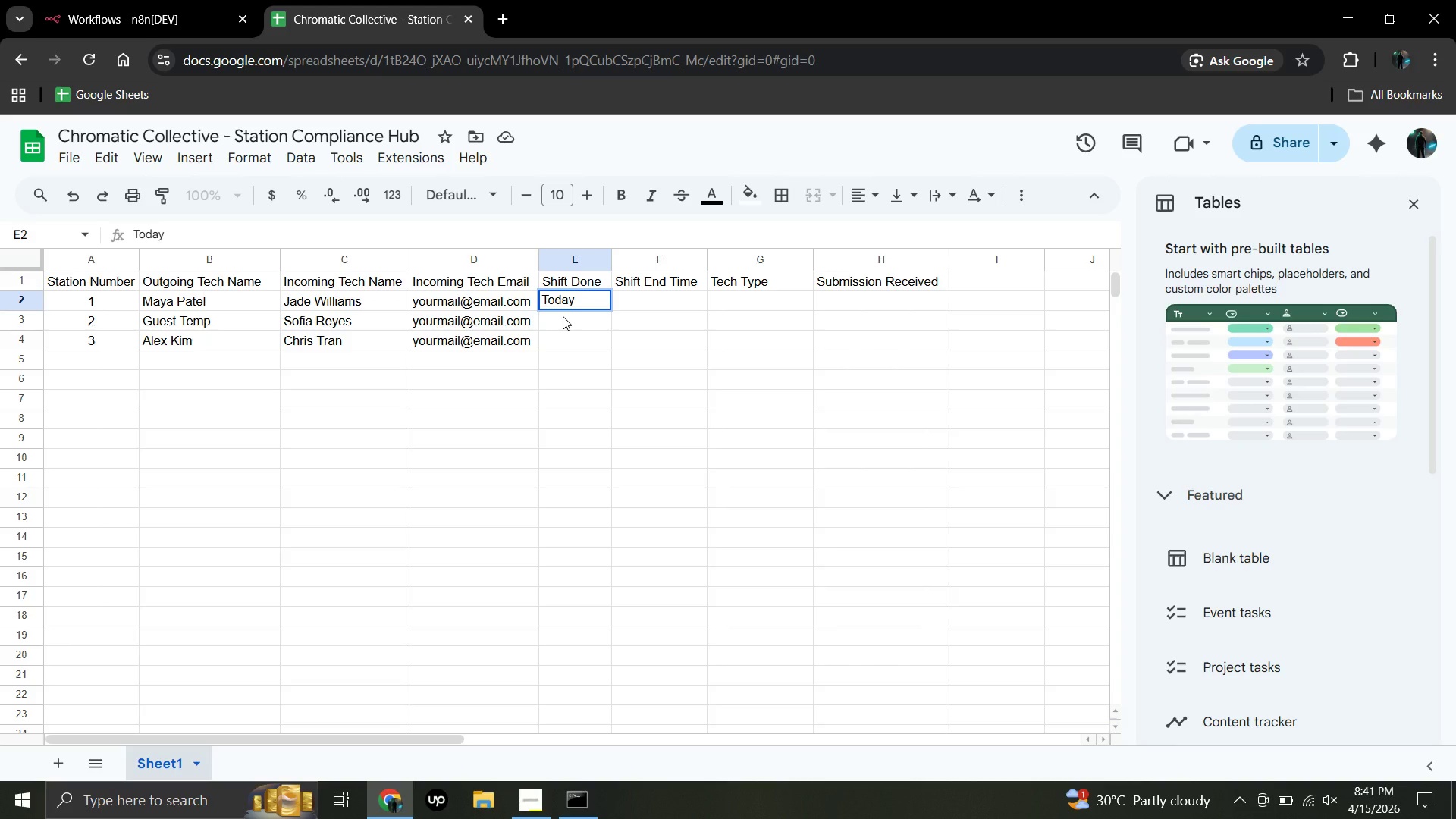 
left_click([563, 316])
 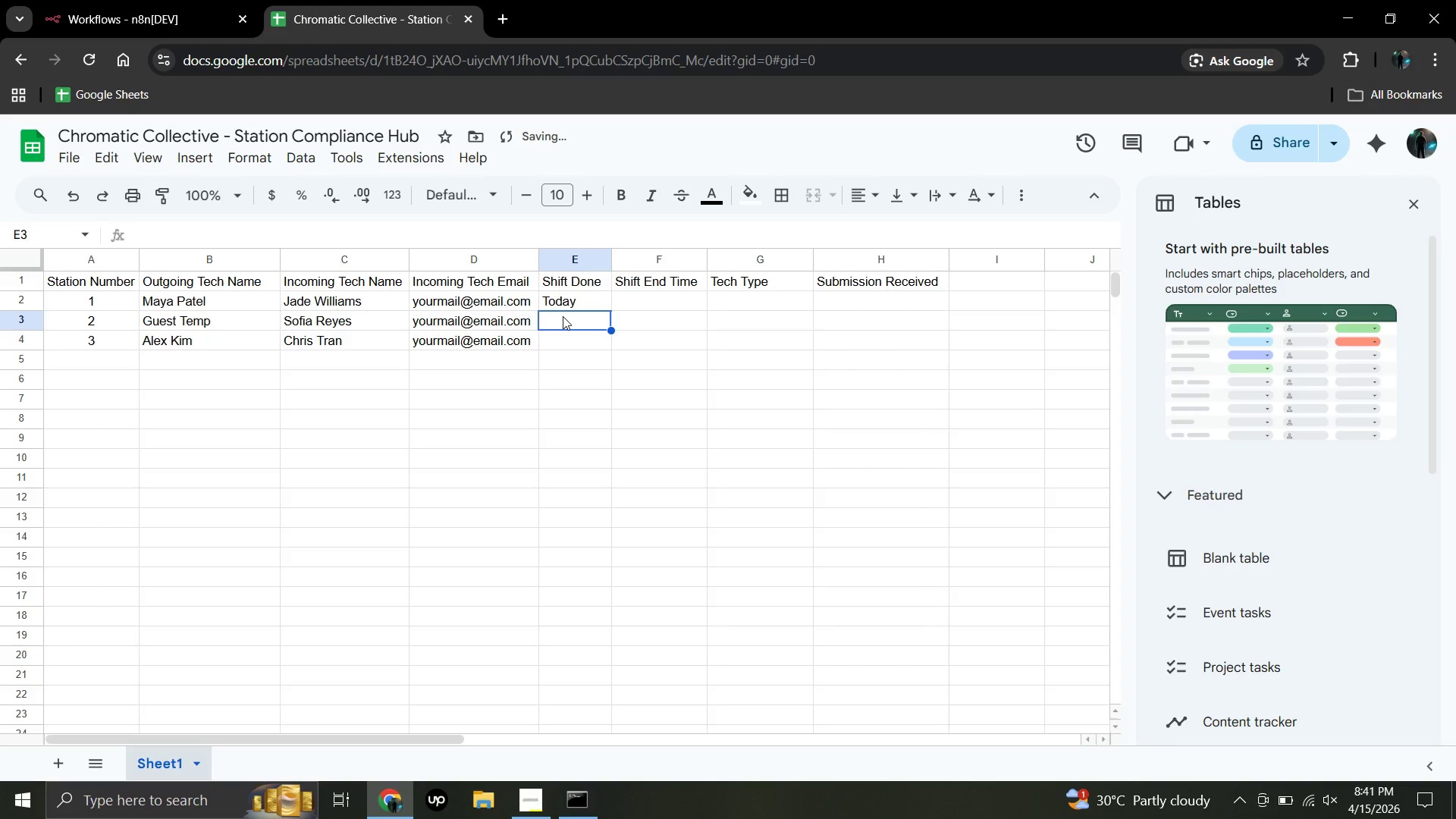 
key(Shift+ShiftLeft)
 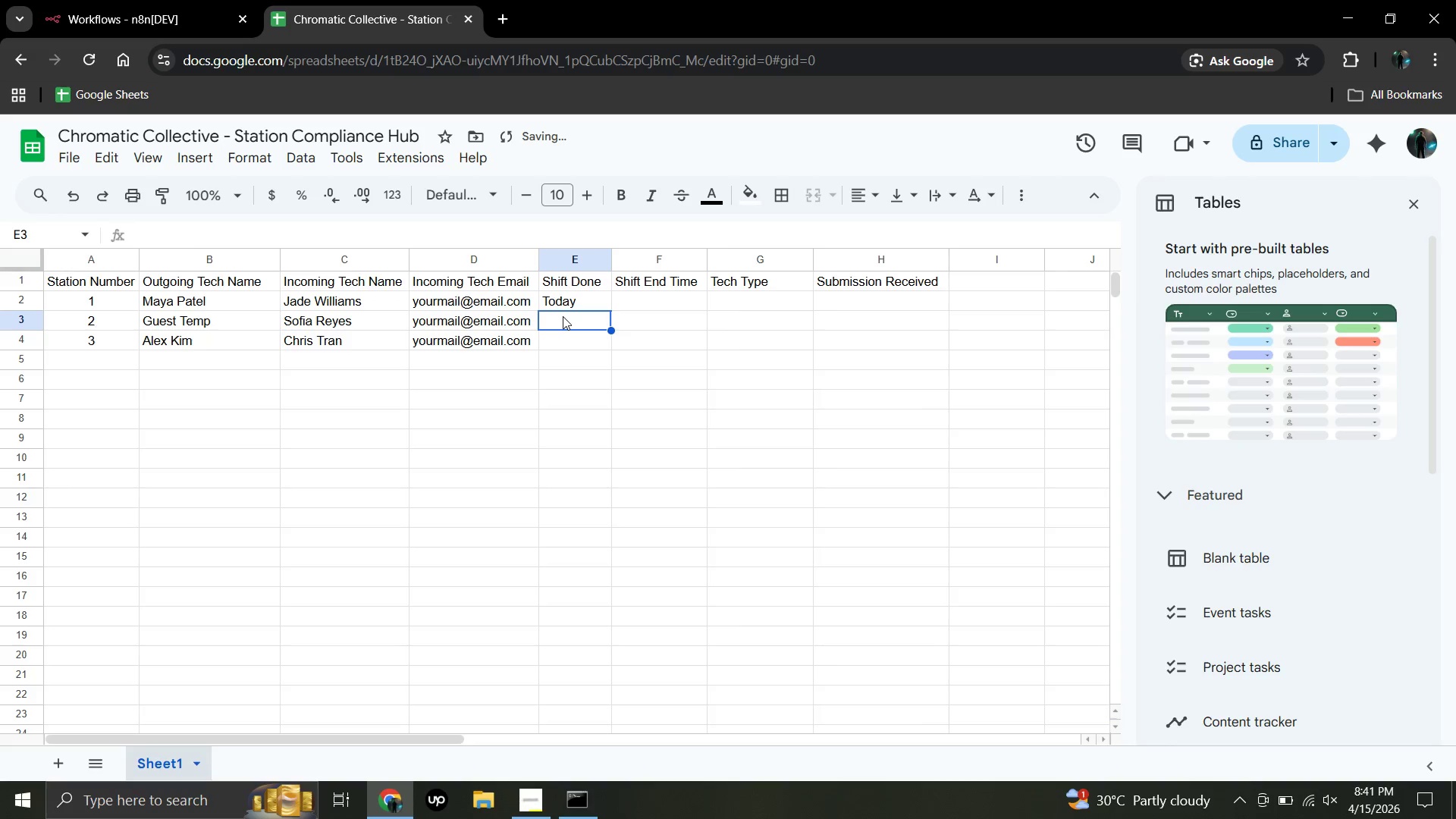 
double_click([563, 316])
 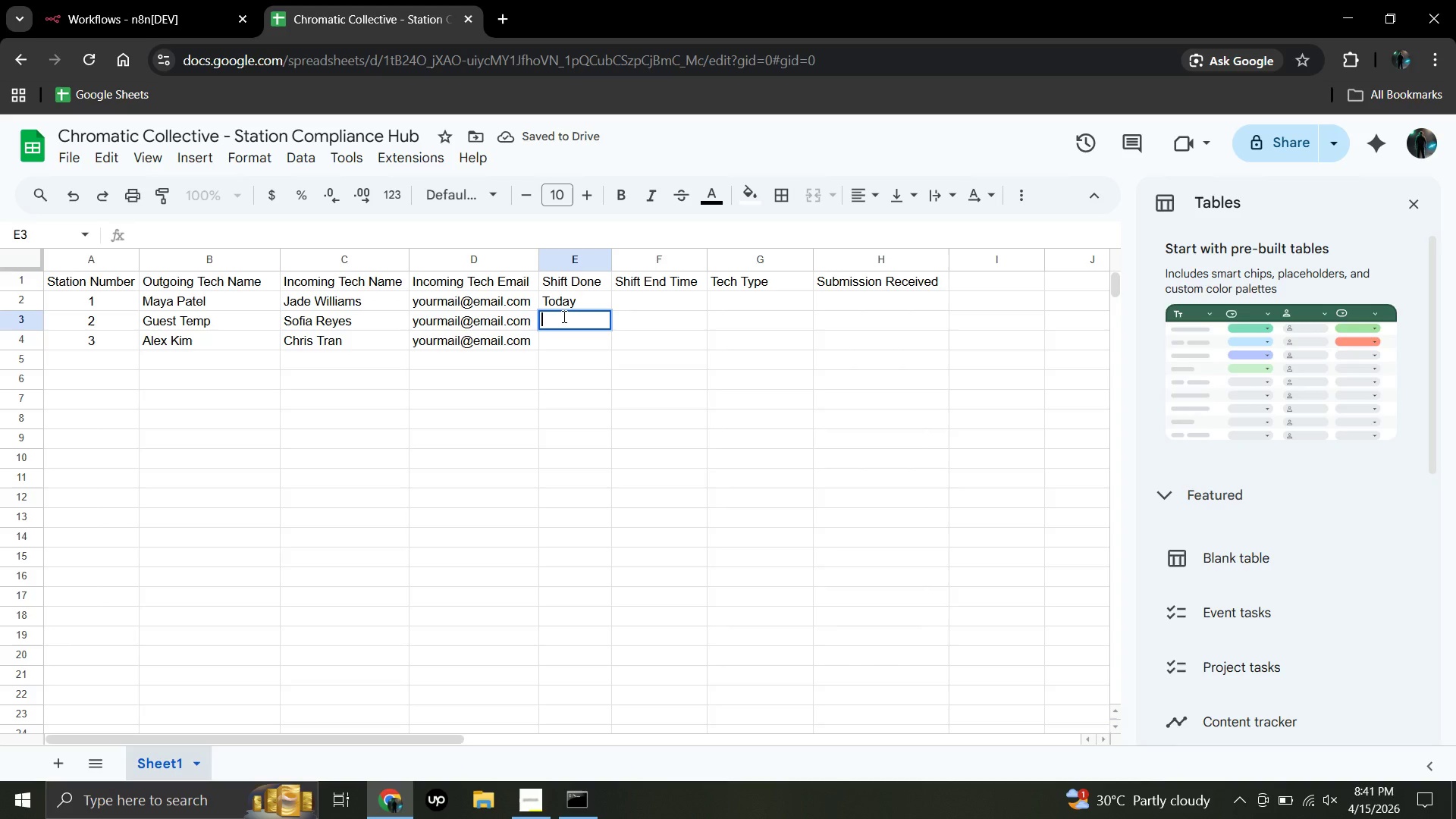 
type(Today)
 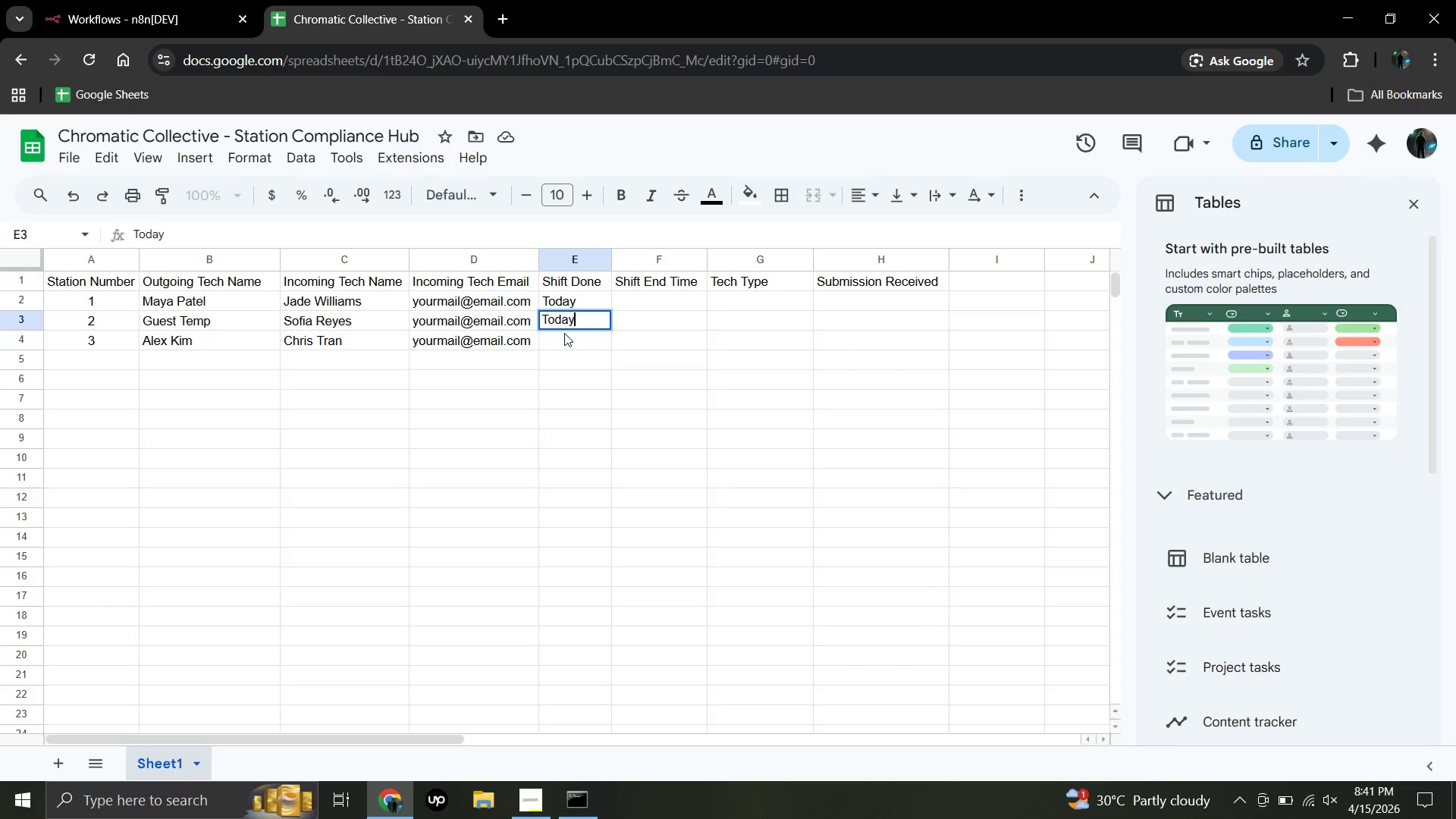 
double_click([564, 333])
 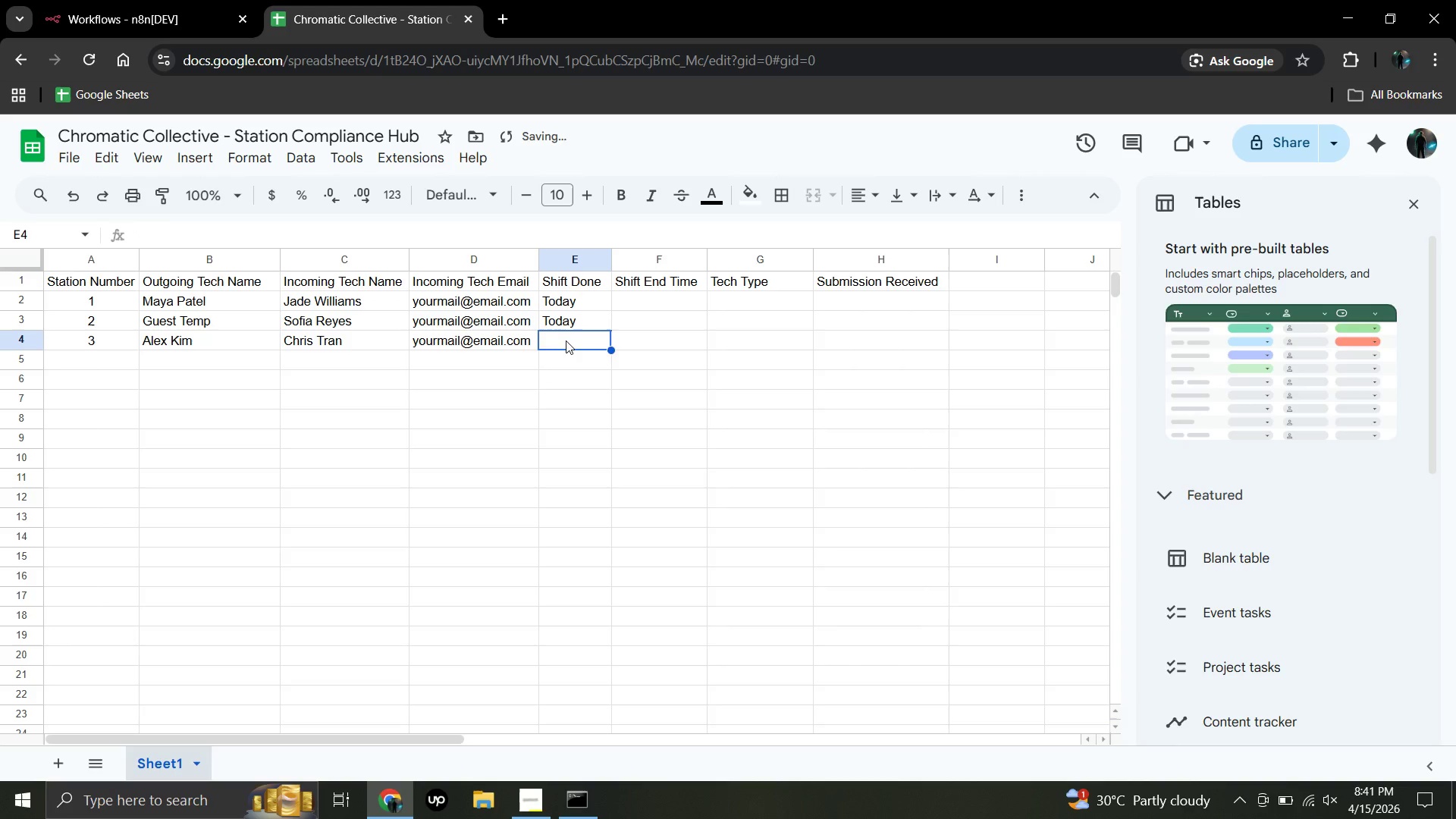 
double_click([566, 340])
 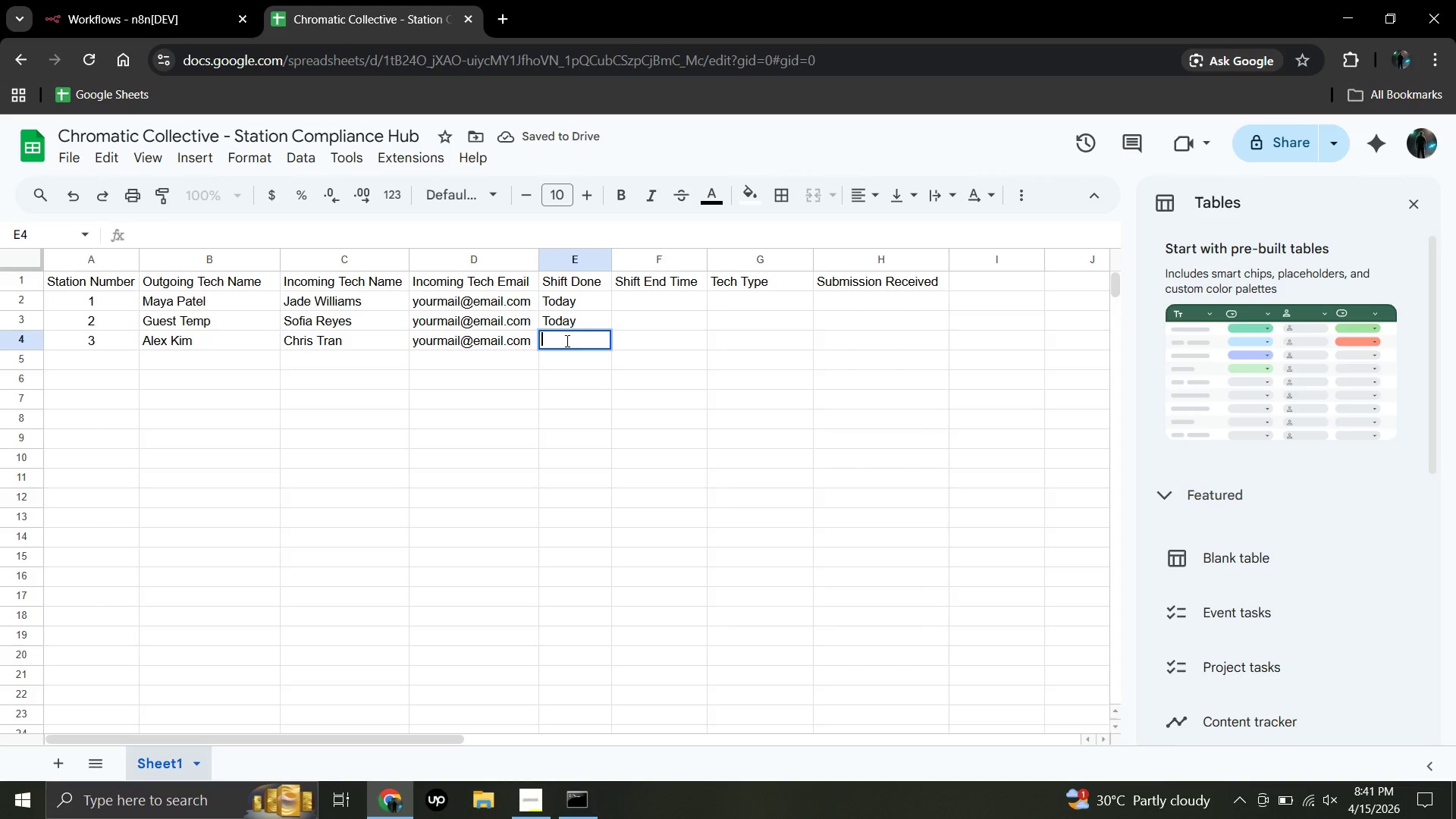 
type(Today)
 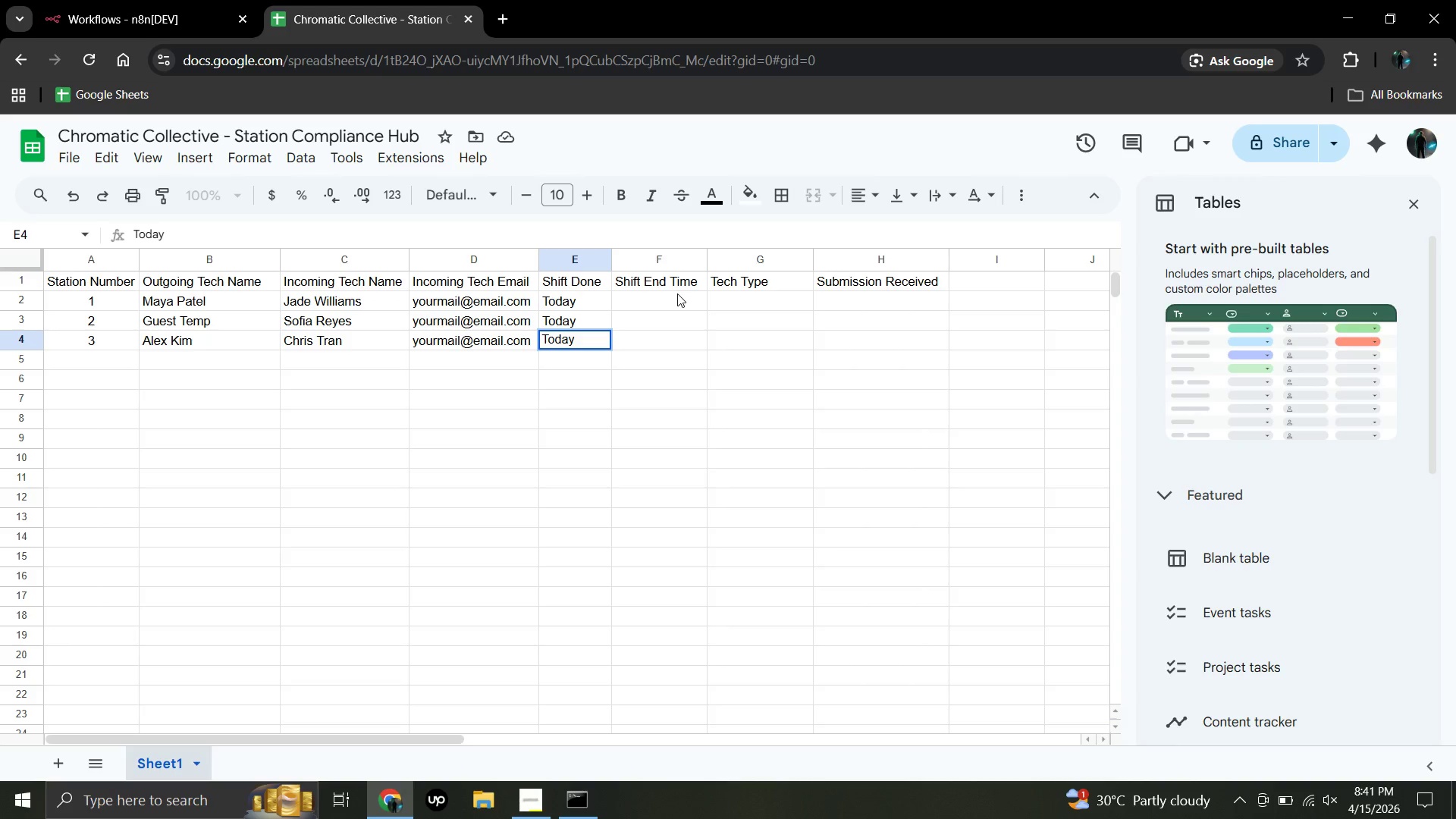 
double_click([677, 293])
 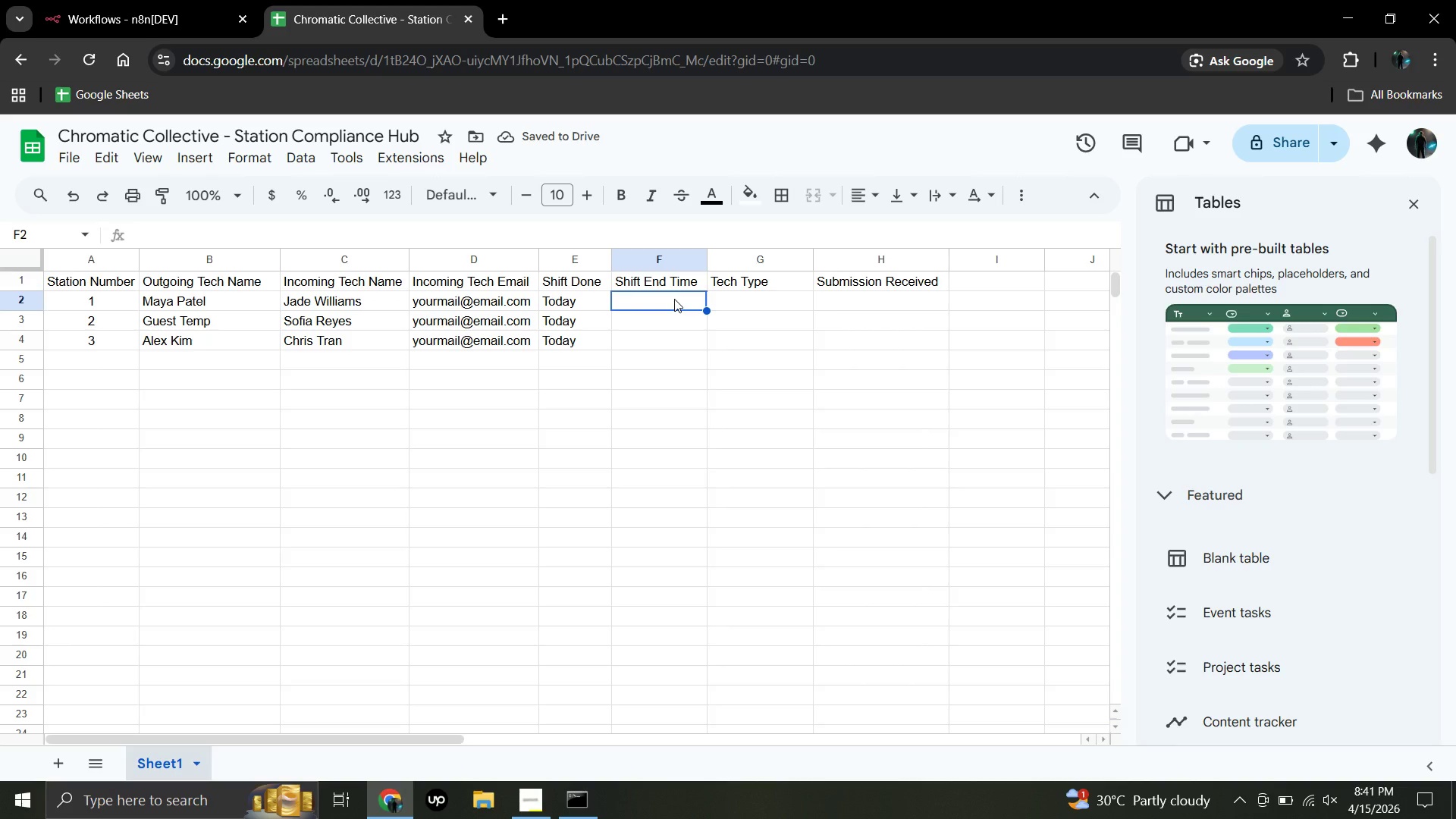 
type(Now + 5min)
 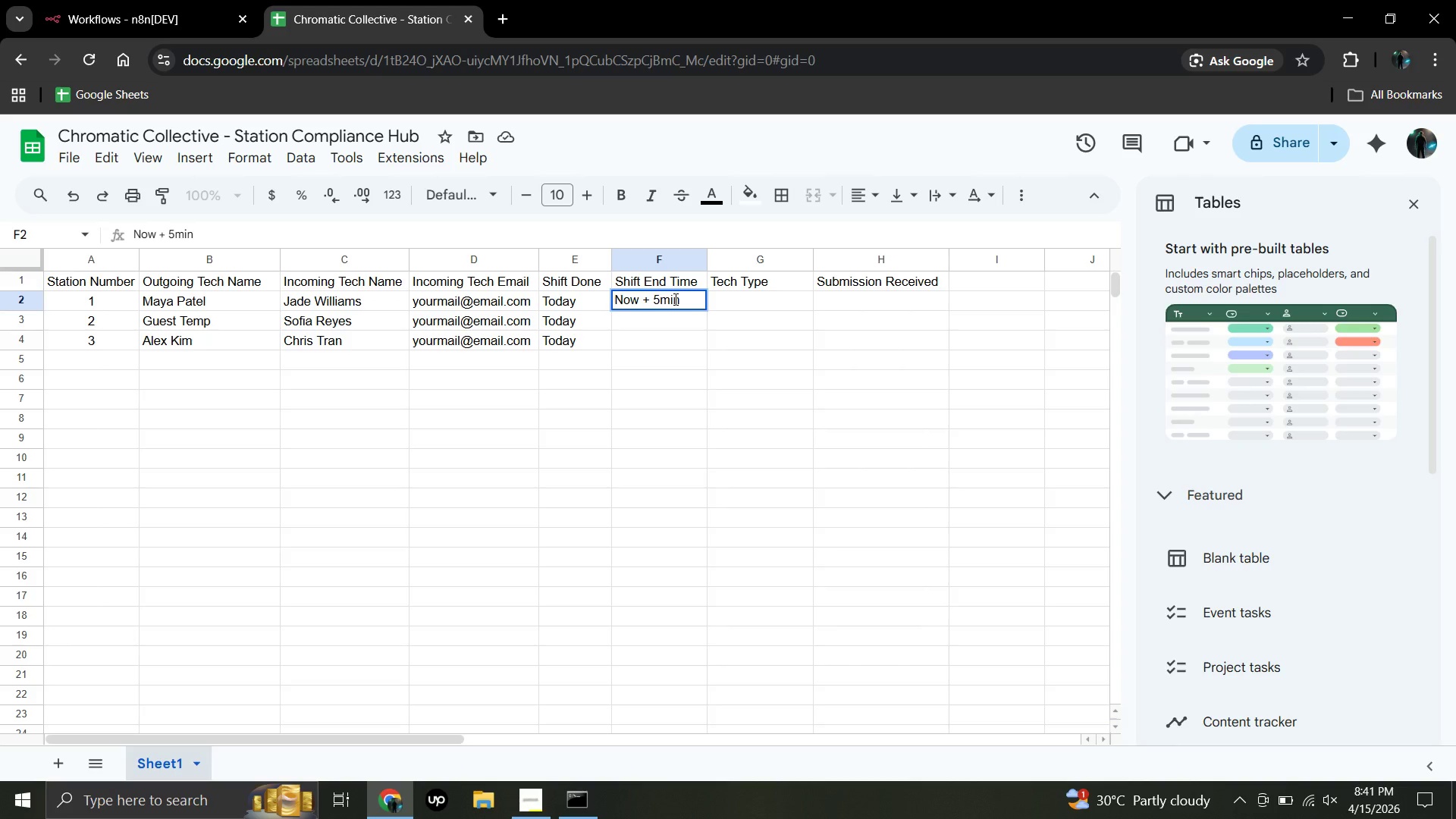 
key(ArrowLeft)
 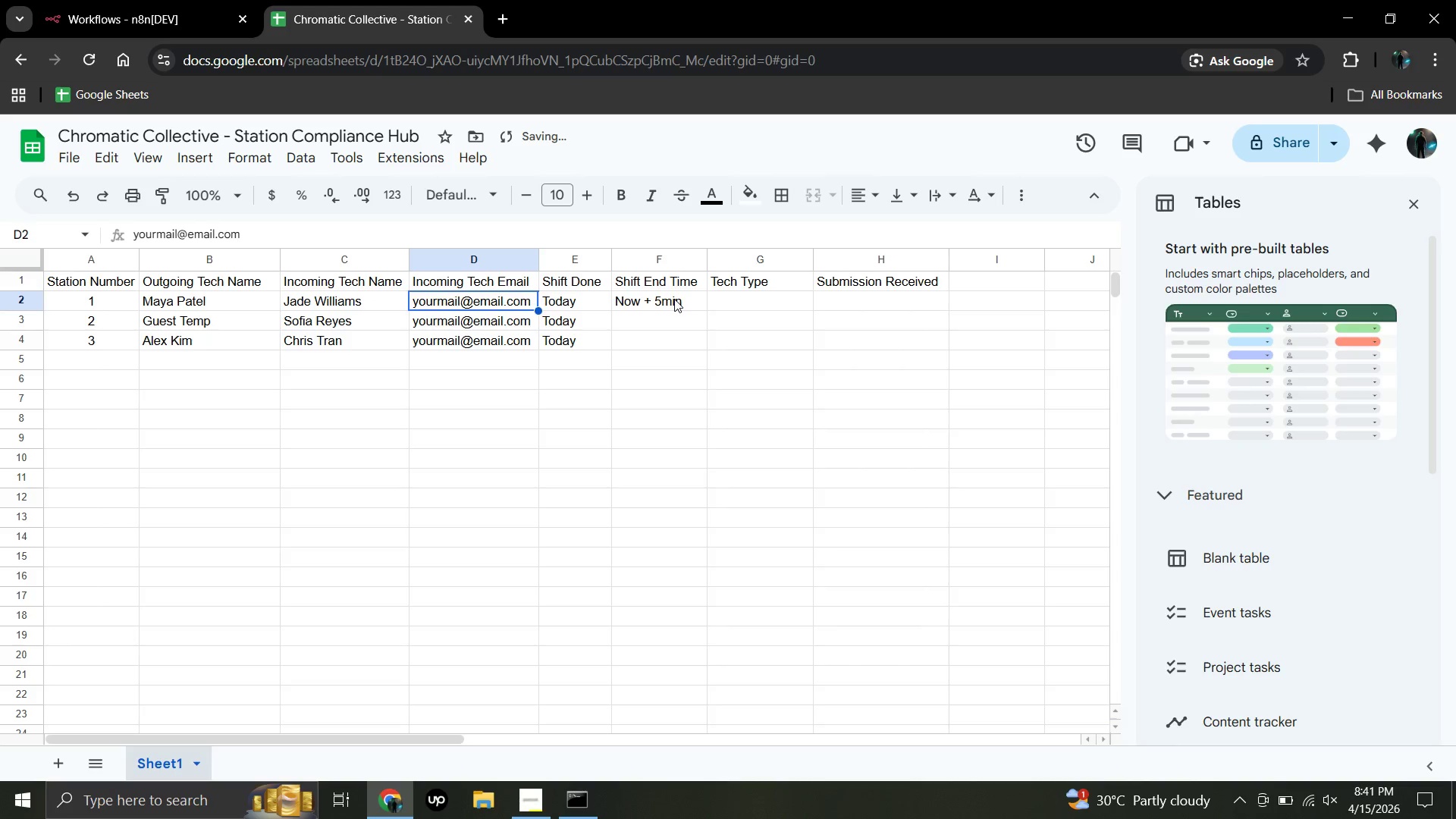 
key(ArrowLeft)
 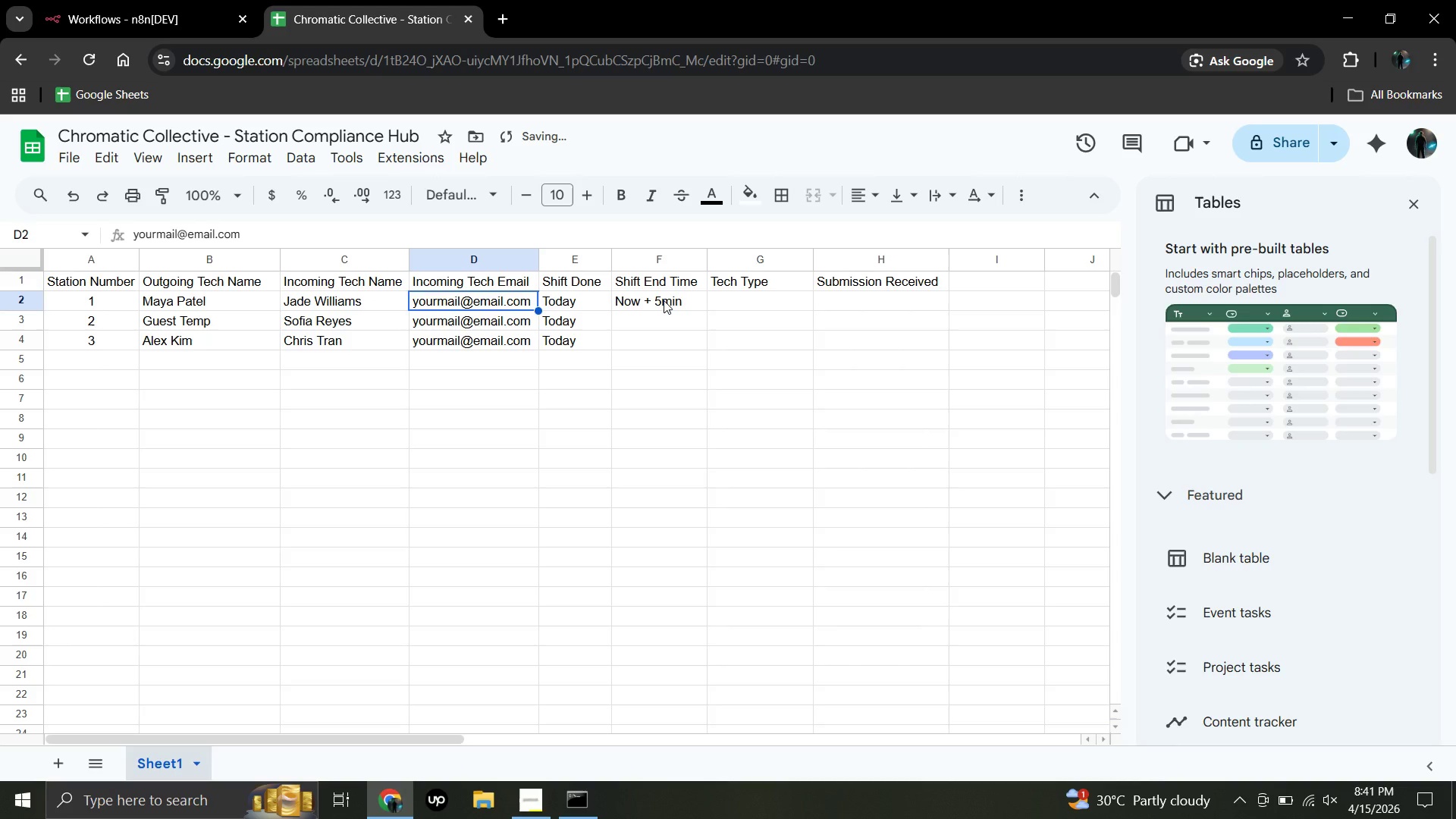 
left_click([664, 300])
 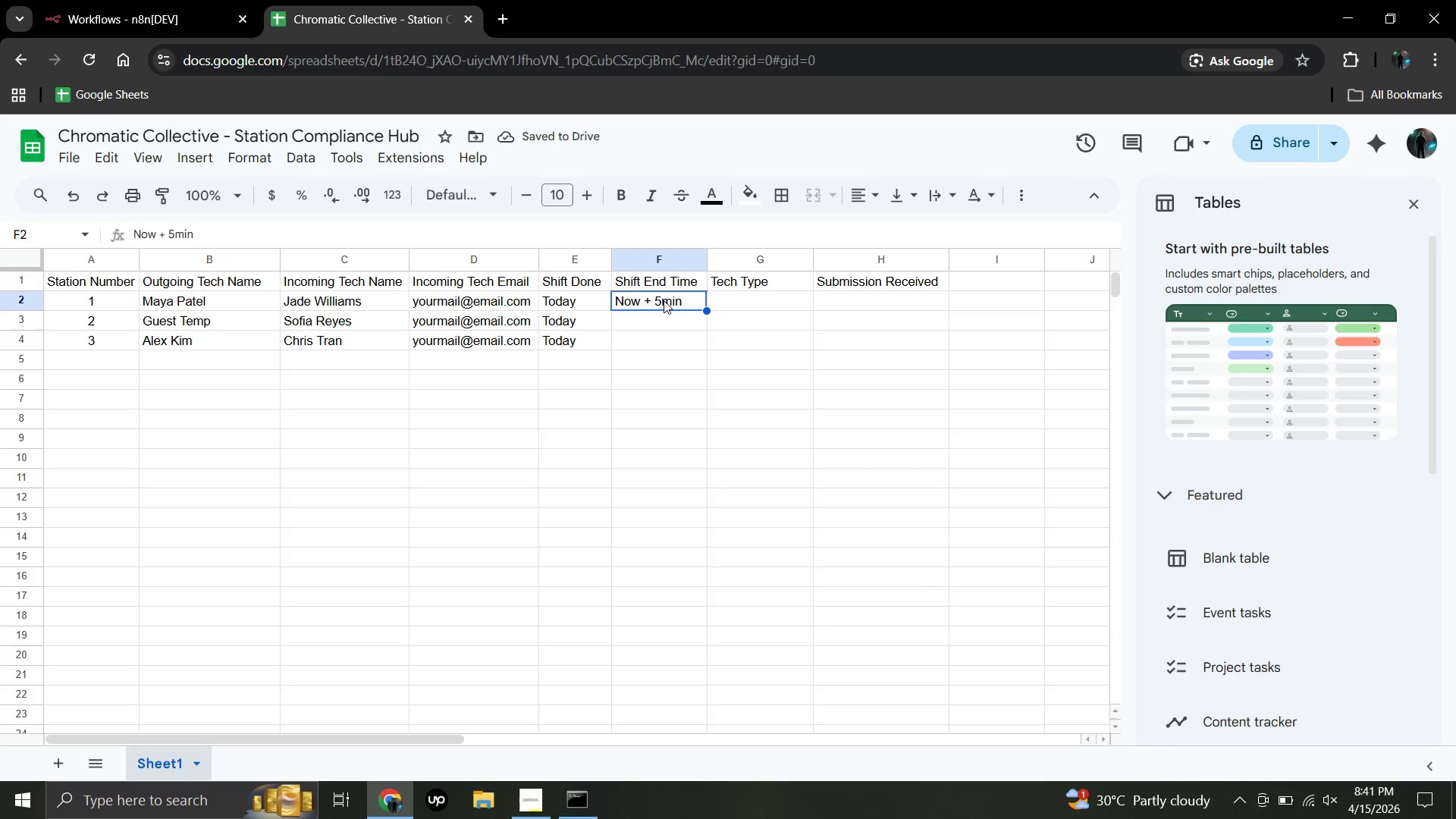 
double_click([664, 300])
 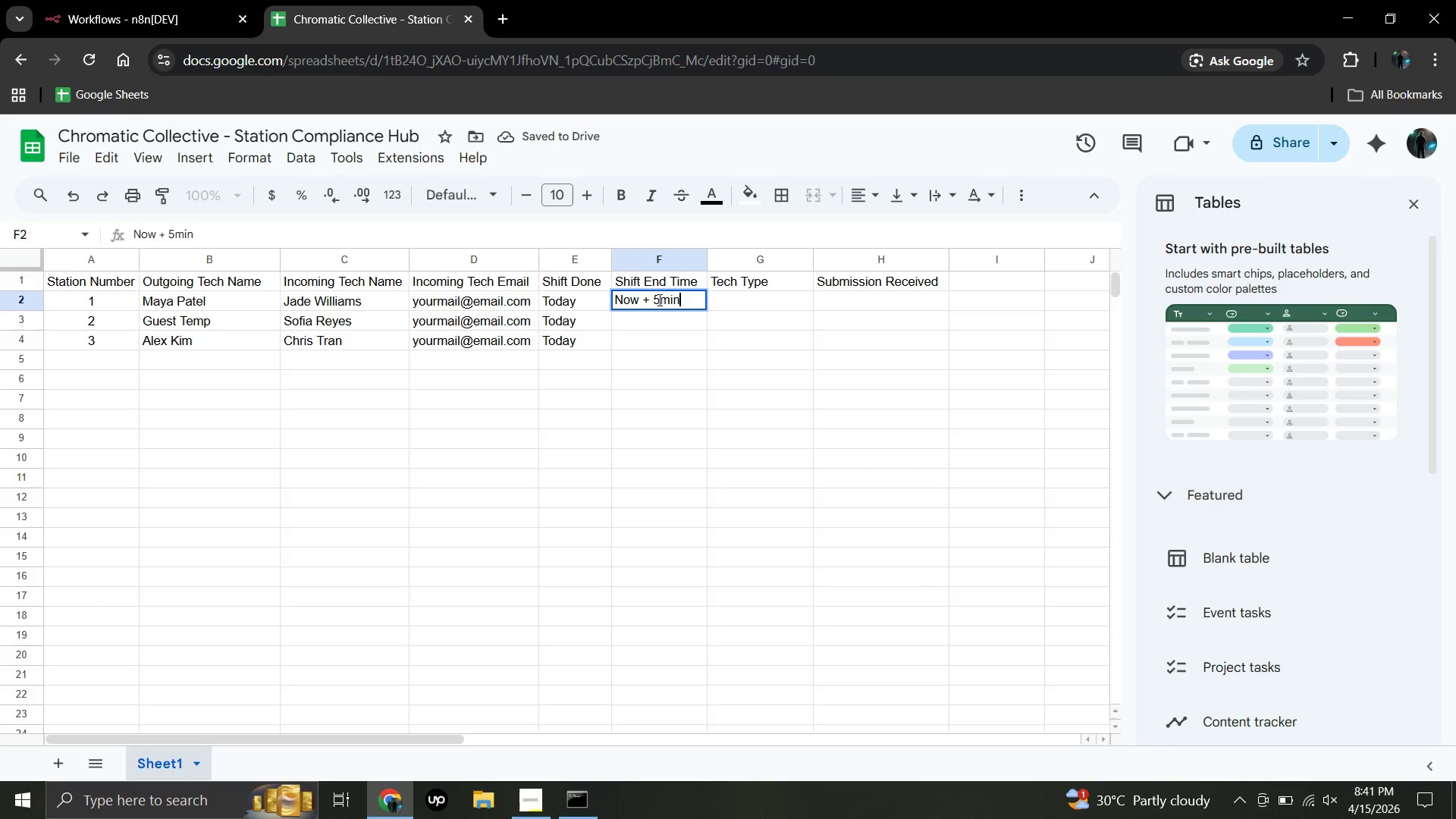 
left_click([658, 300])
 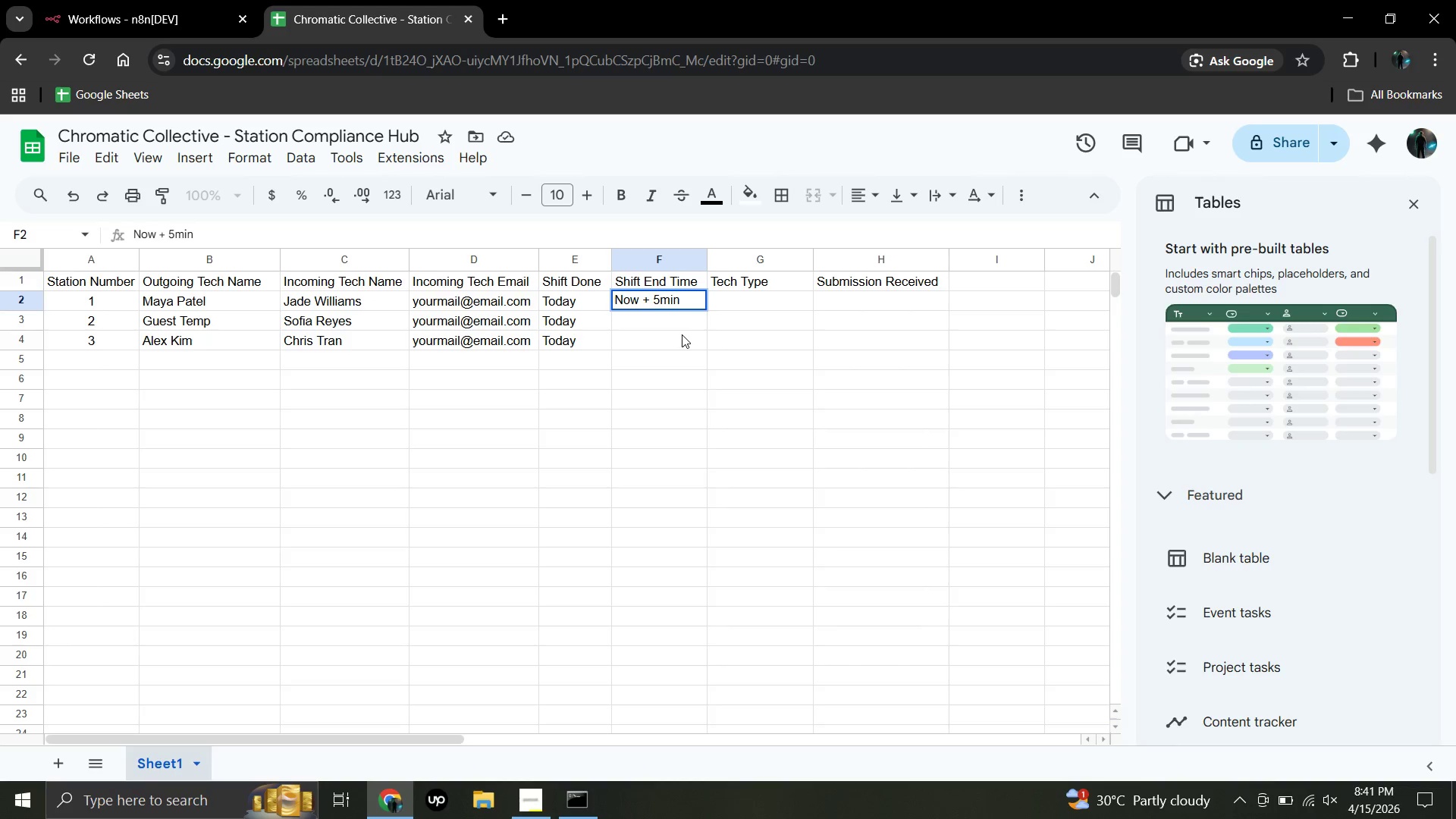 
key(Space)
 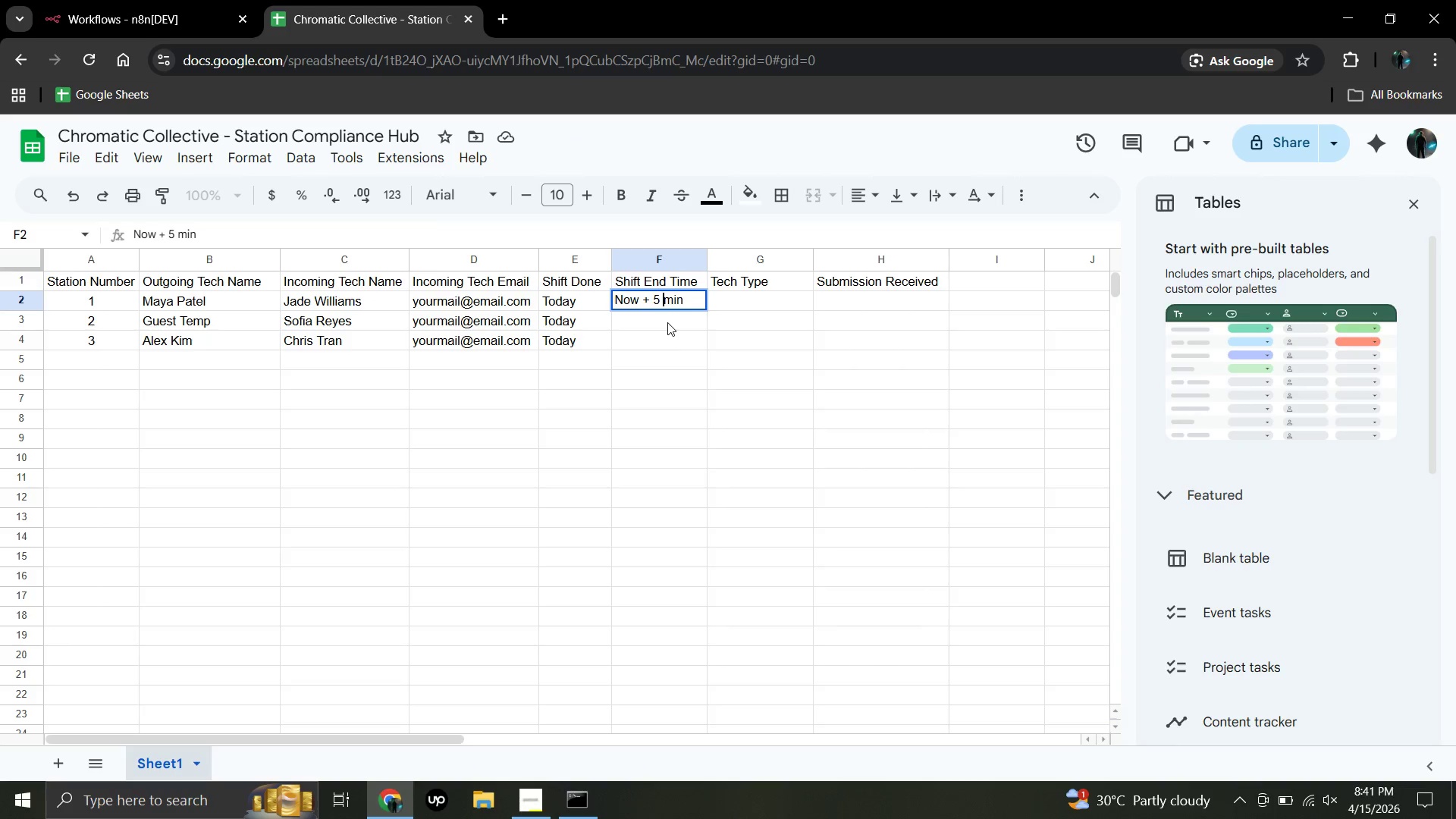 
left_click([667, 322])
 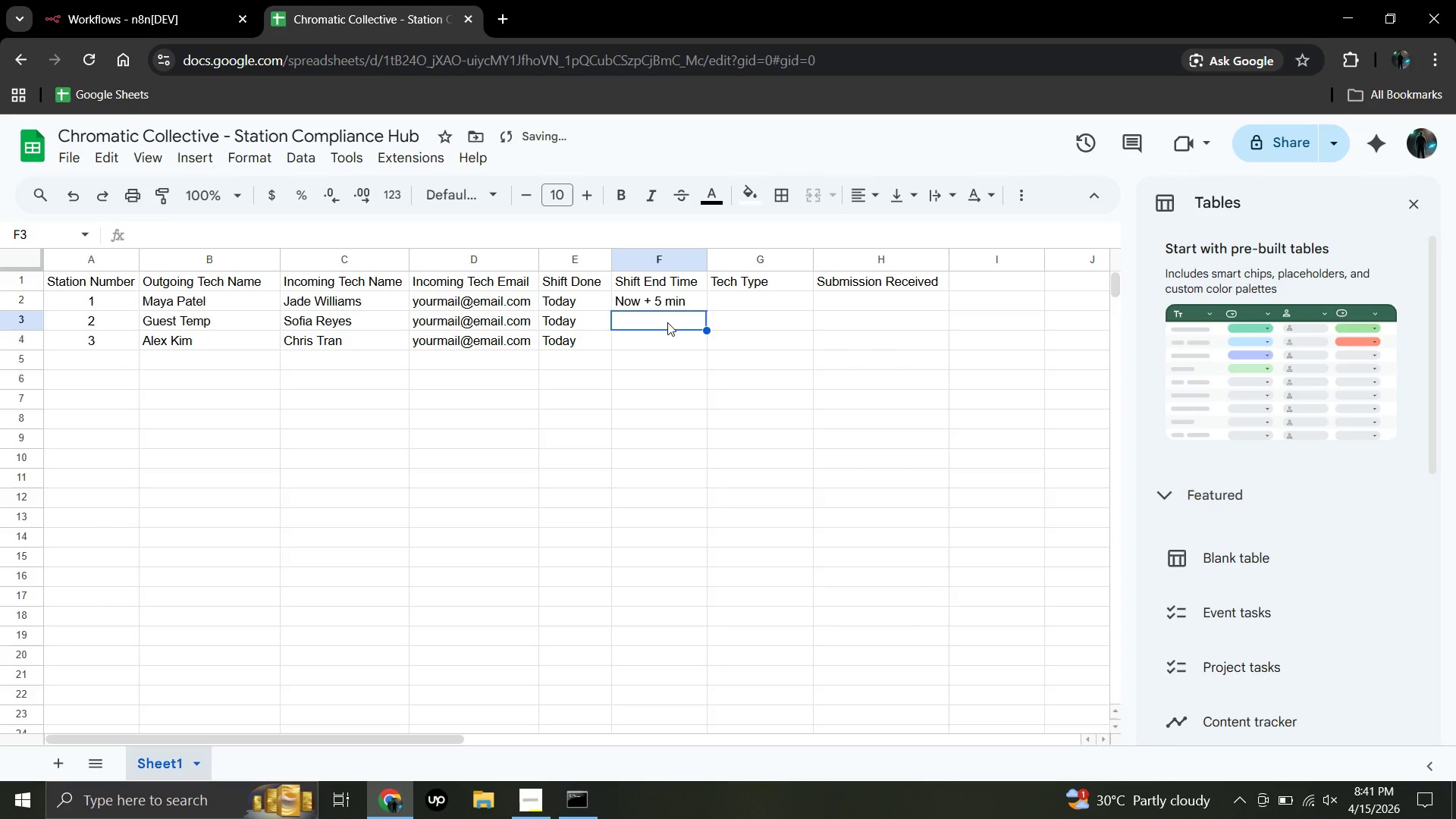 
double_click([667, 322])
 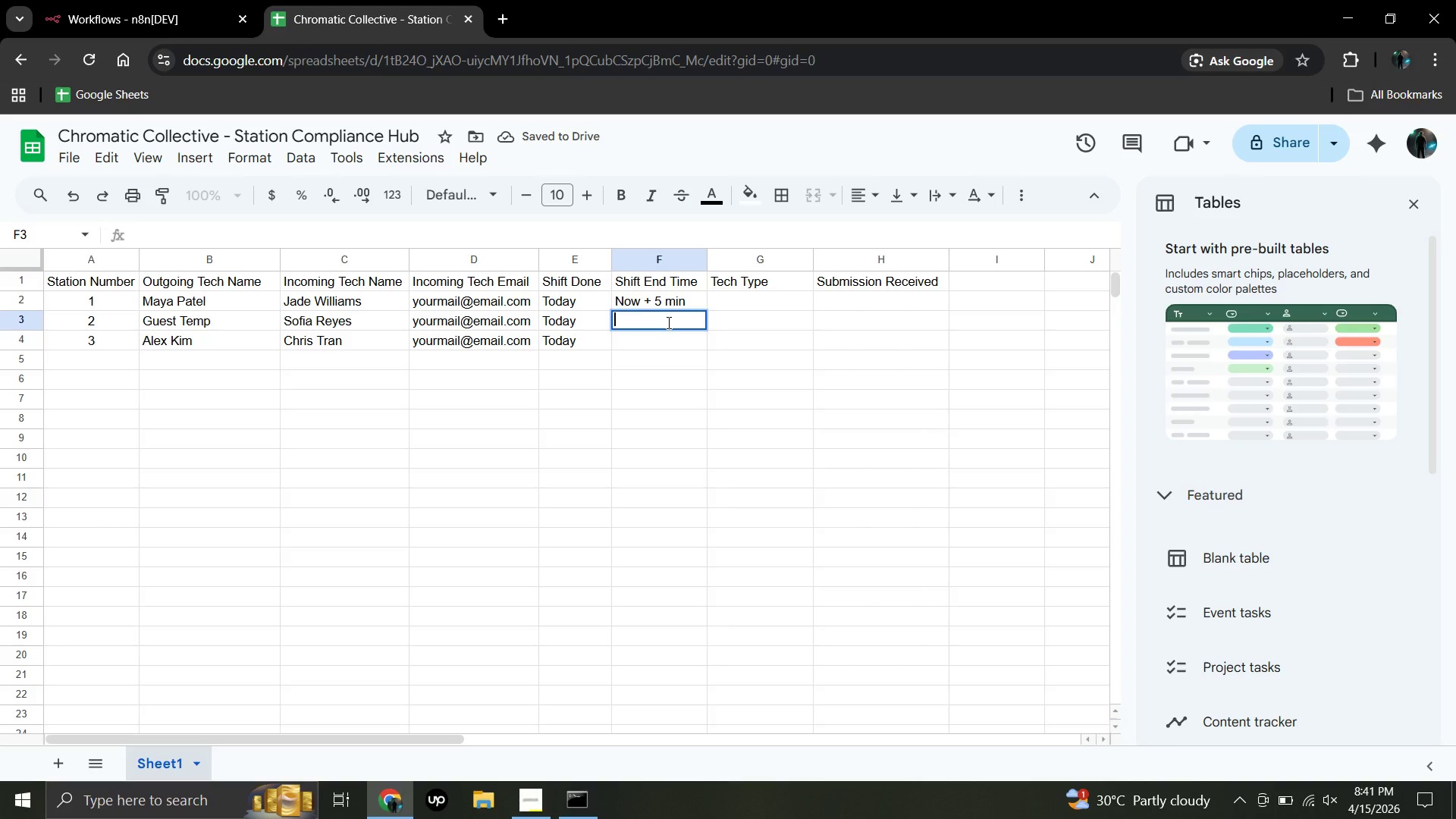 
type(Now)
 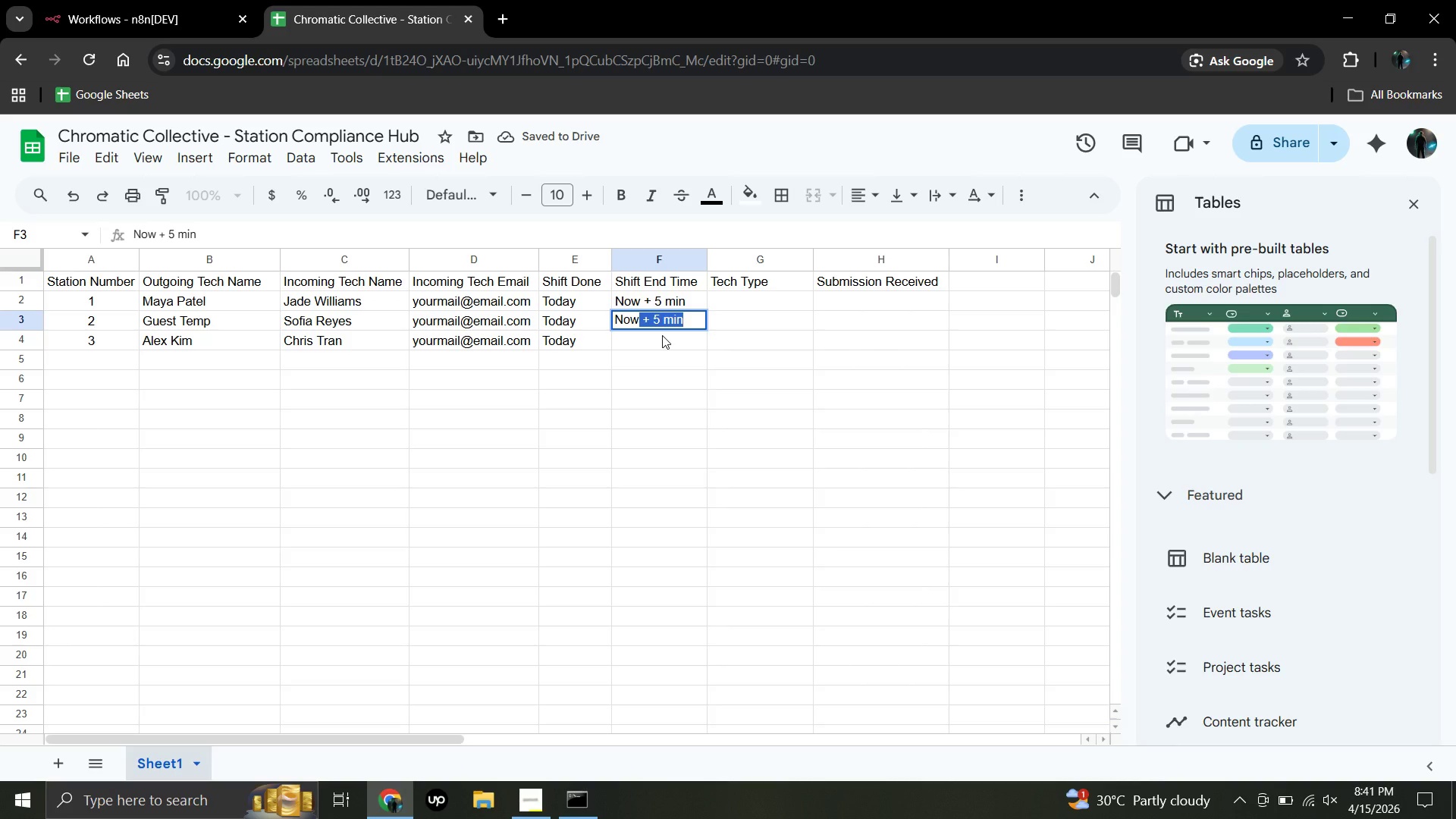 
left_click([662, 335])
 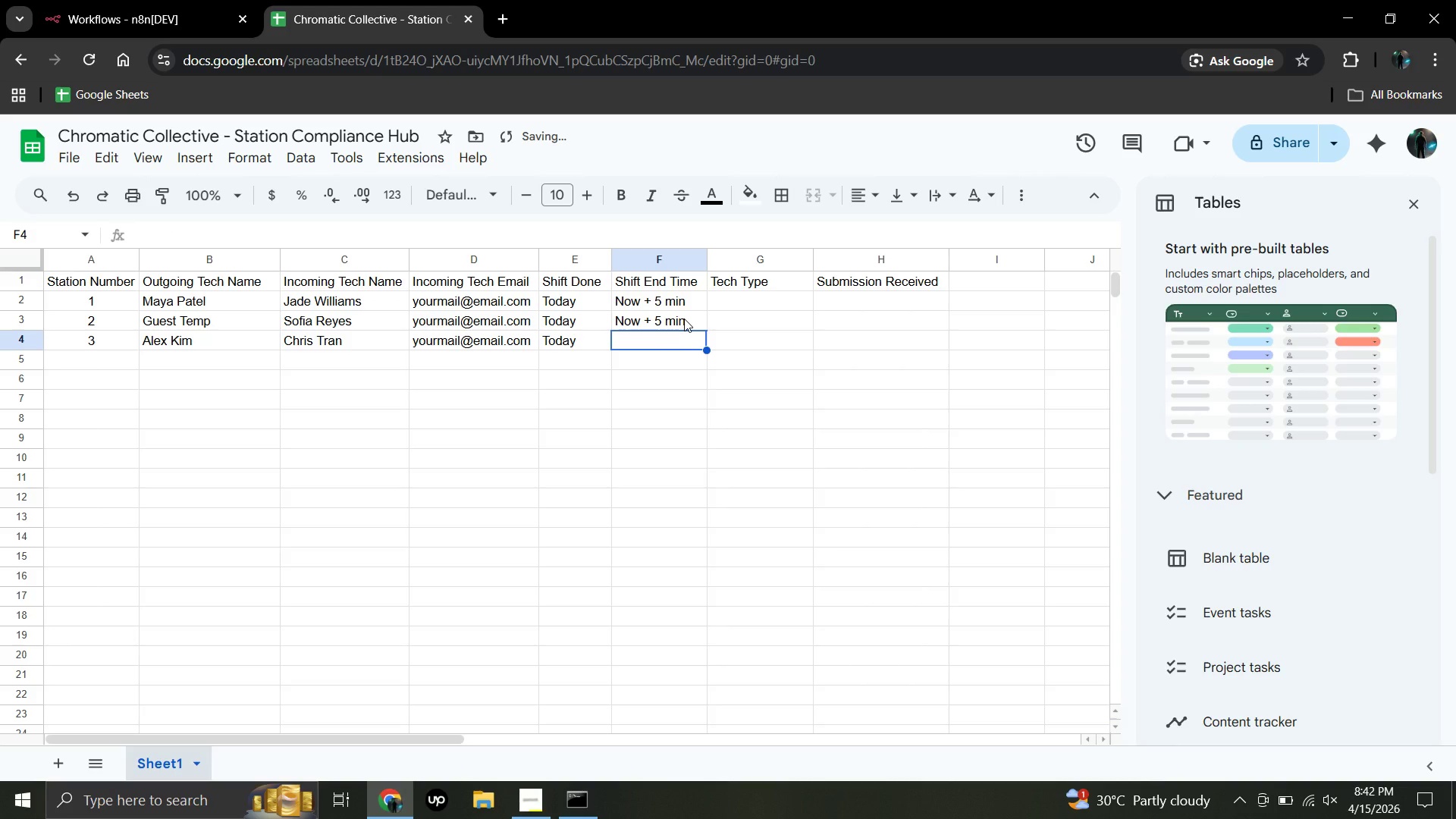 
double_click([684, 318])
 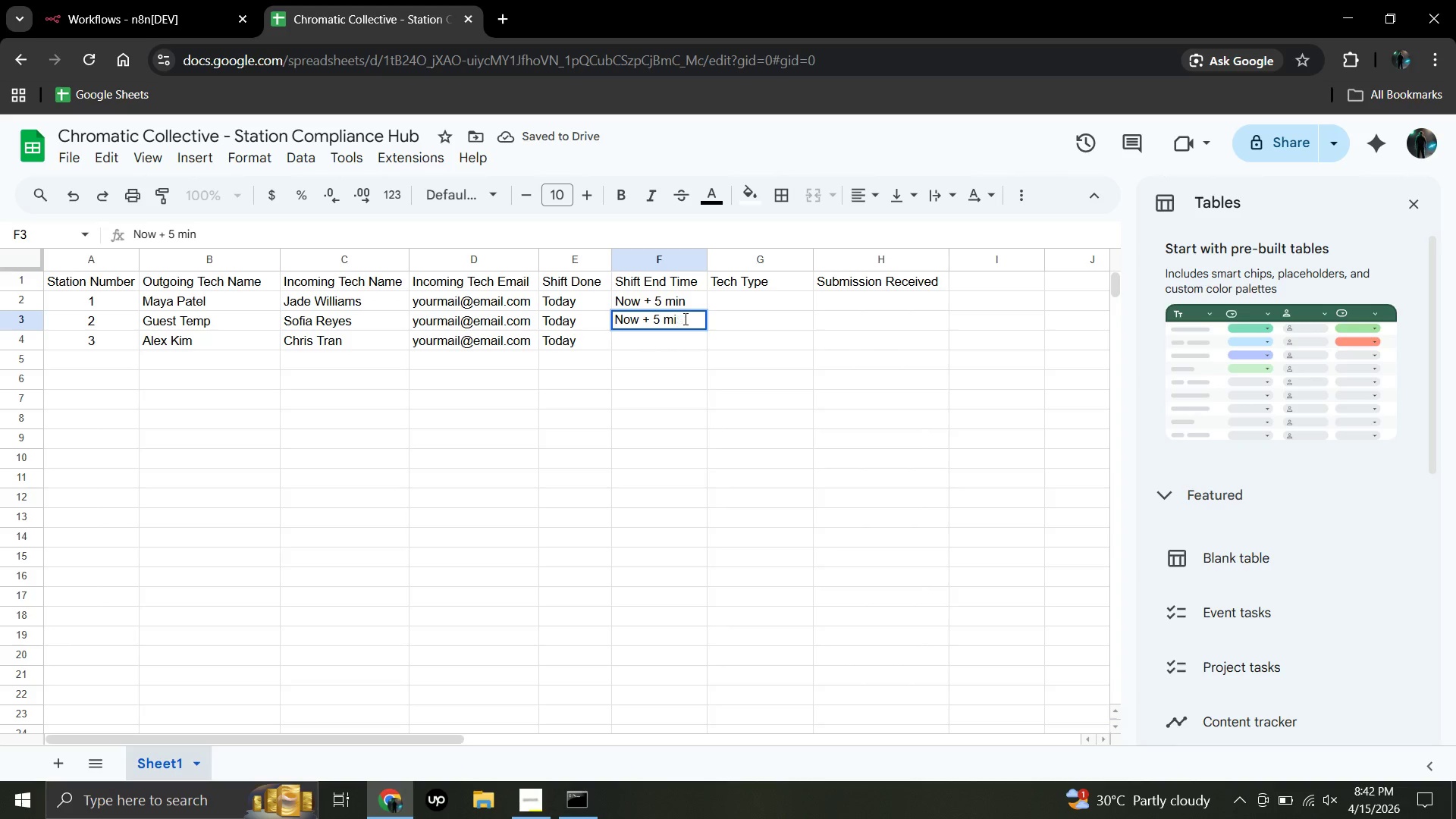 
key(Backspace)
 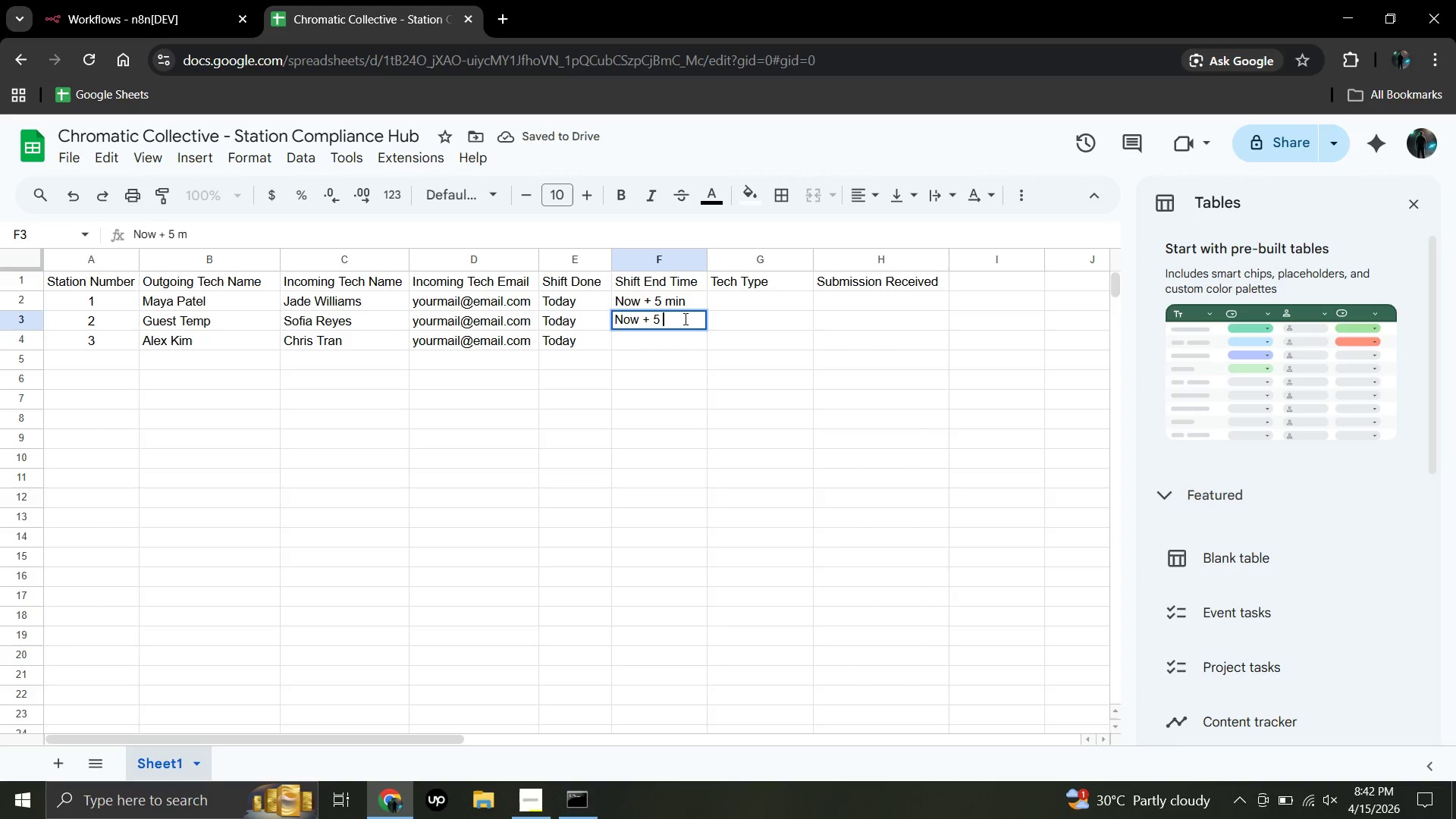 
key(Backspace)
 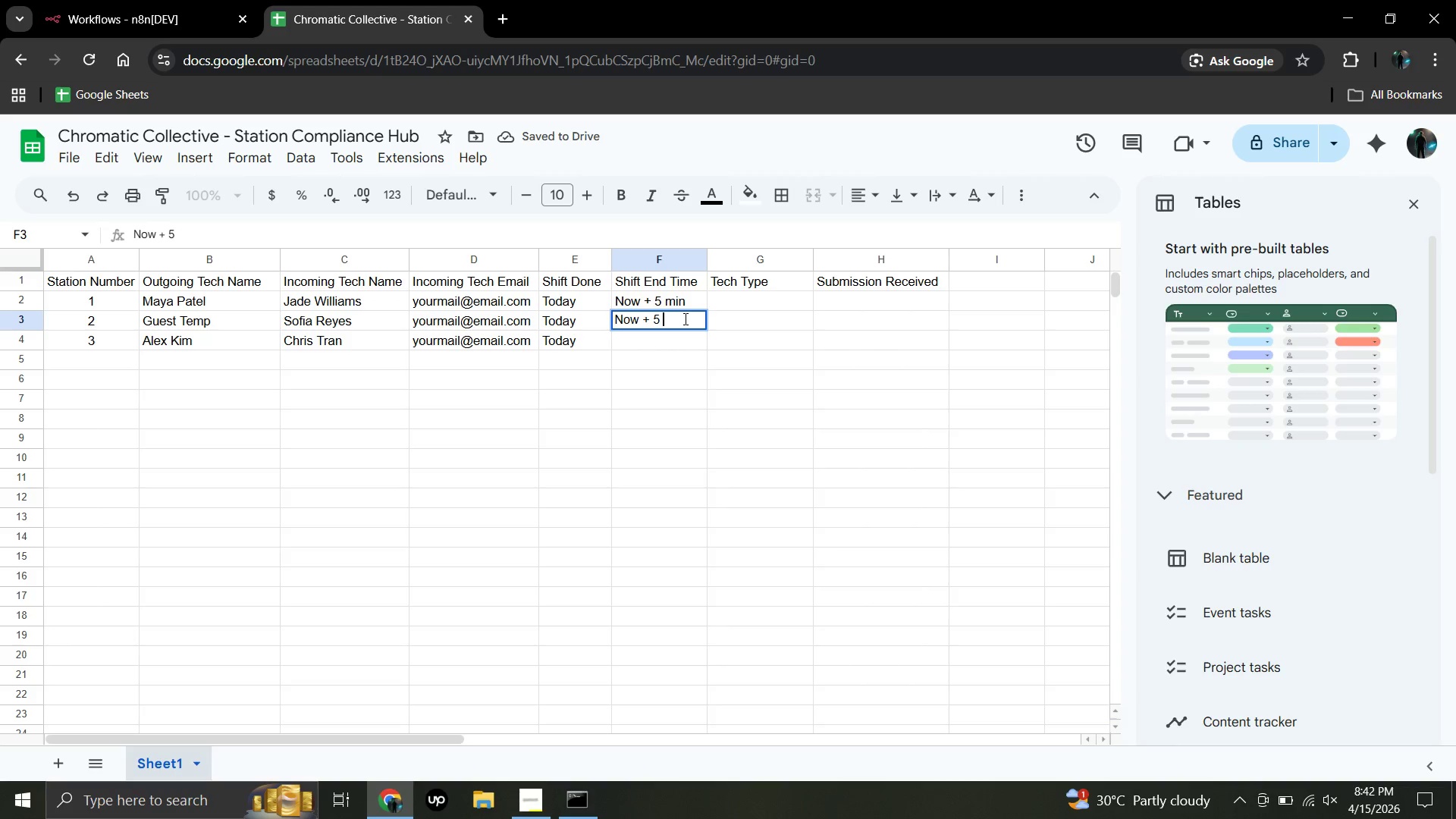 
key(Backspace)
 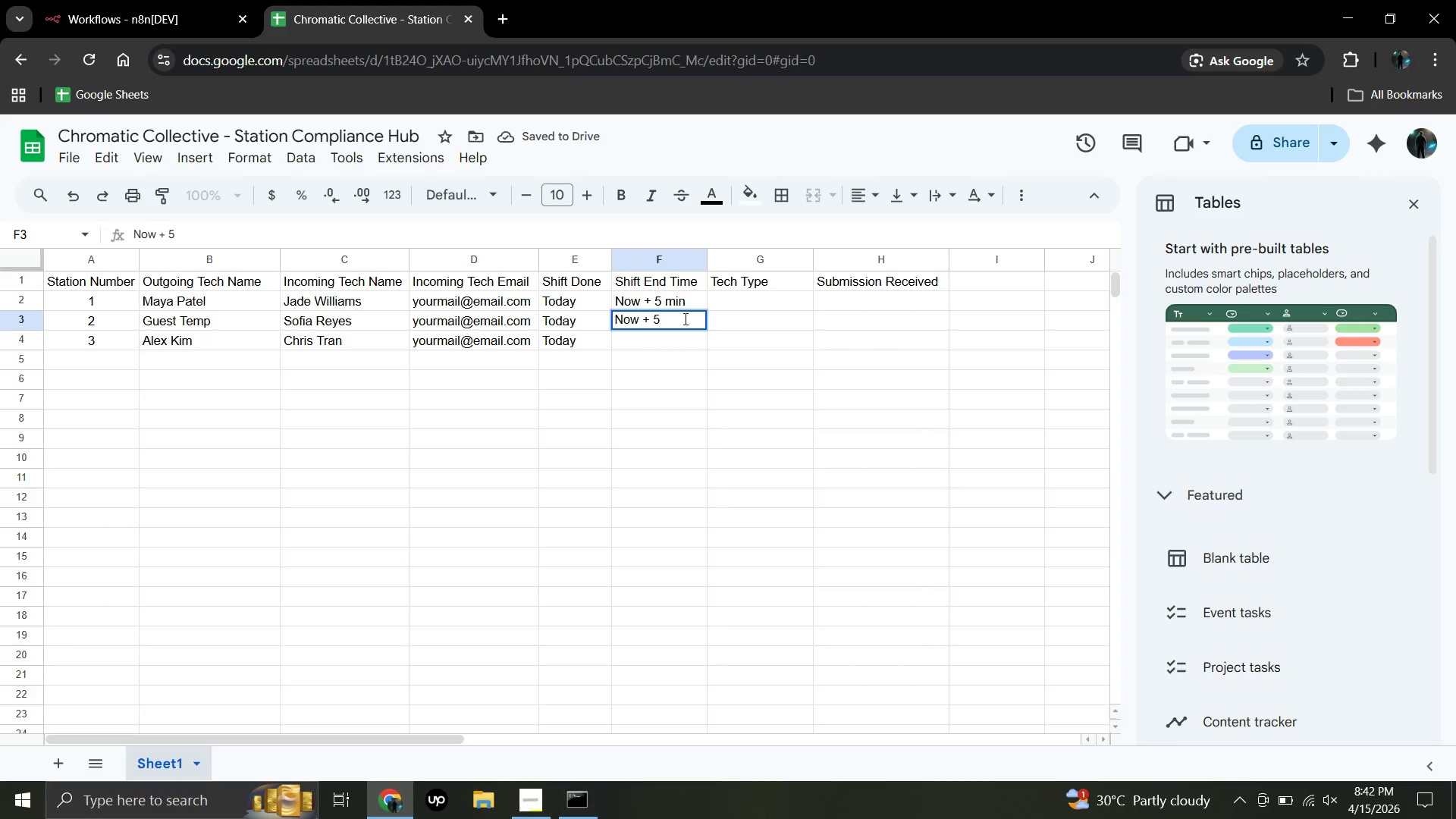 
key(Backspace)
 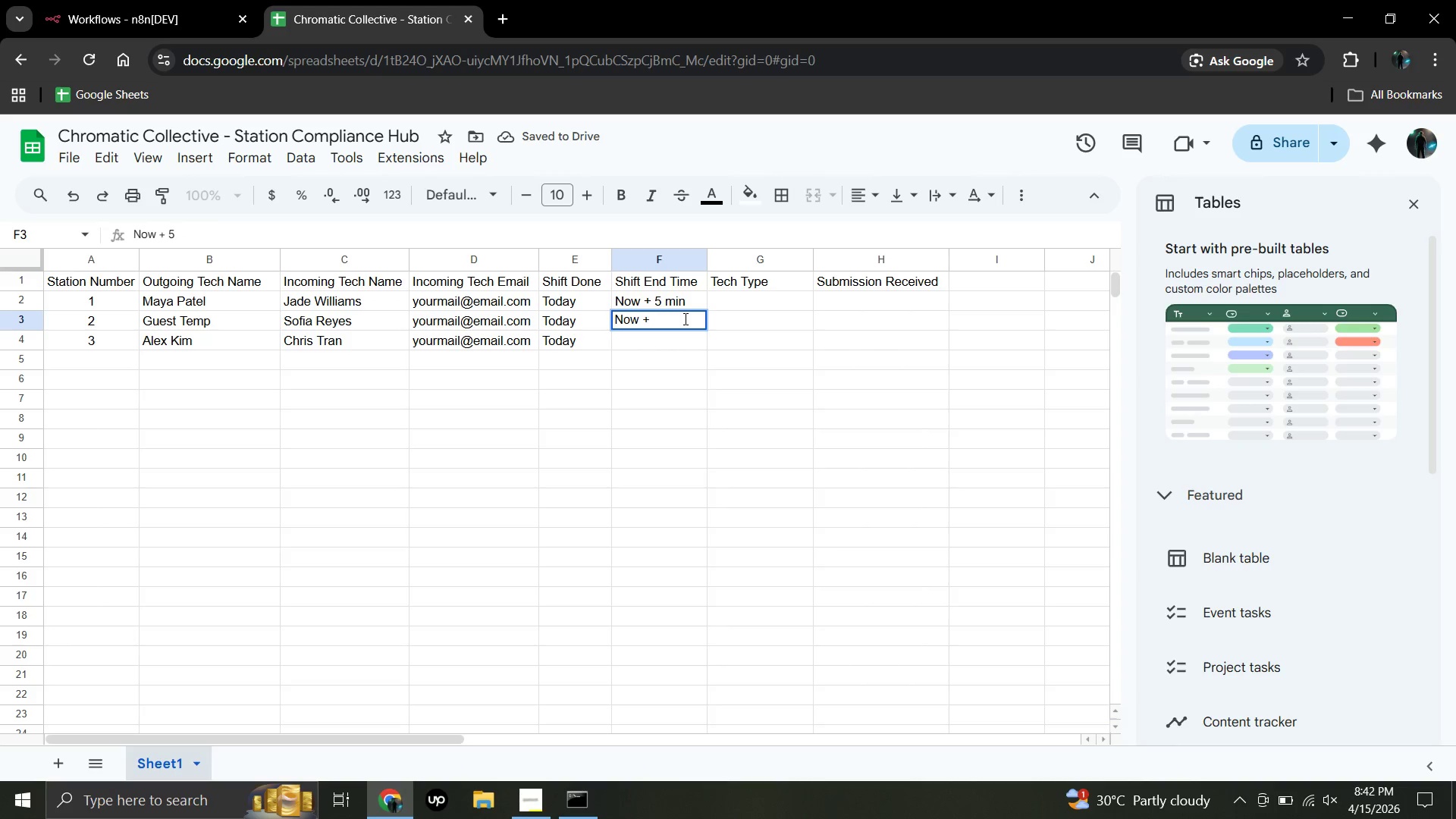 
key(Backspace)
 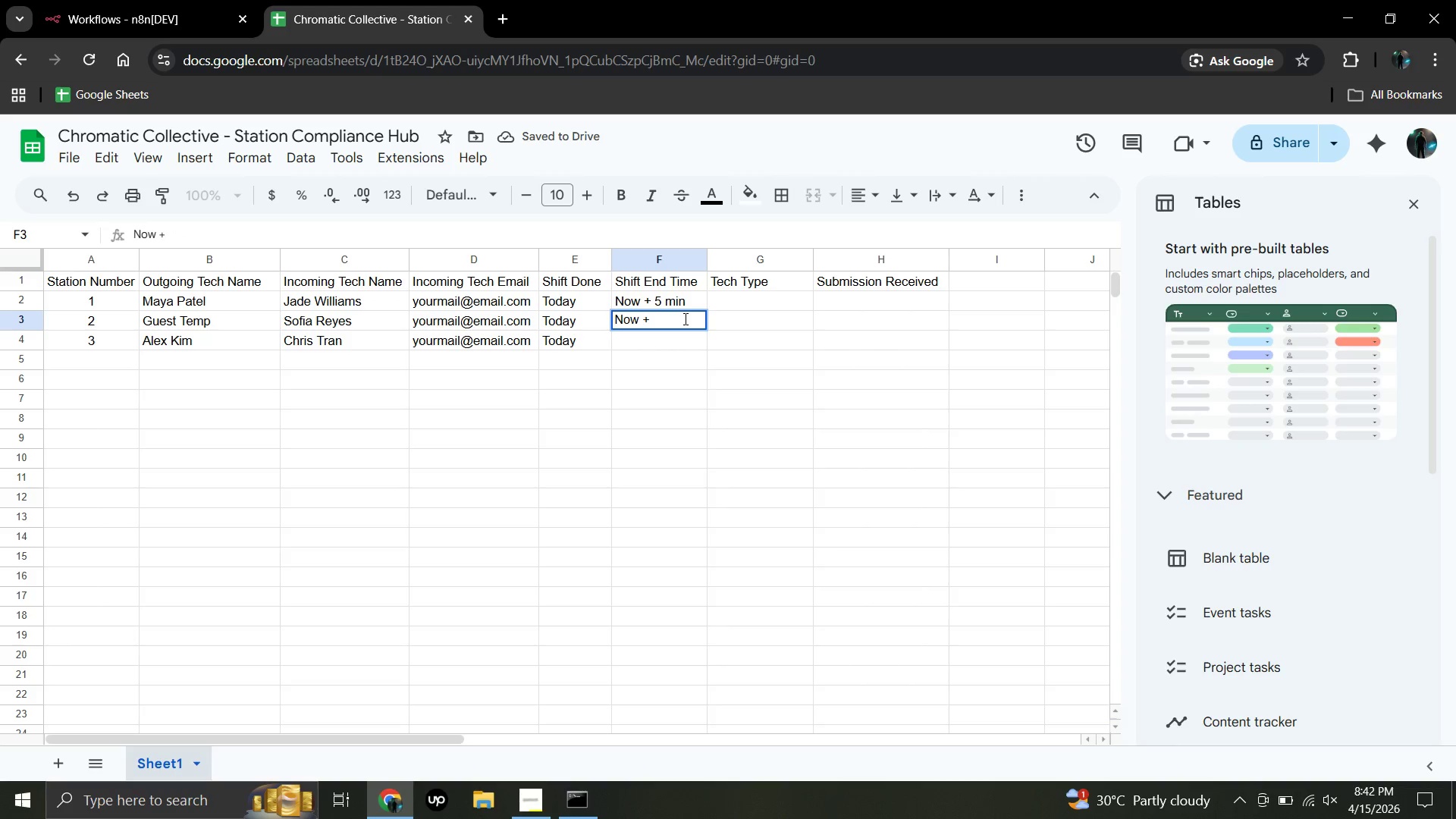 
key(Backspace)
 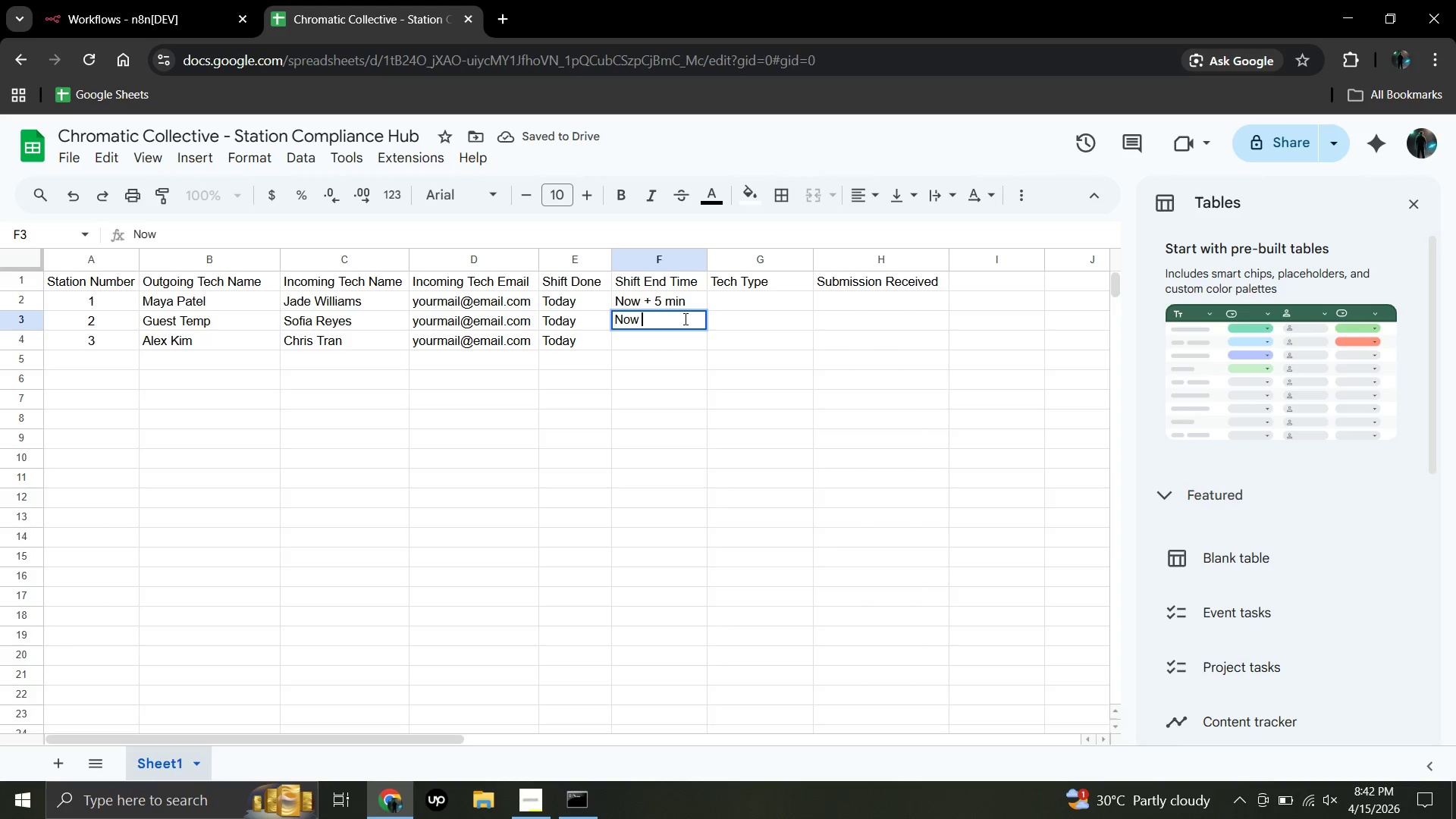 
key(Backspace)
 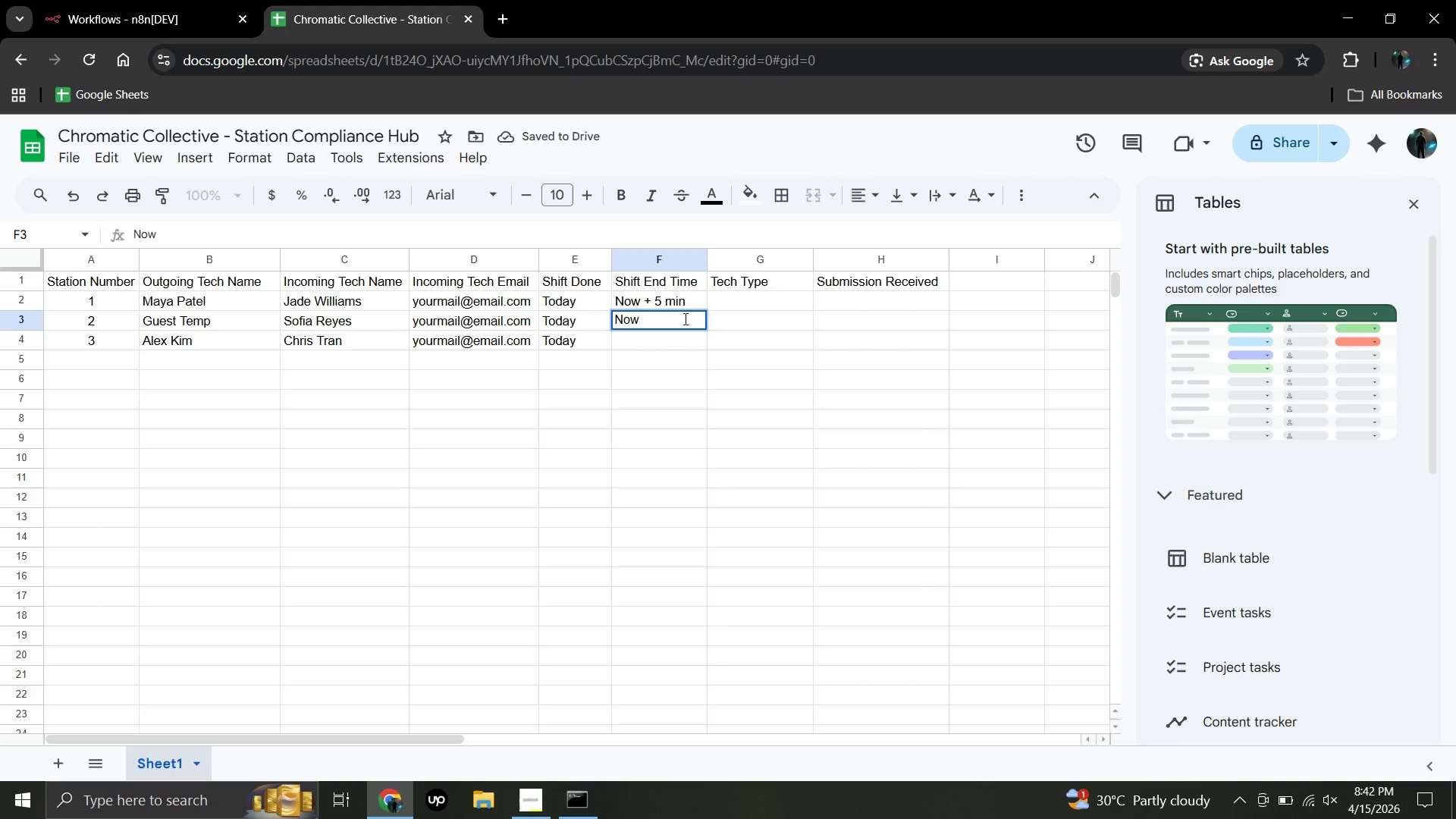 
key(Backspace)
 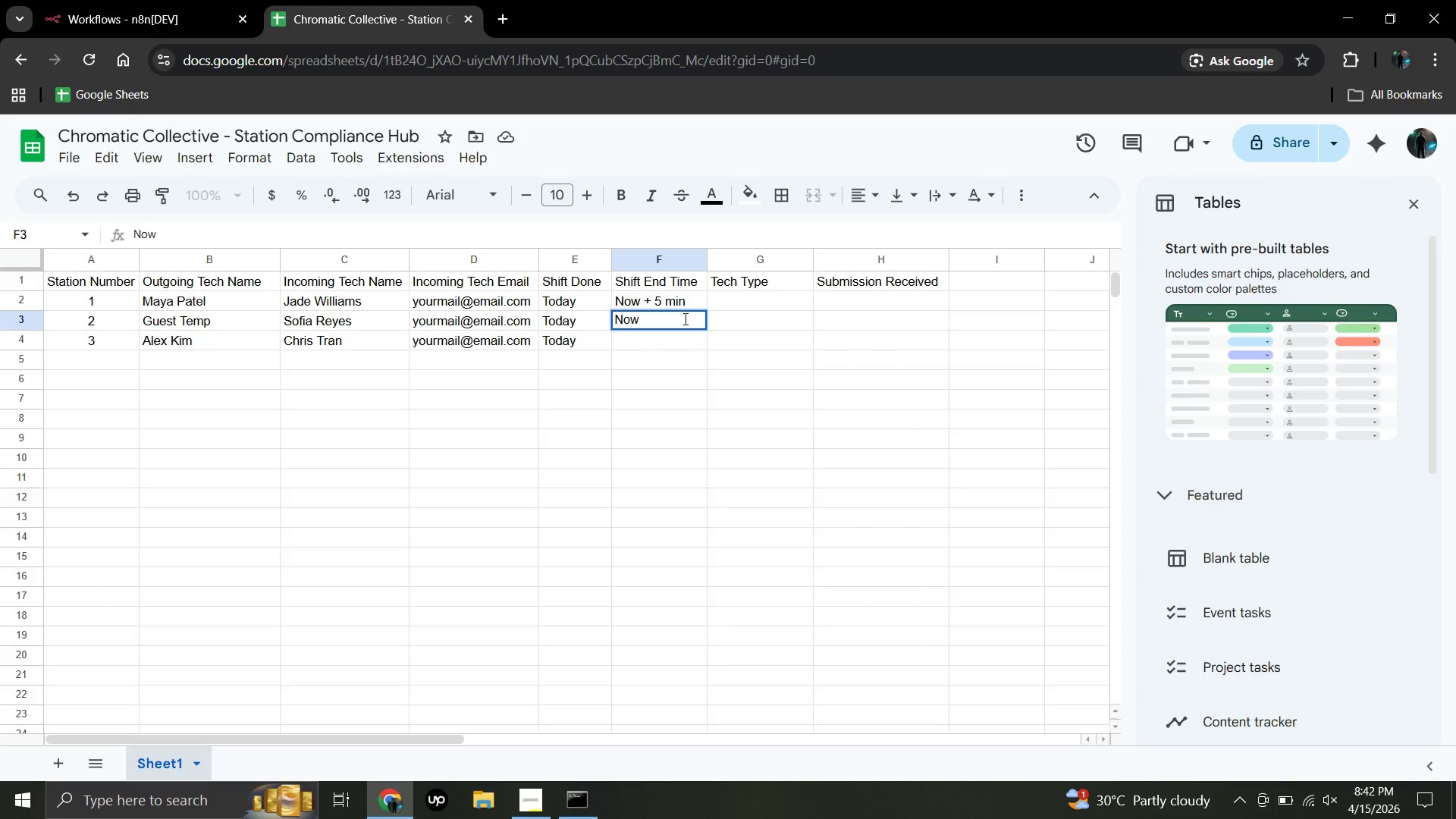 
key(ArrowDown)
 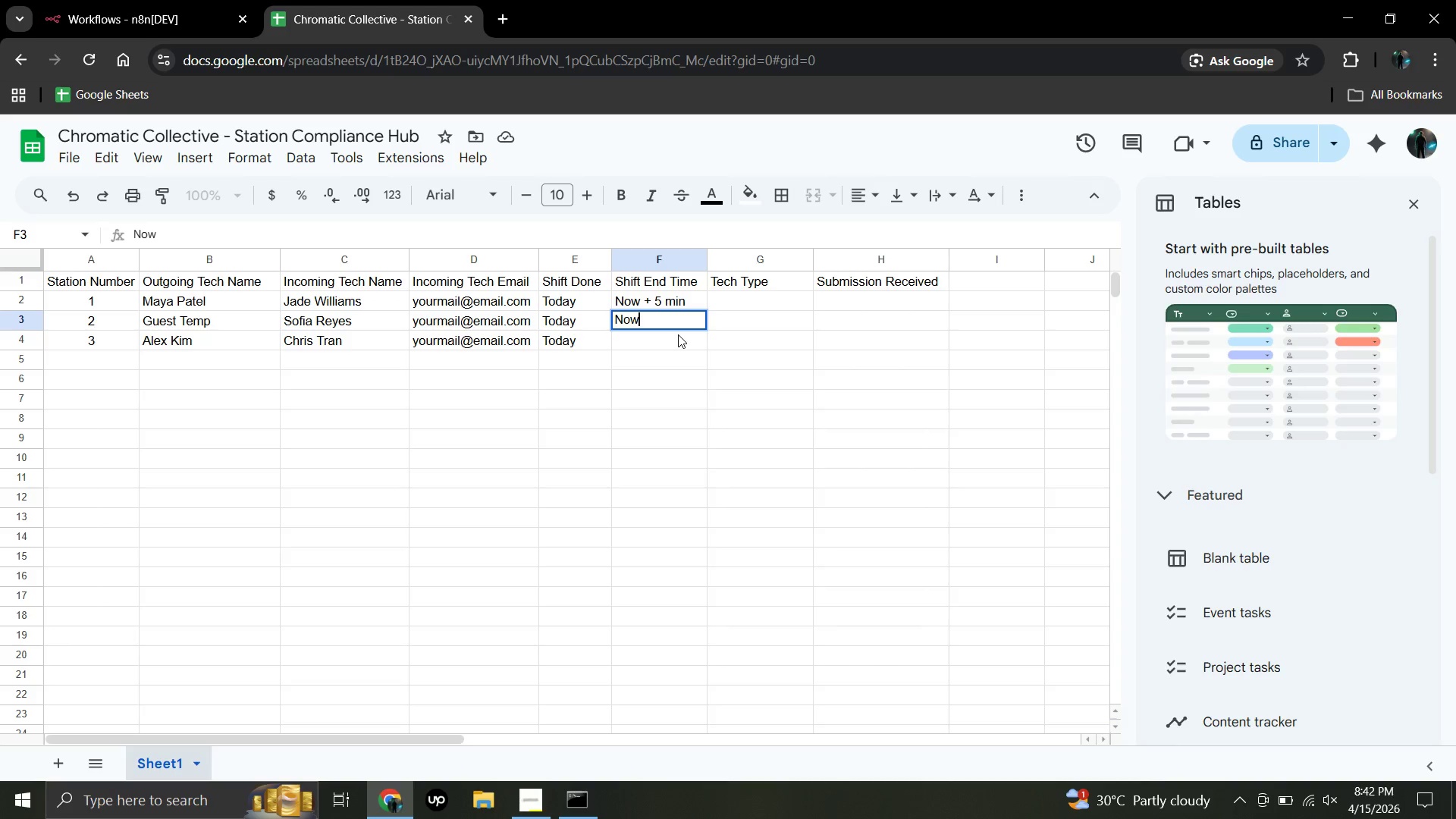 
left_click([678, 334])
 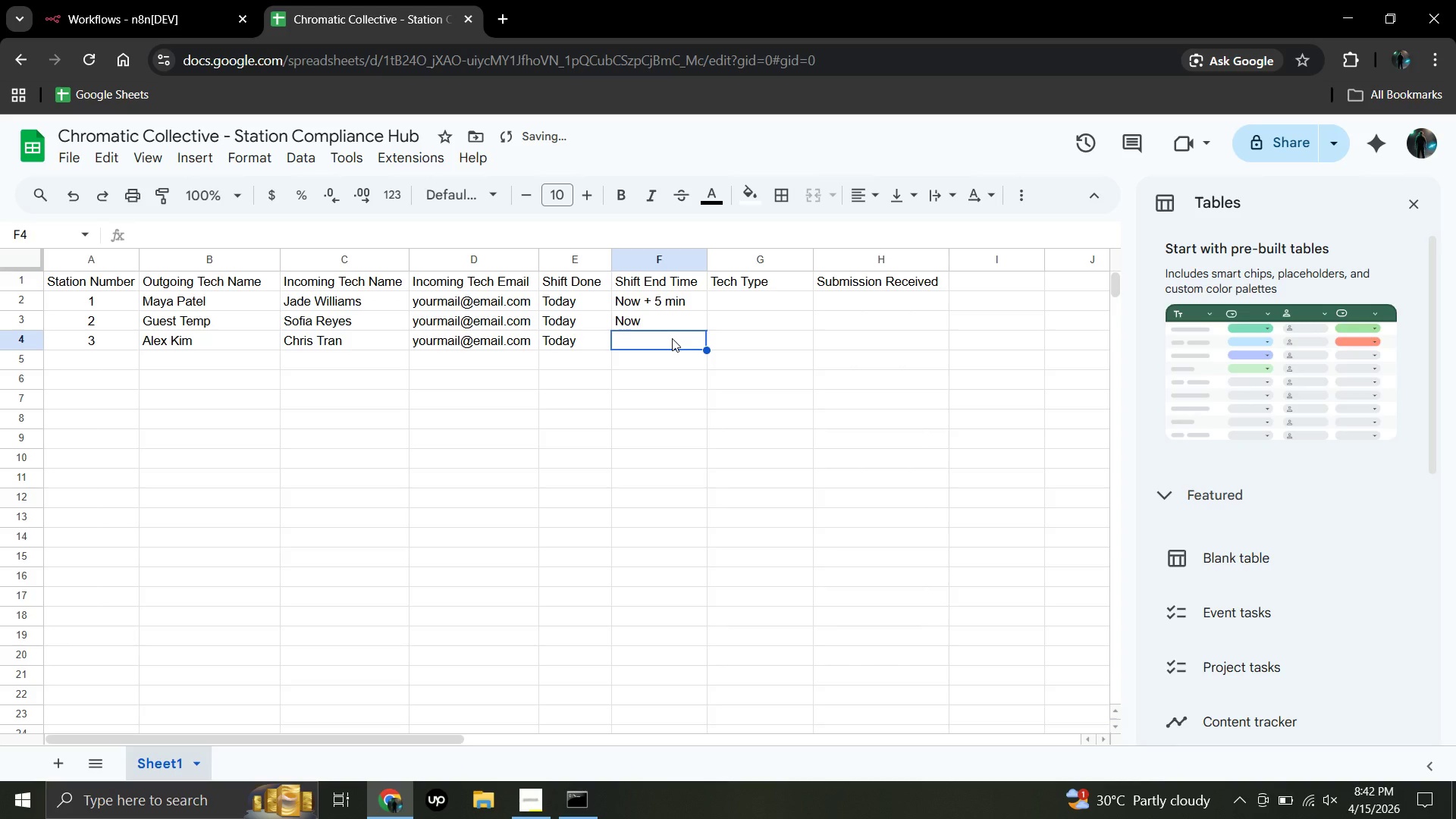 
double_click([672, 338])
 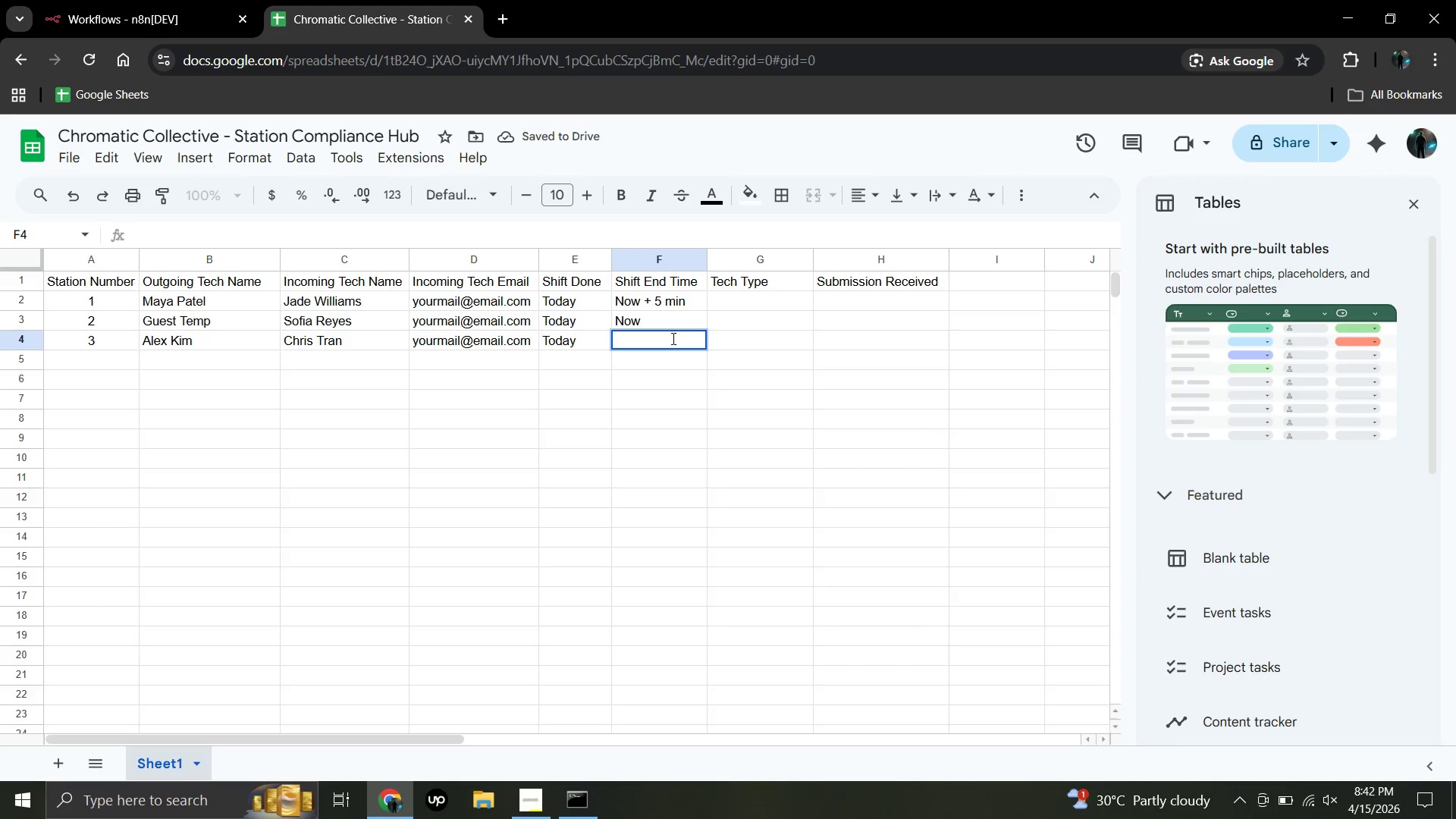 
type(Now - 20 min)
 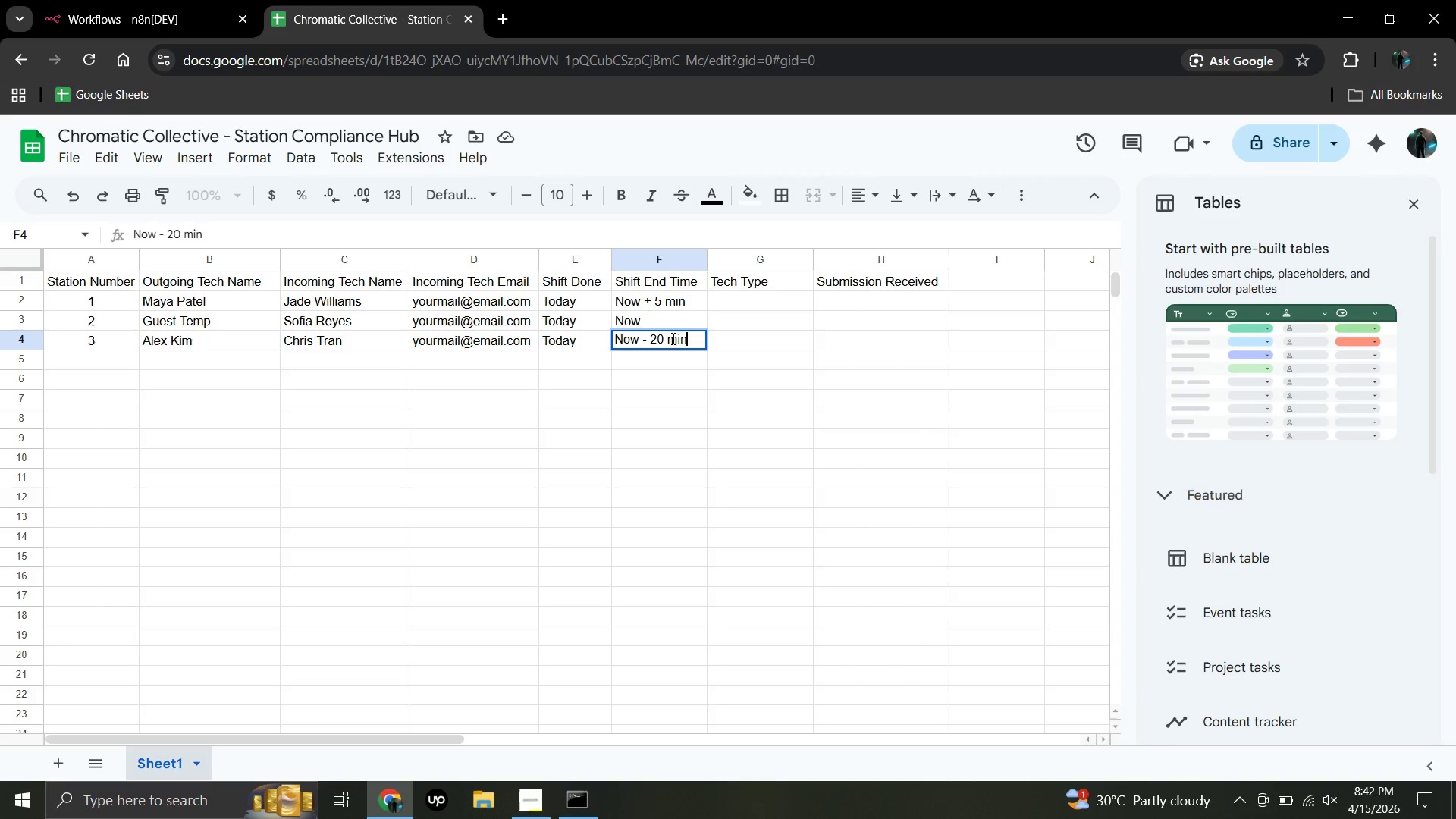 
wait(5.73)
 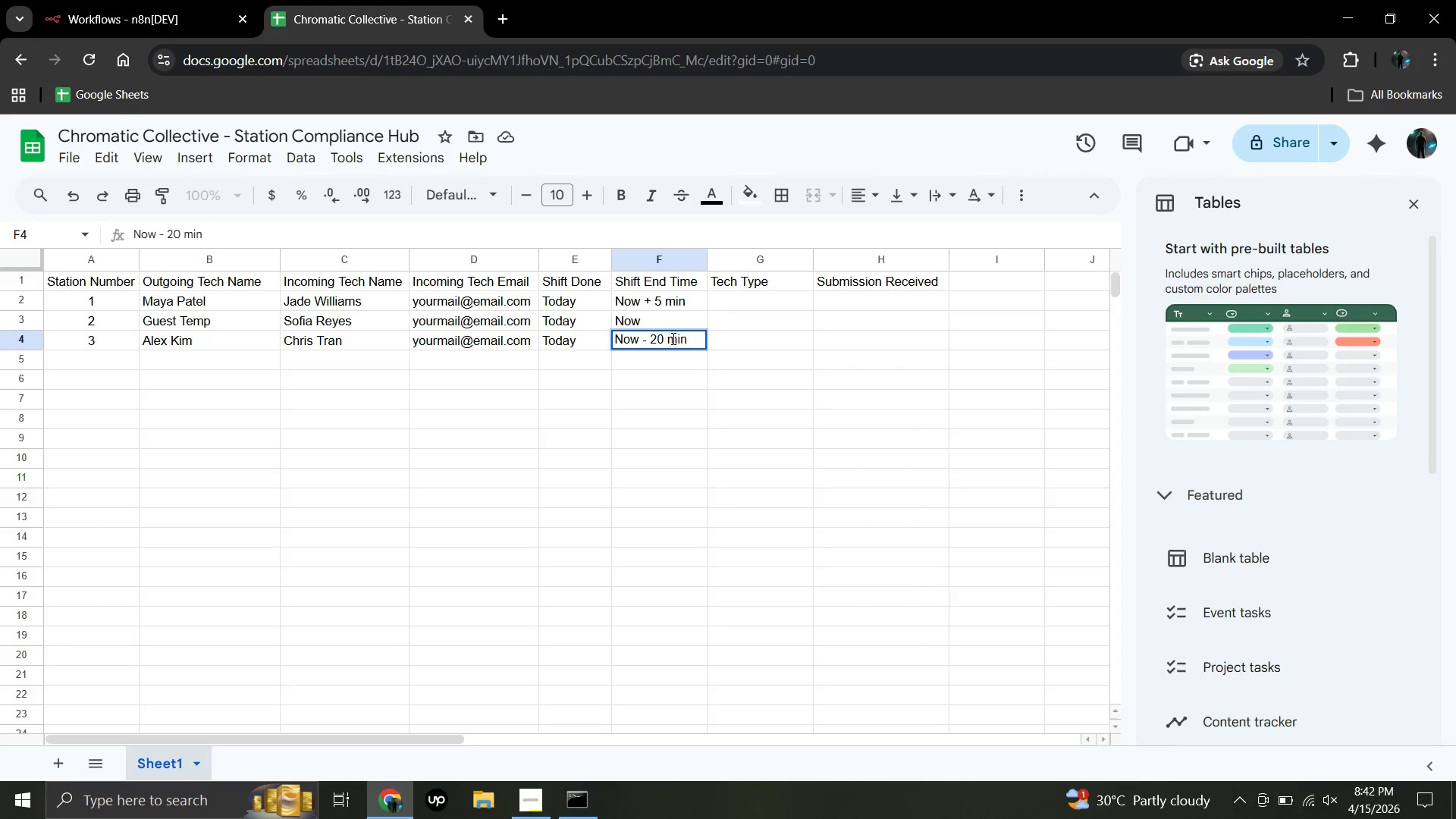 
left_click([736, 301])
 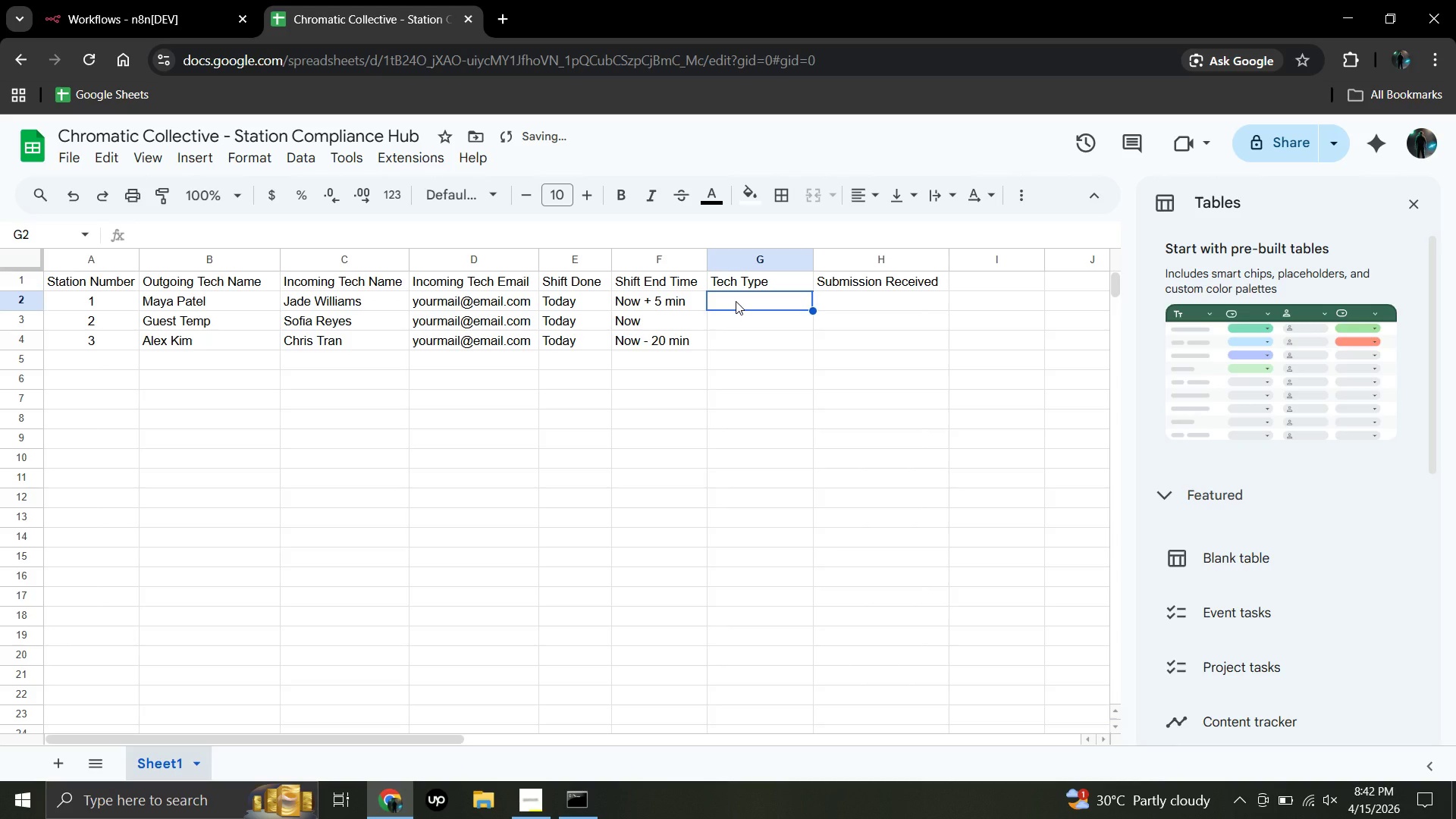 
double_click([736, 301])
 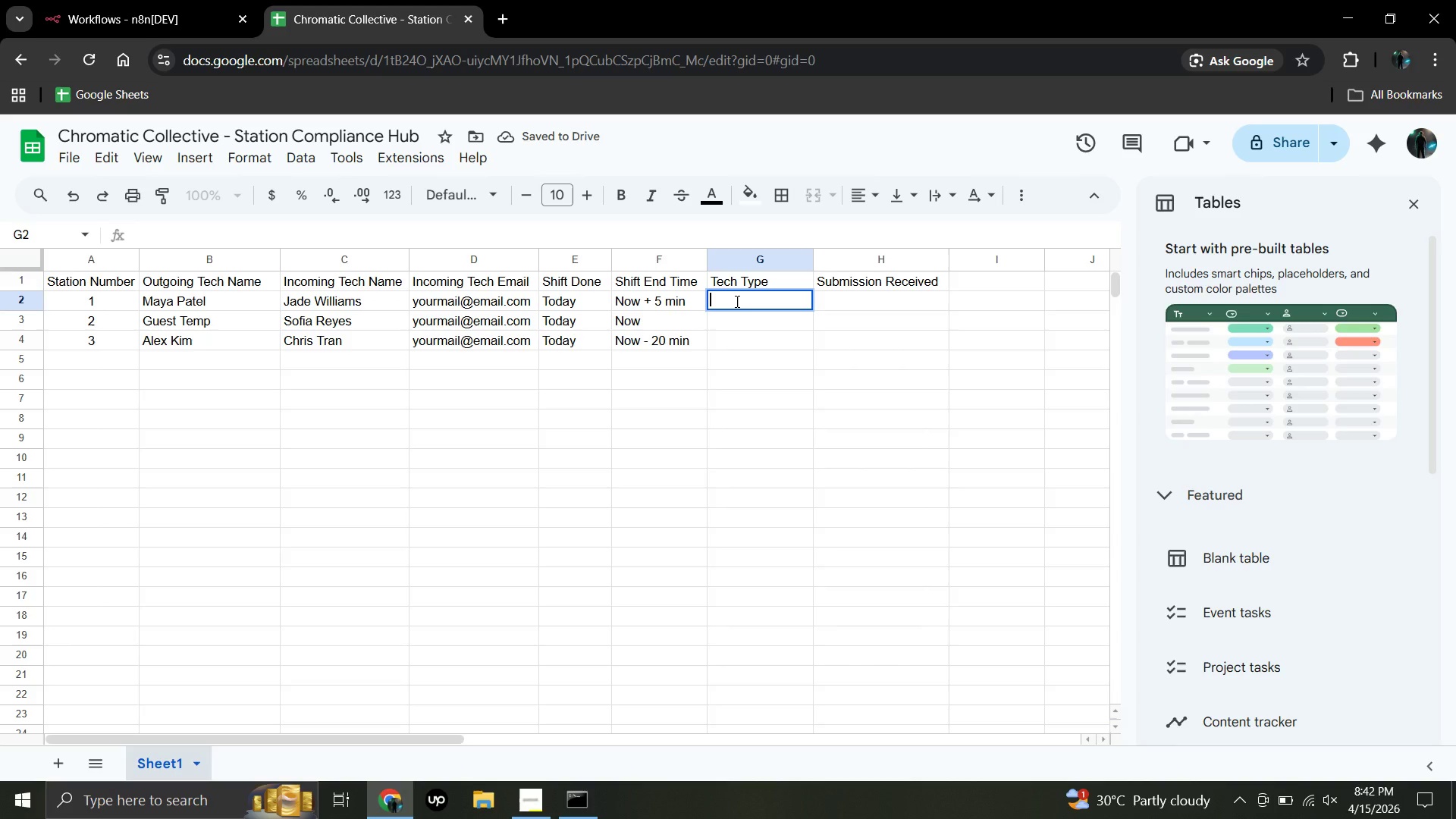 
type(Regular)
 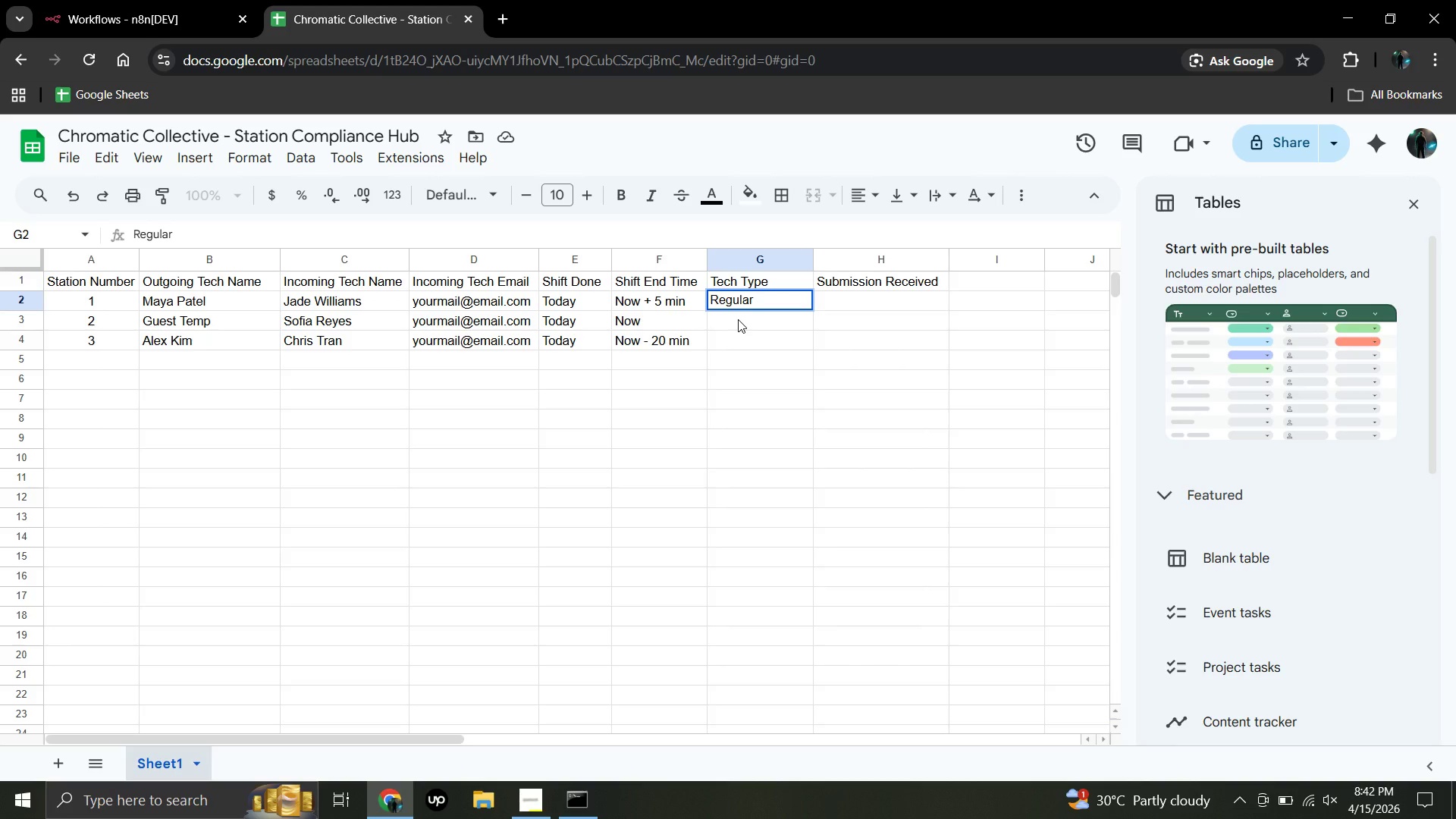 
double_click([738, 319])
 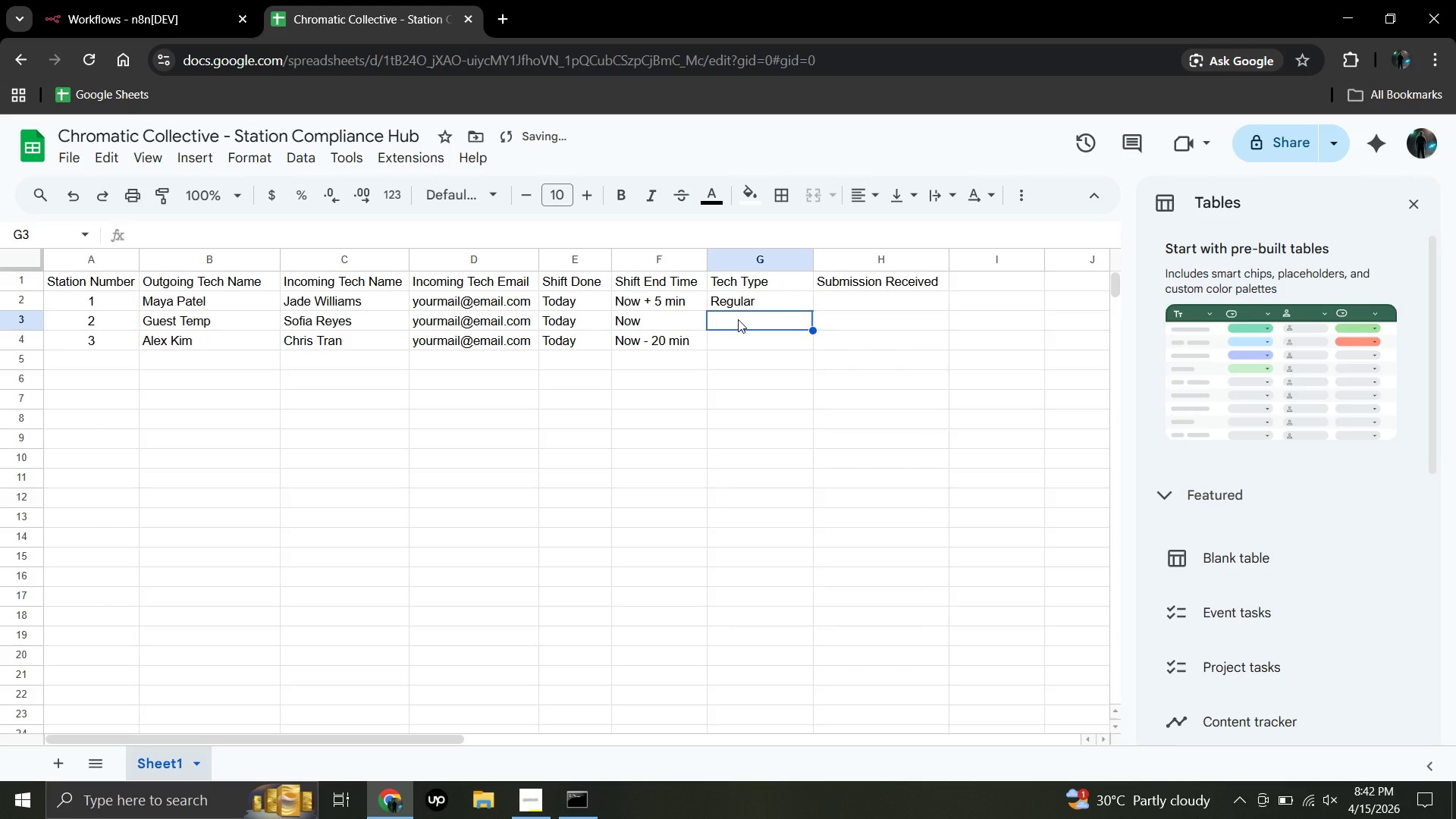 
type(Guest)
 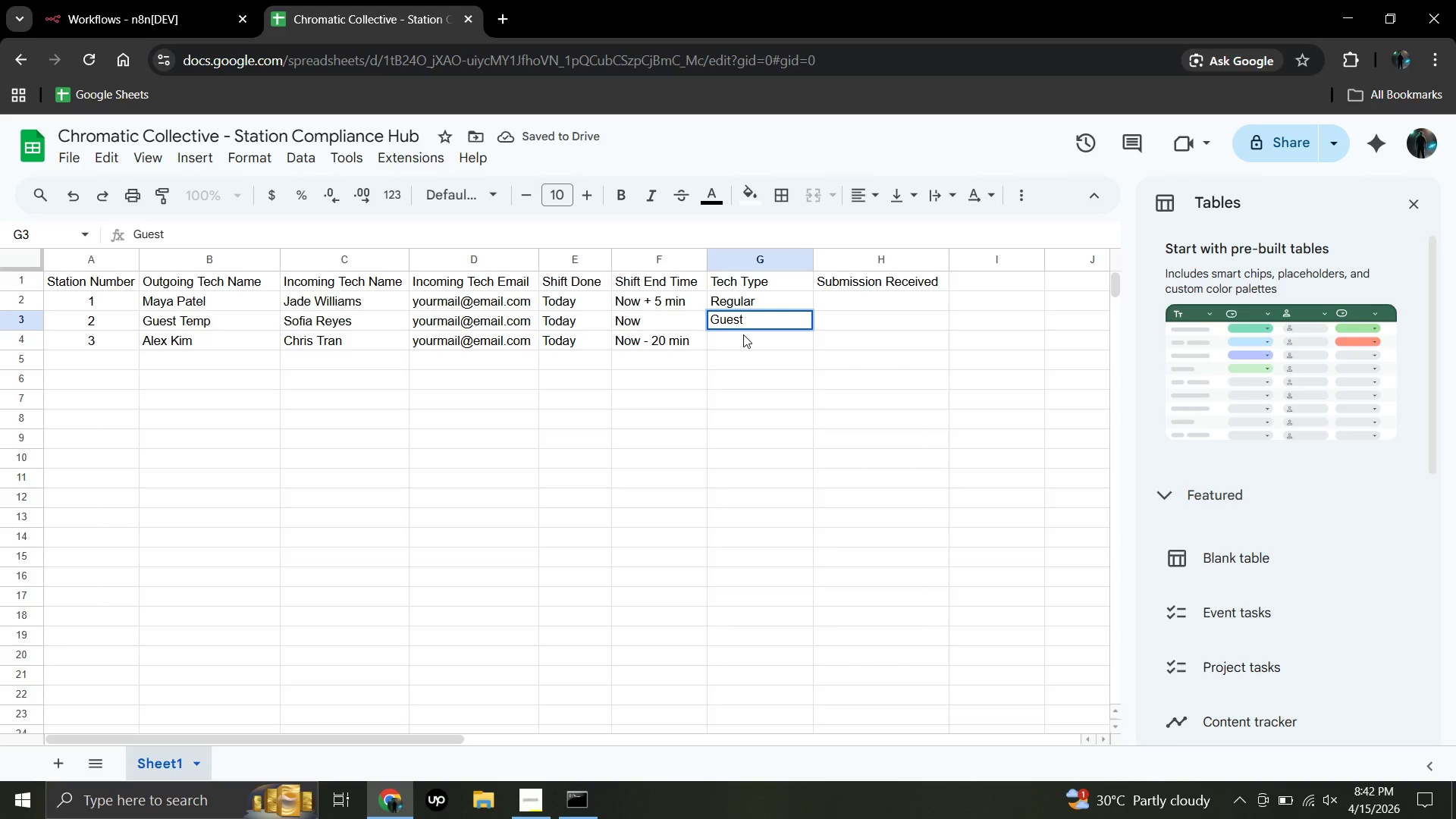 
left_click([743, 334])
 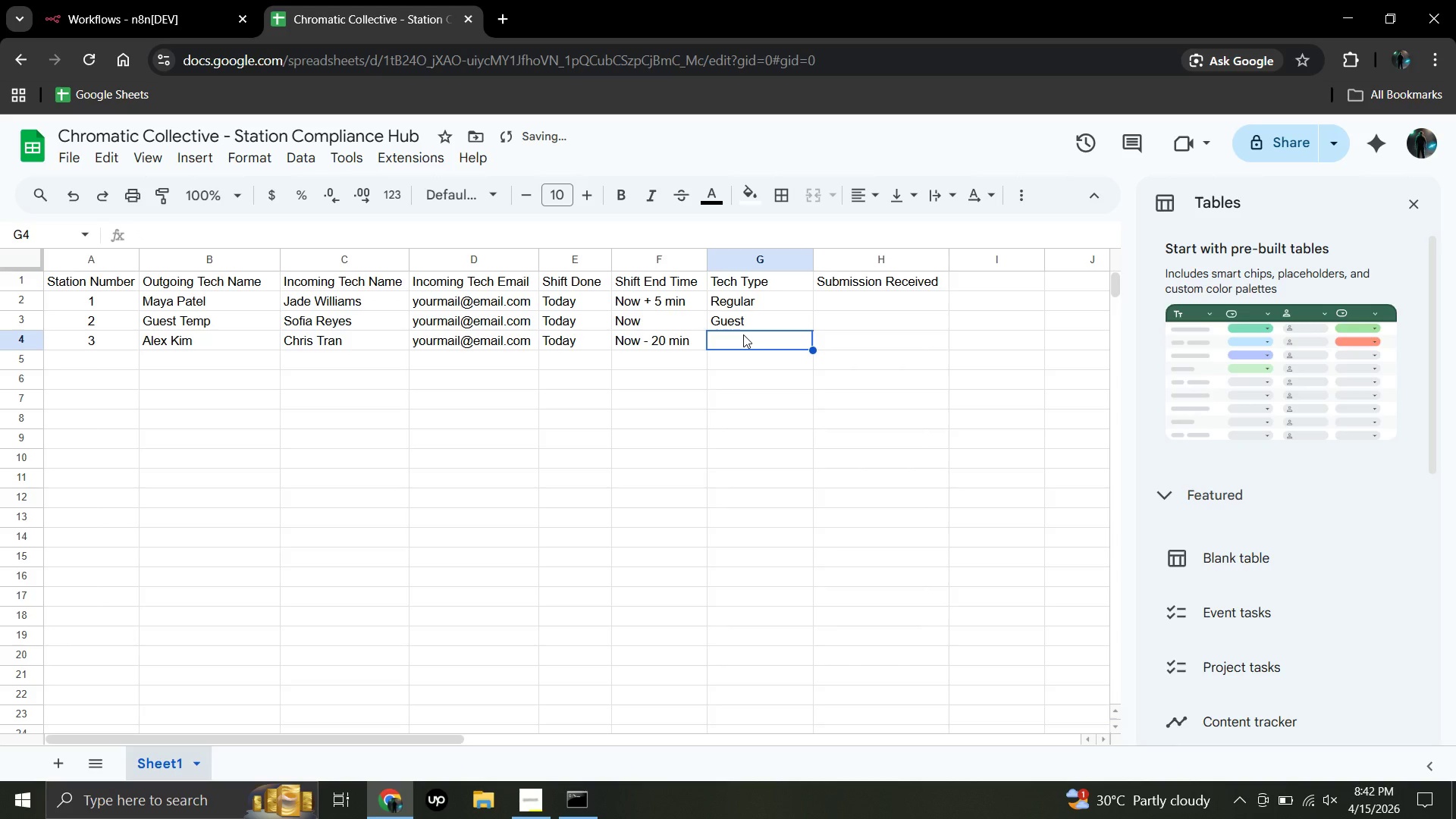 
double_click([743, 334])
 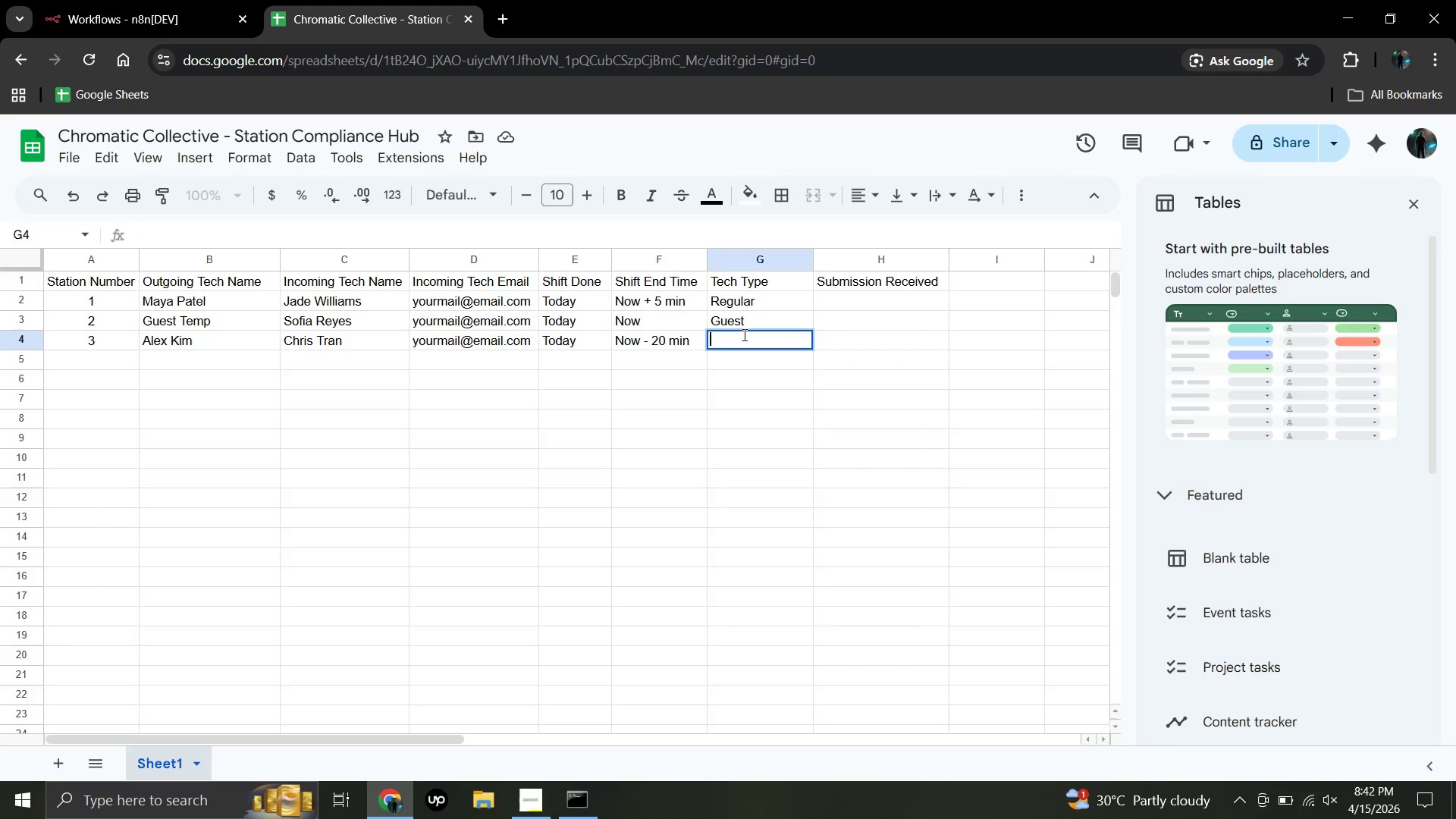 
wait(9.69)
 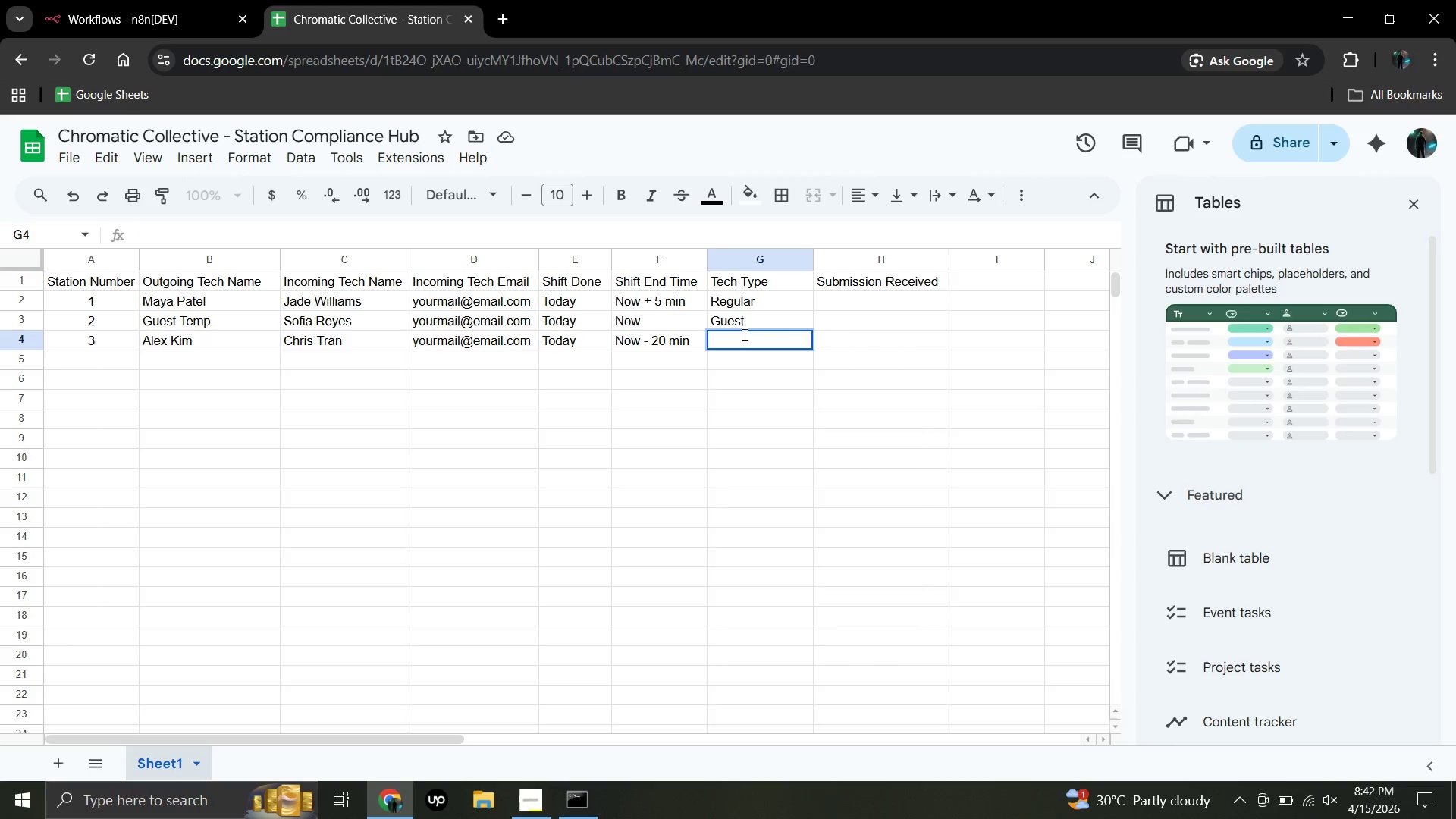 
key(Shift+R)
 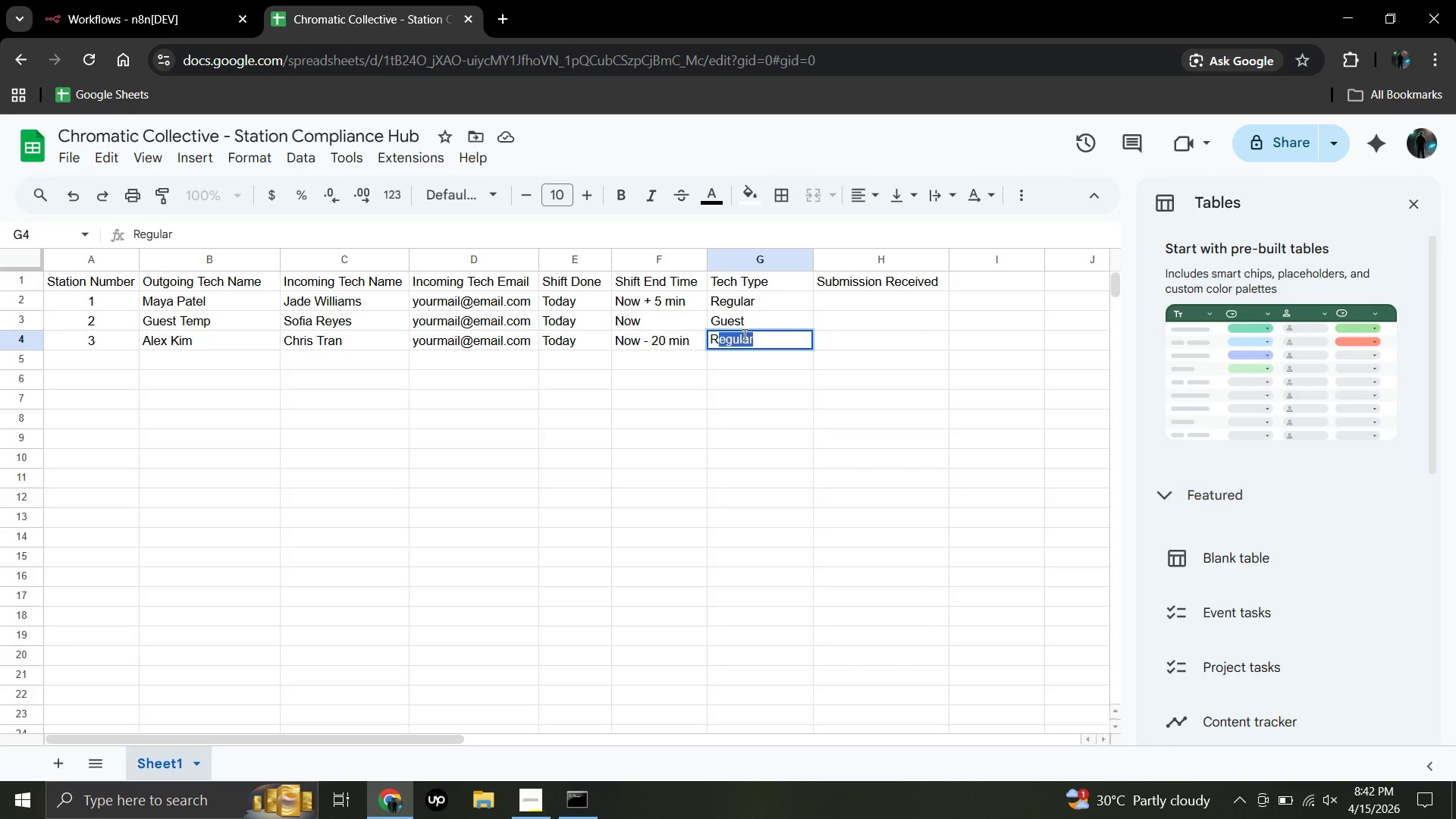 
type(egular)
 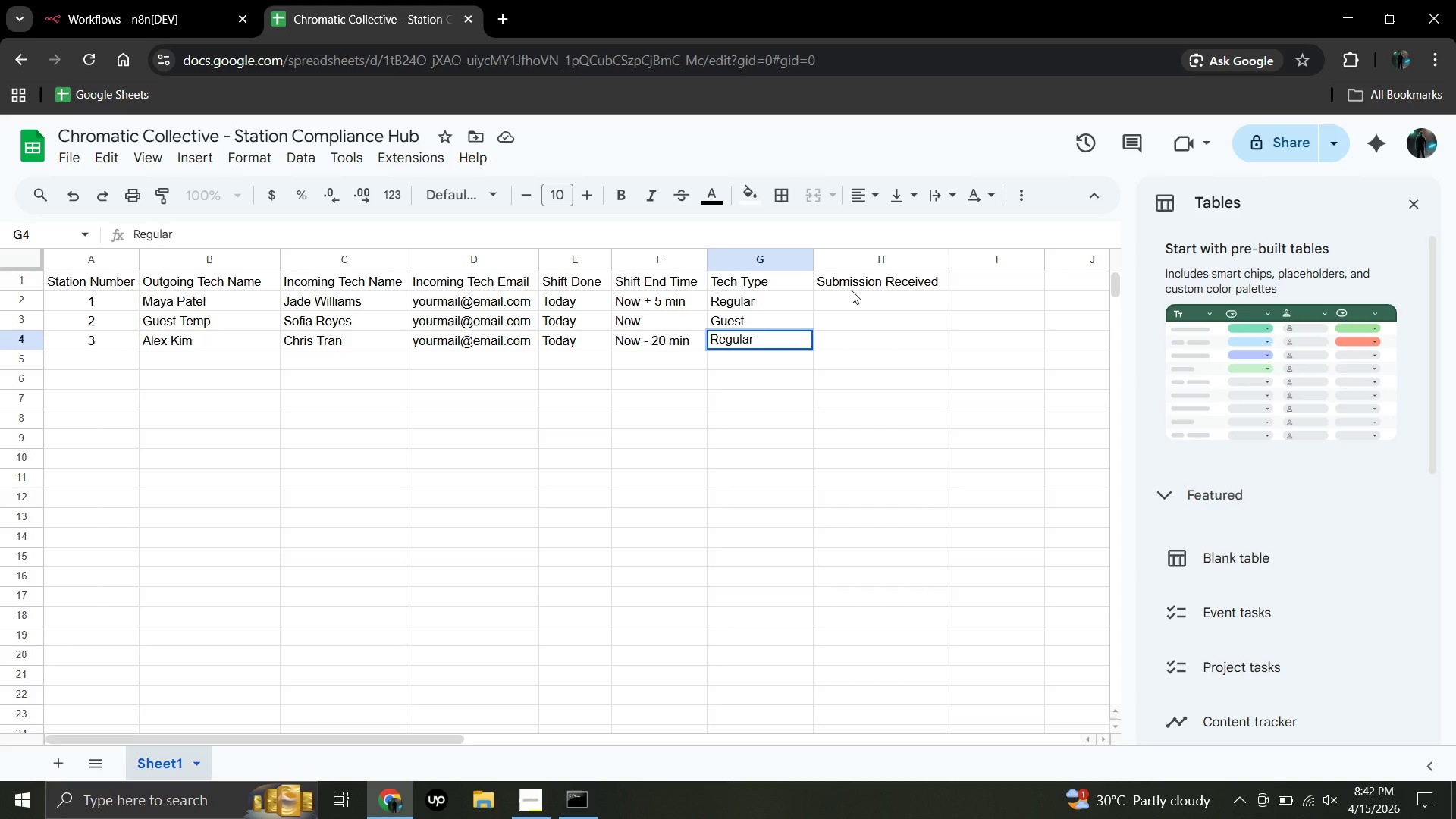 
left_click([852, 290])
 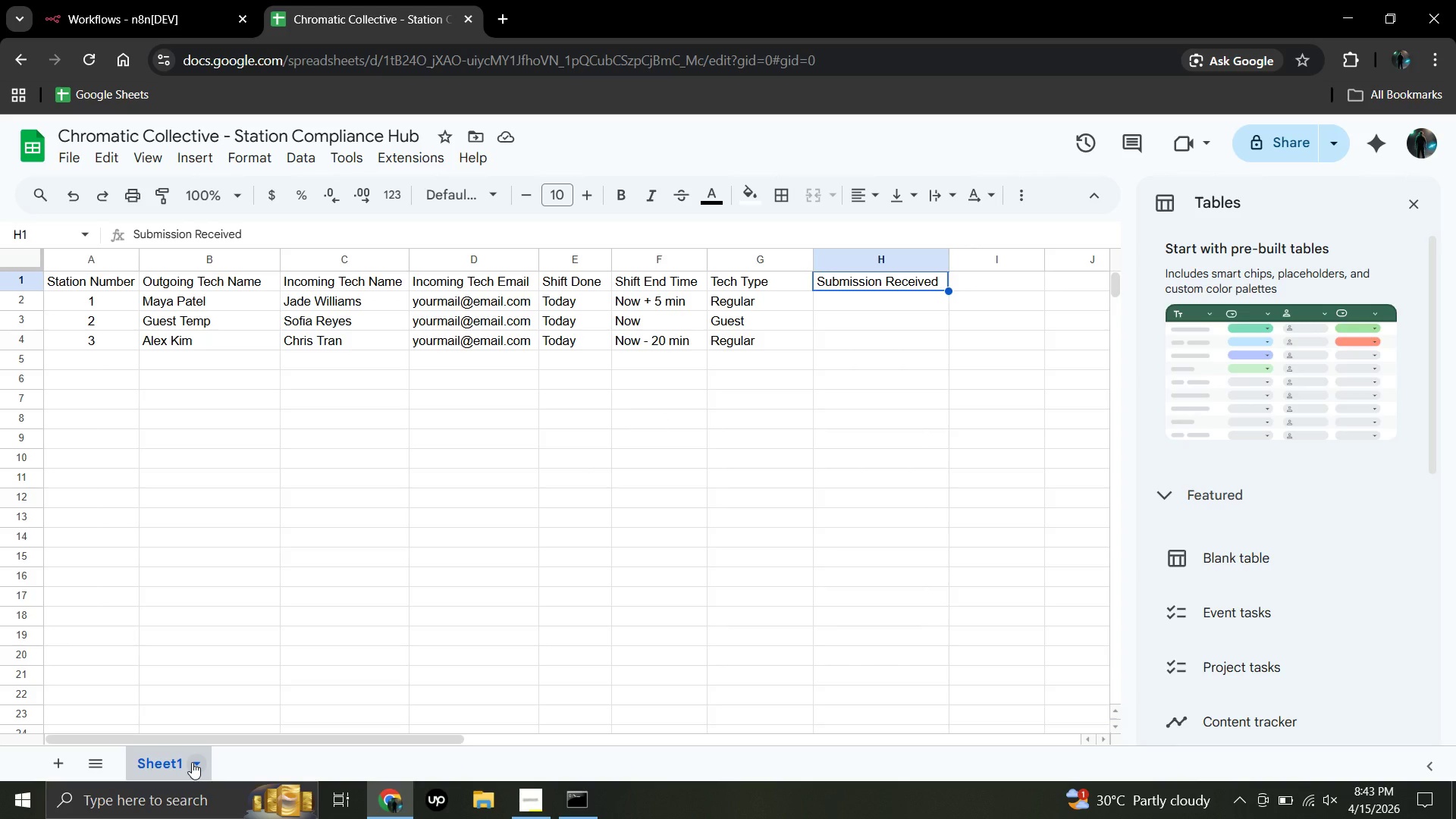 
wait(29.92)
 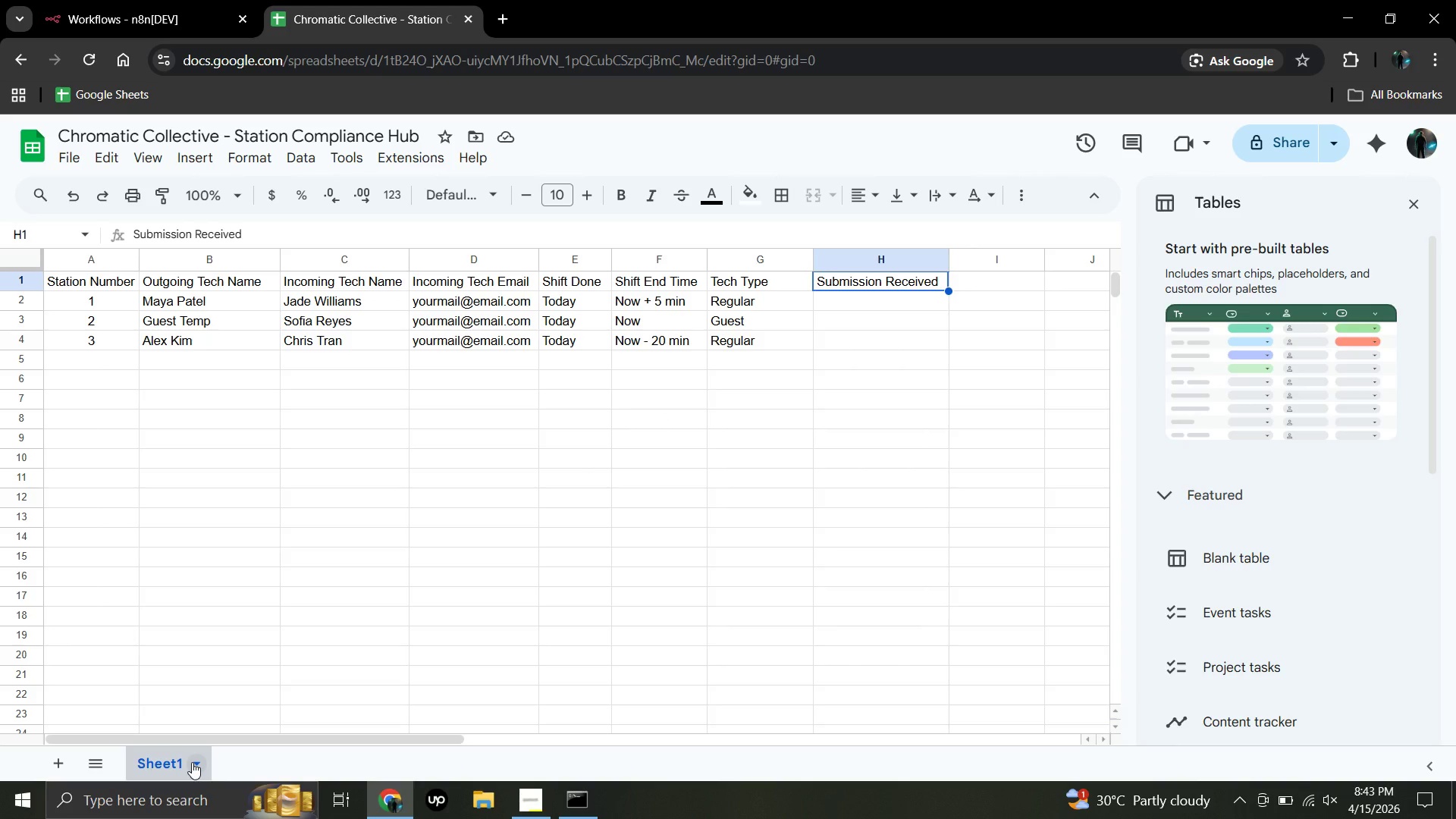 
right_click([192, 762])
 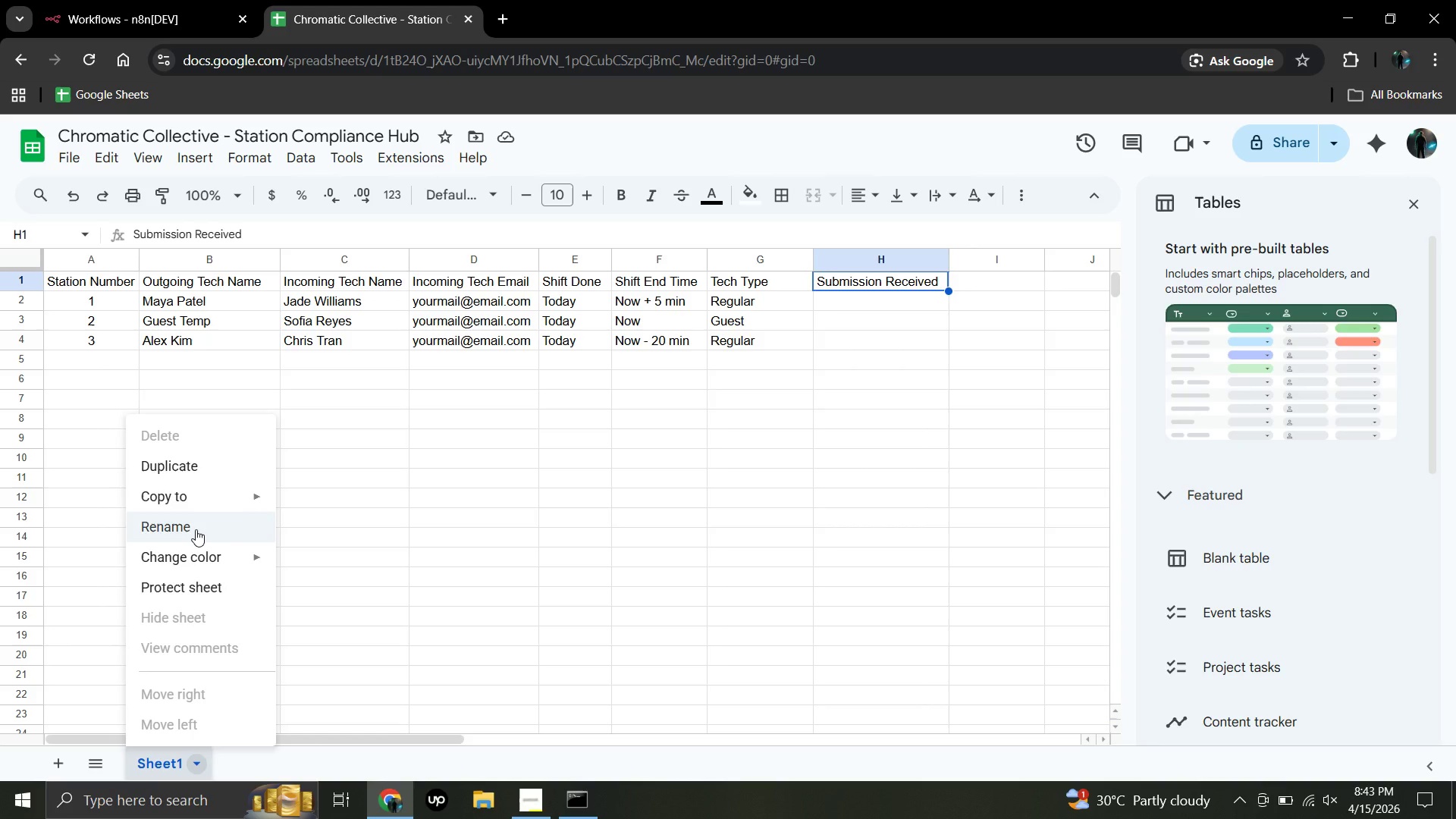 
left_click([196, 529])
 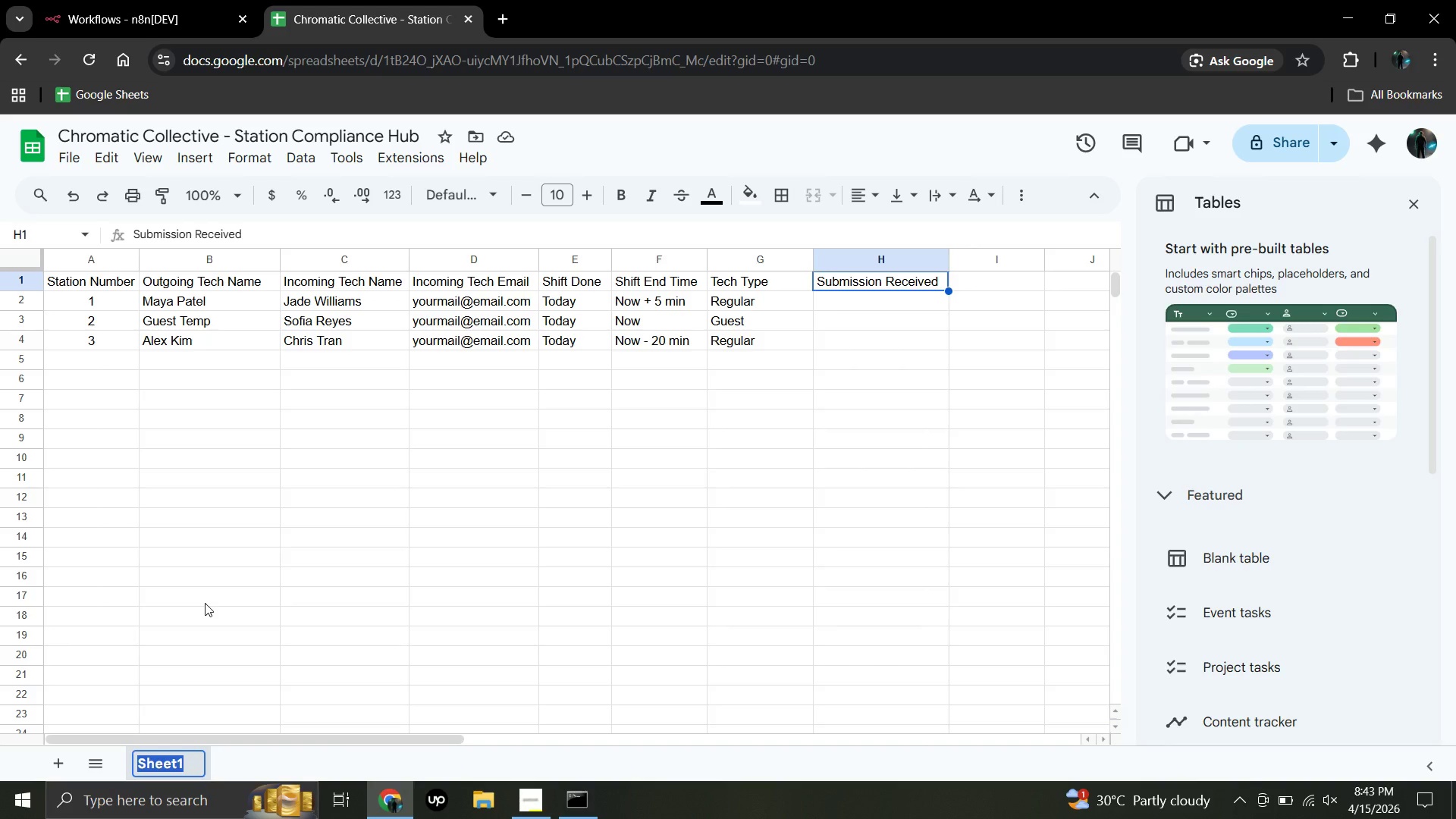 
key(ArrowRight)
 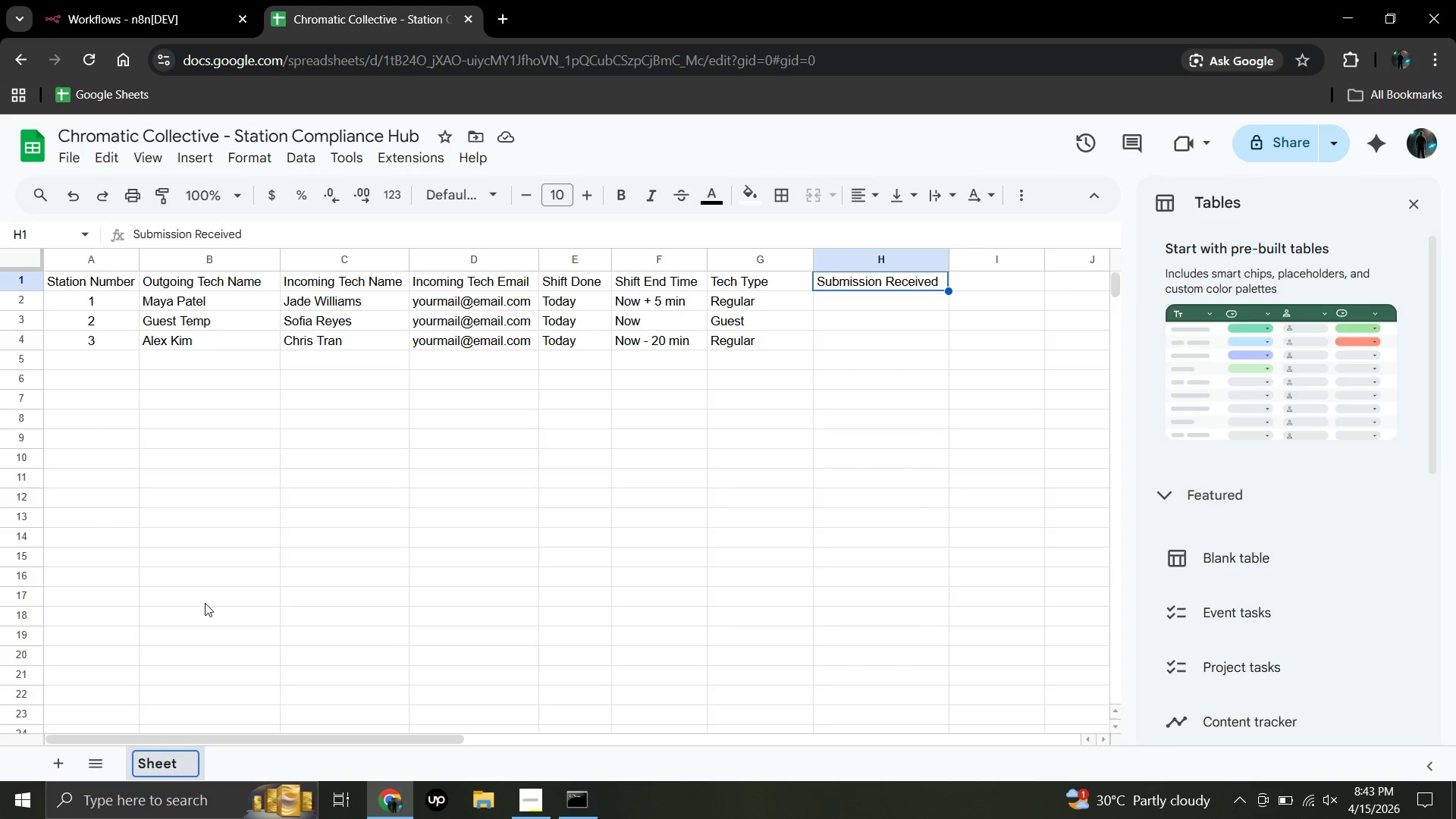 
key(Backspace)
key(Backspace)
key(Backspace)
key(Backspace)
key(Backspace)
key(Backspace)
type(Technician Schedule)
 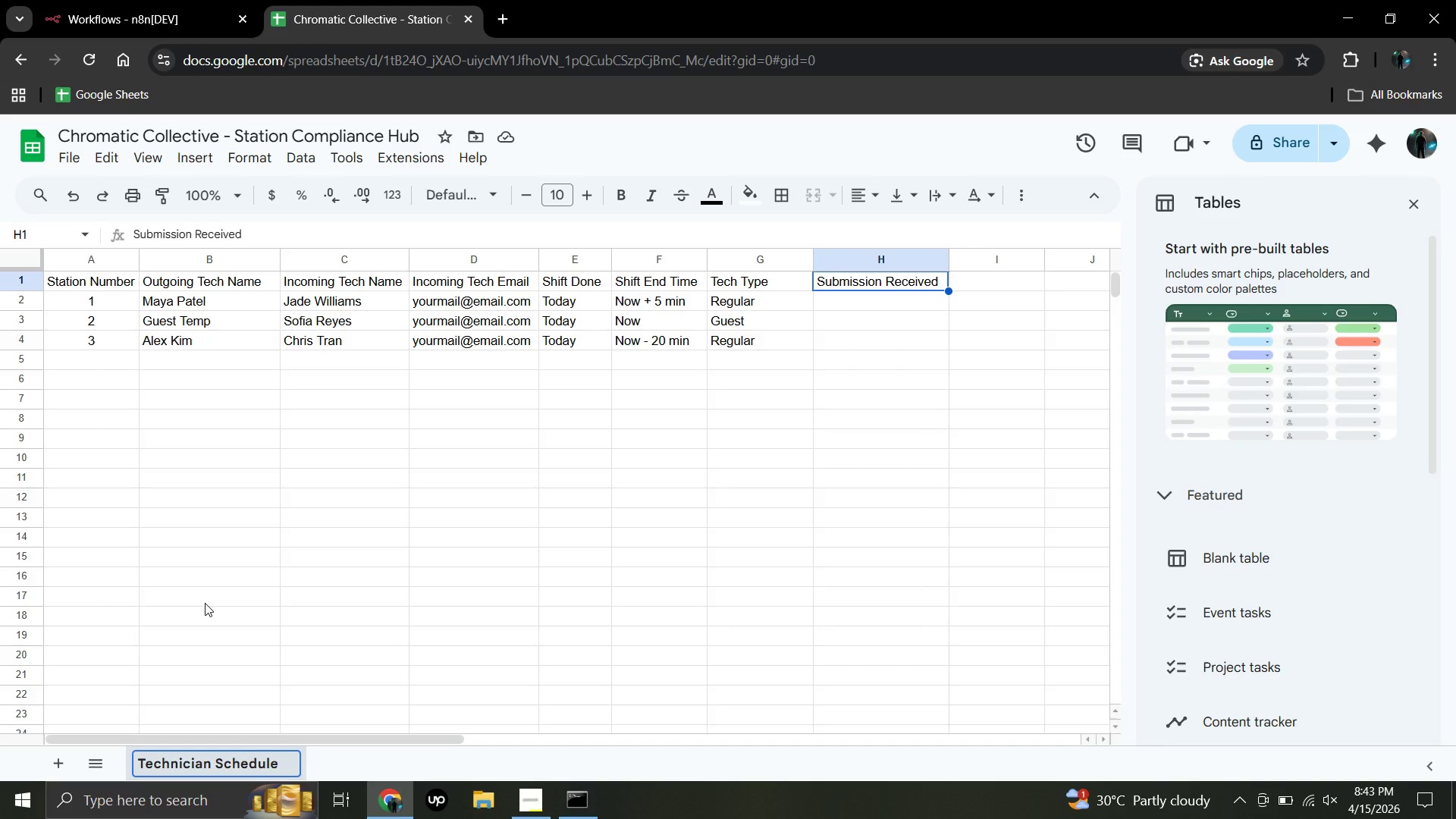 
left_click([217, 583])
 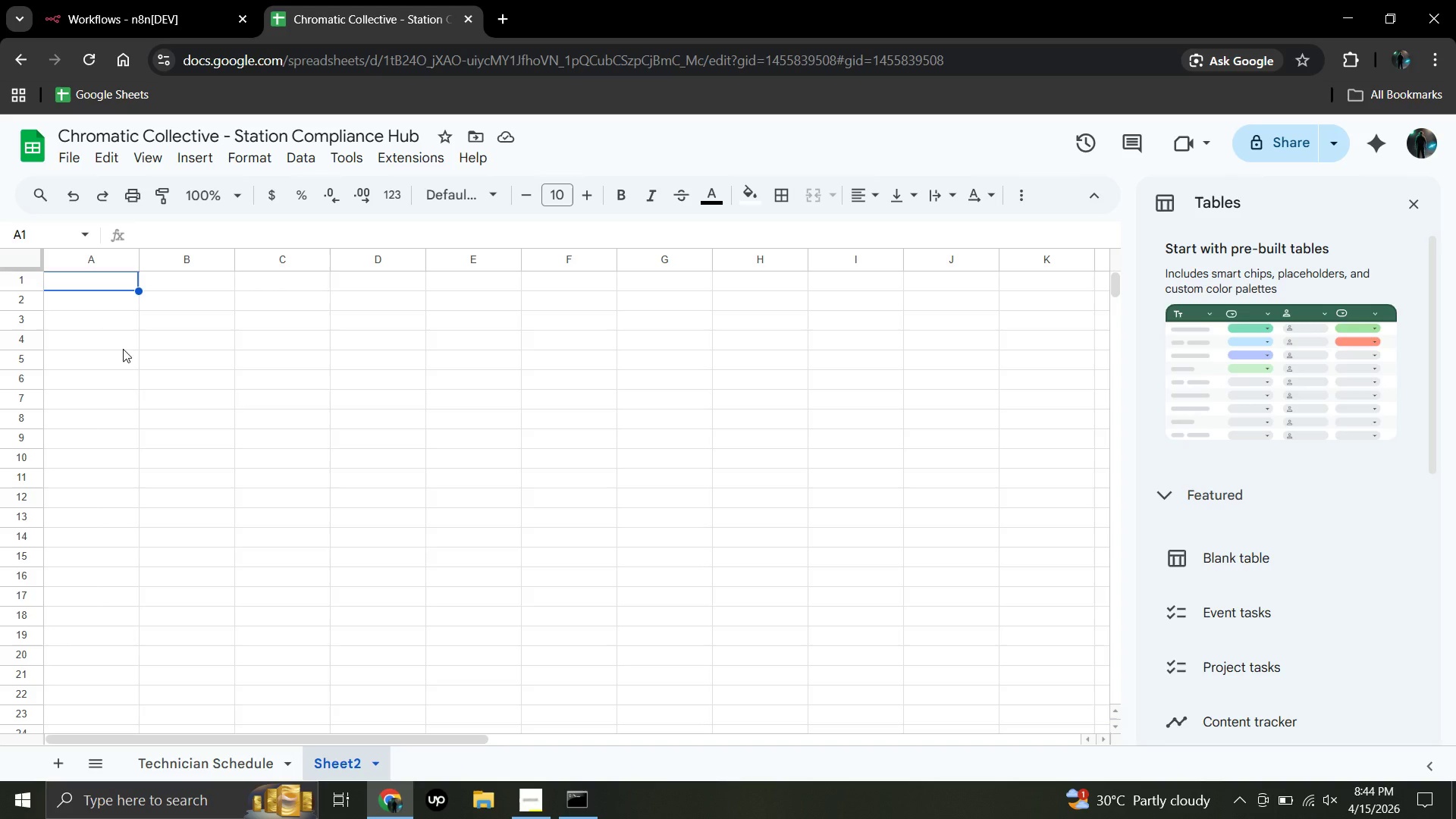 
wait(30.83)
 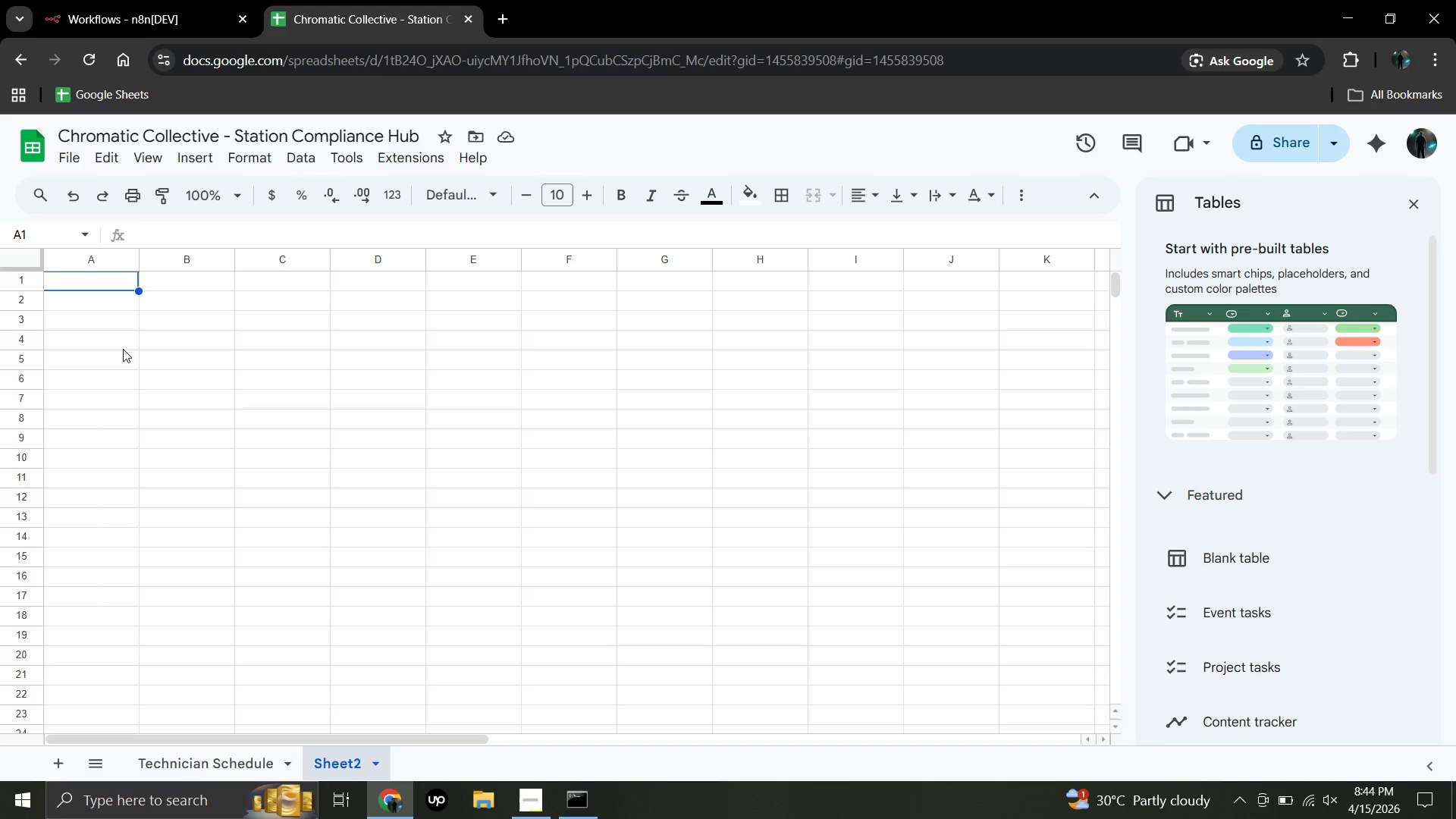 
left_click([176, 766])
 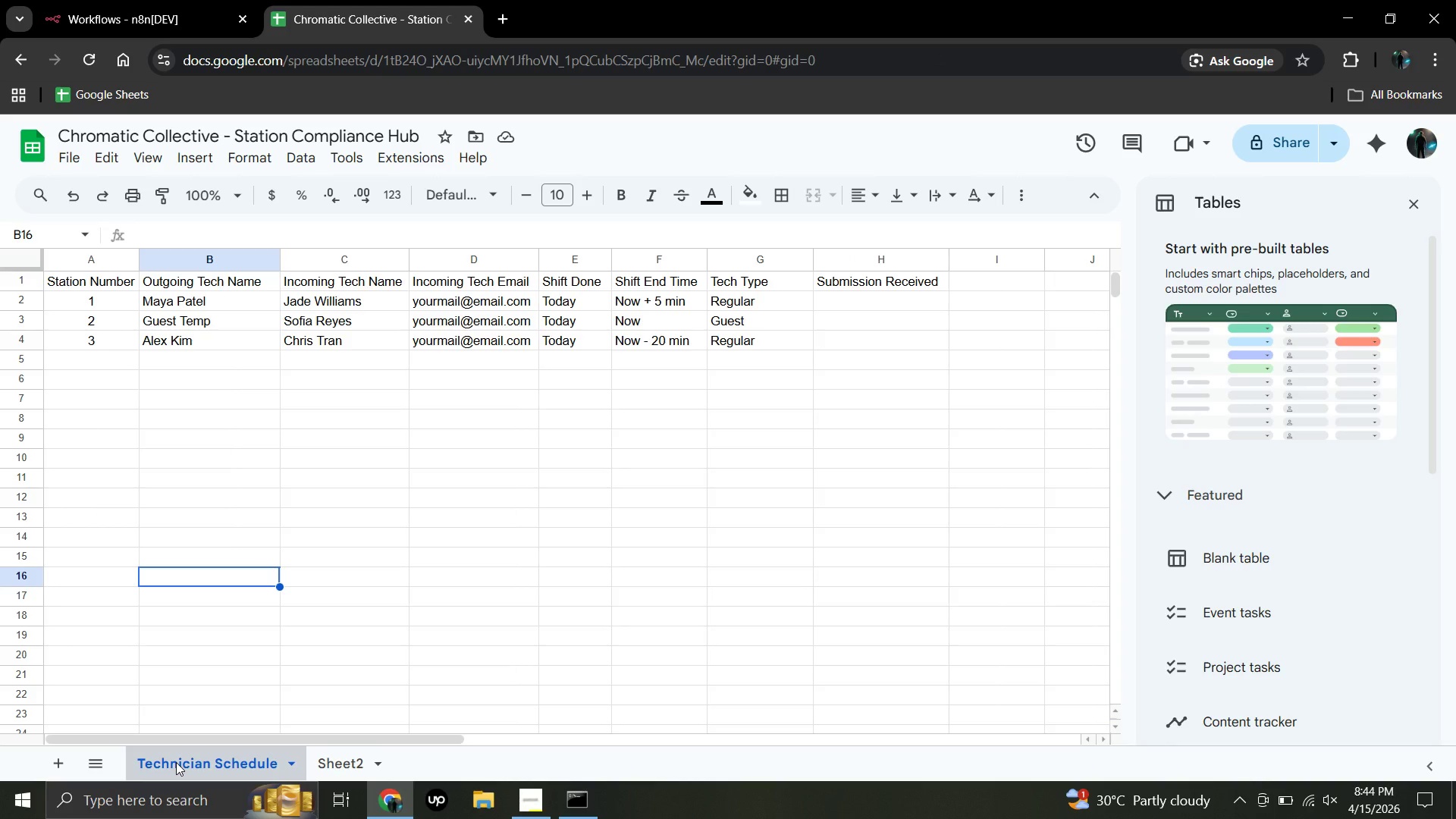 
wait(9.77)
 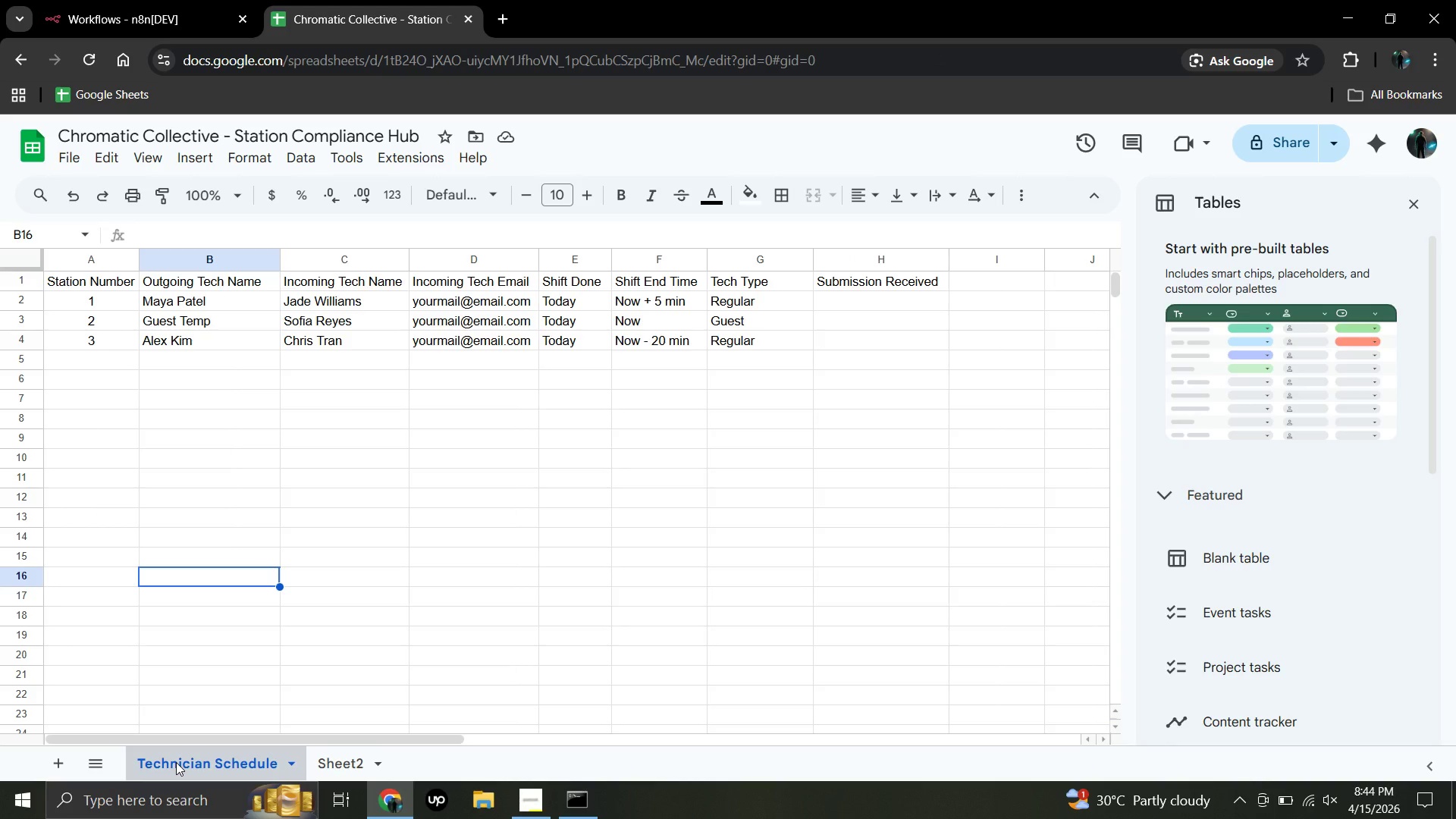 
mouse_move([308, 761])
 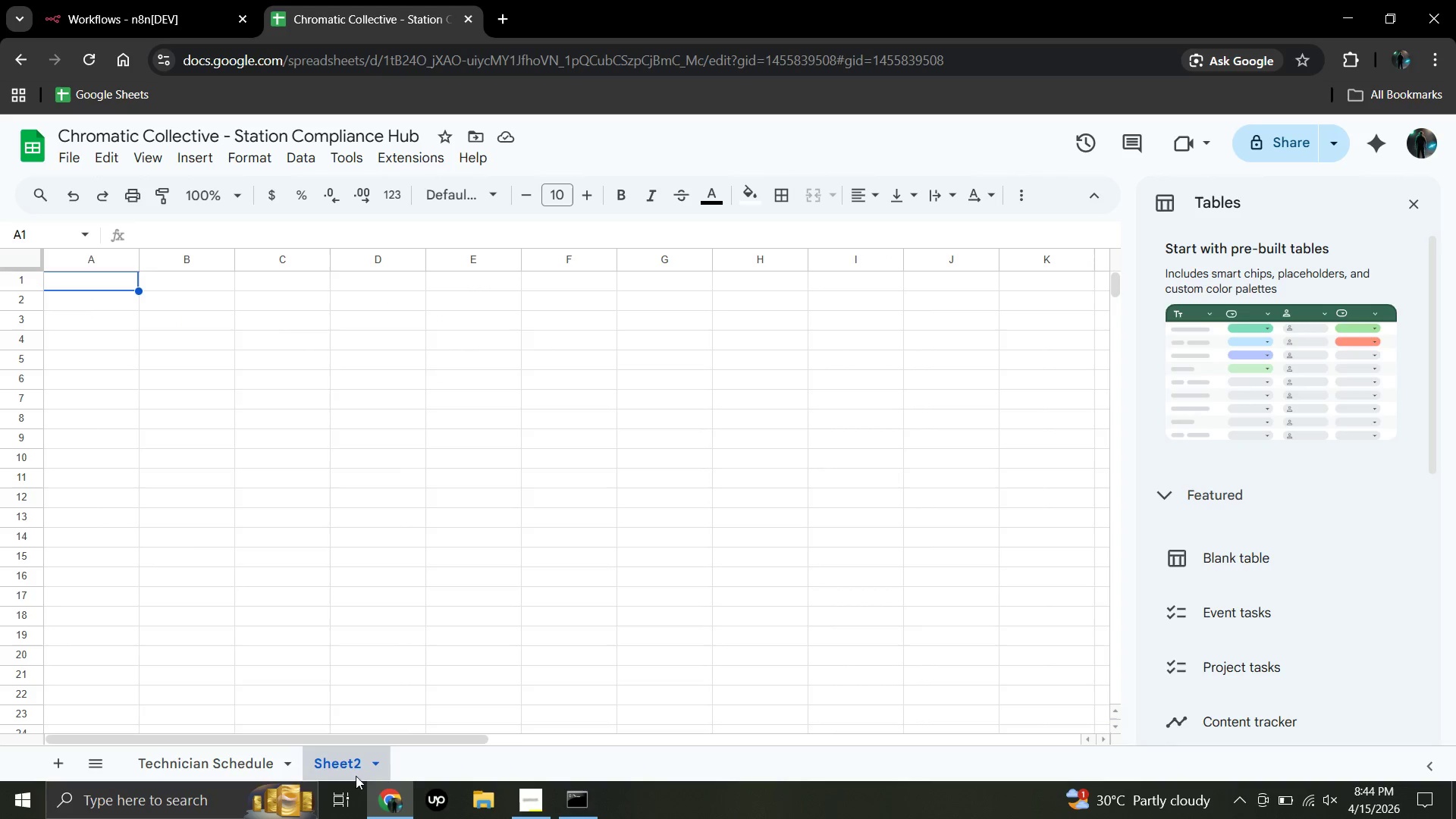 
wait(5.22)
 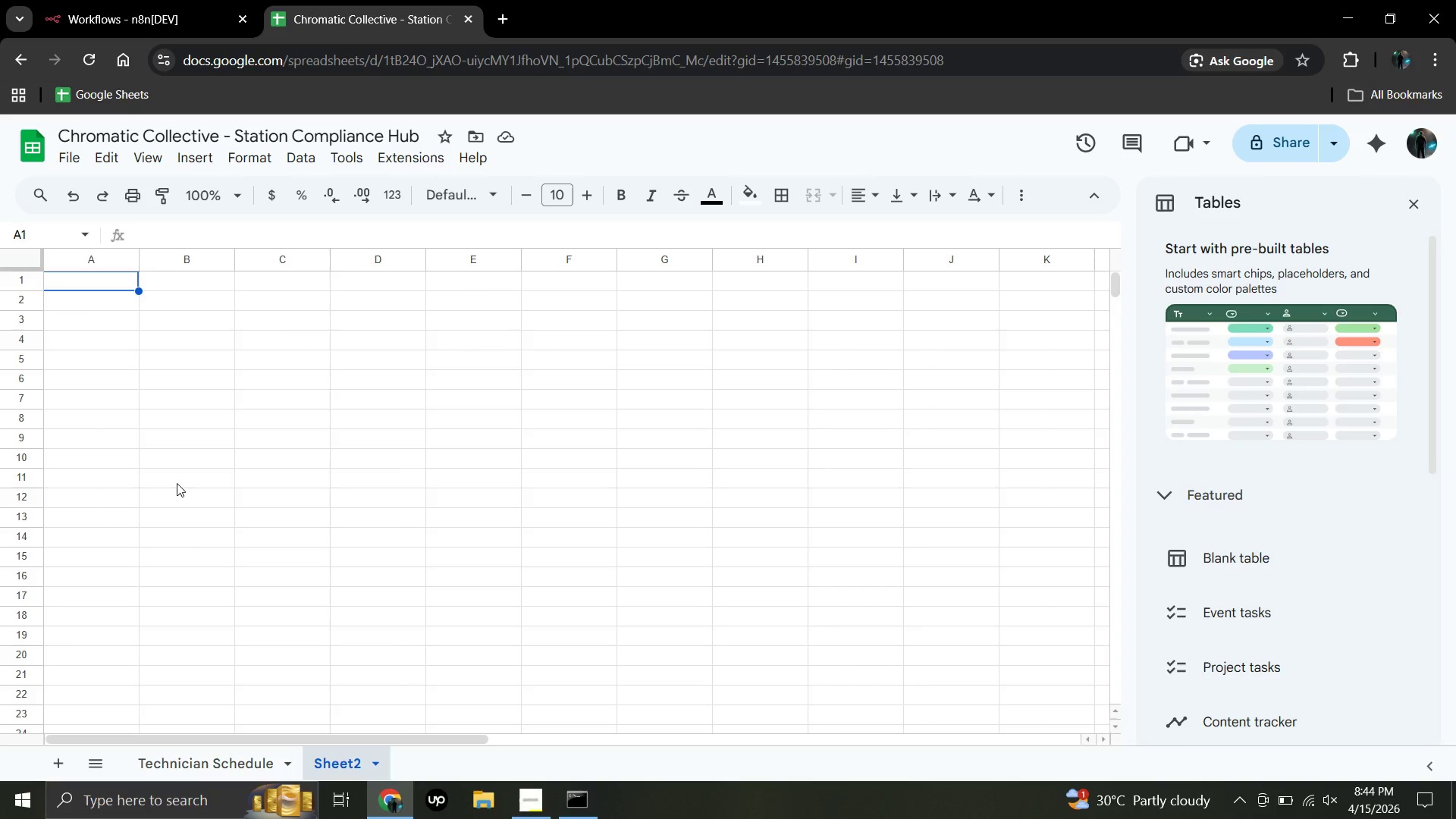 
right_click([372, 764])
 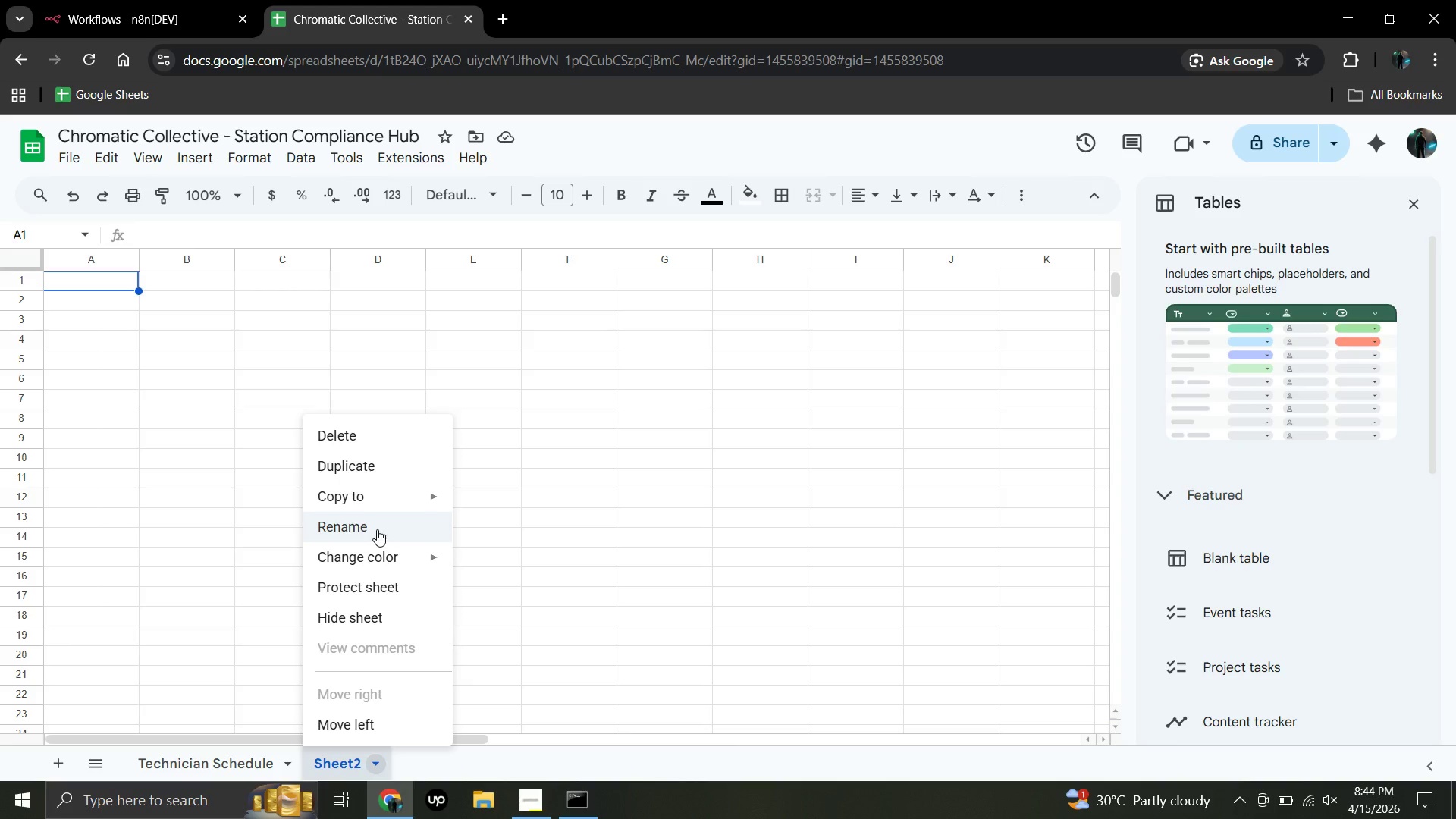 
left_click([377, 529])
 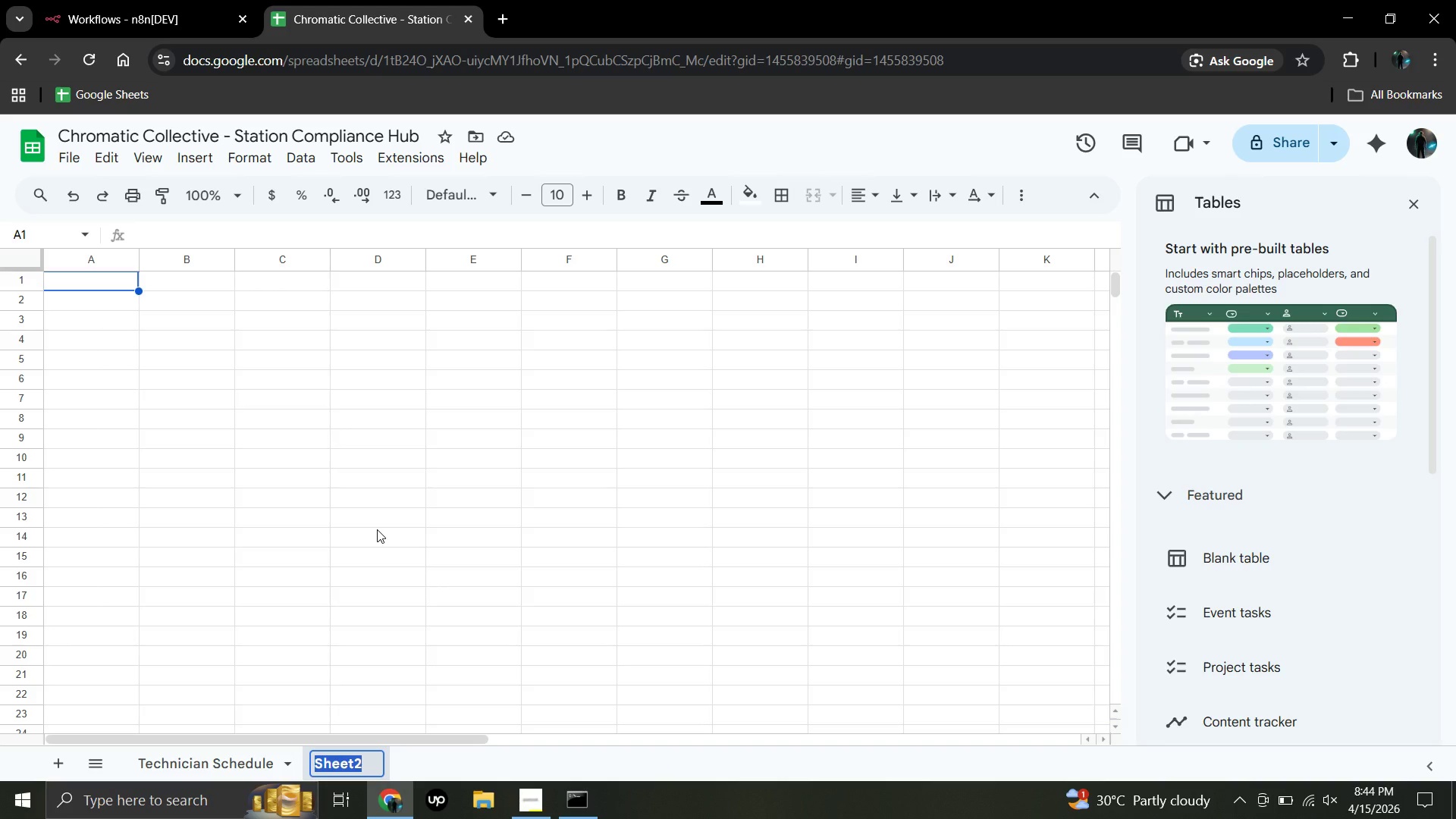 
key(Backspace)
type(Master Station Log)
 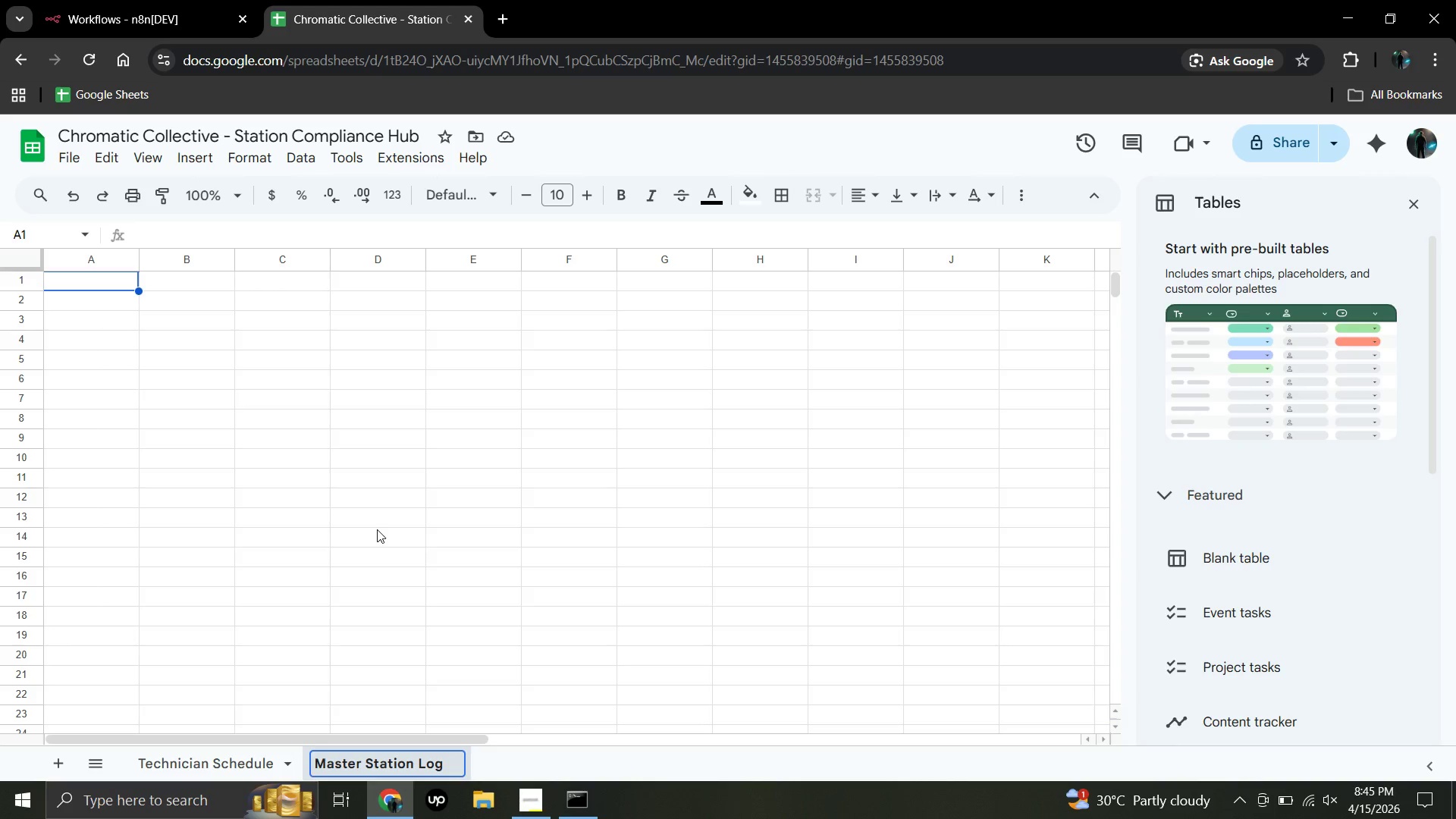 
left_click([97, 278])
 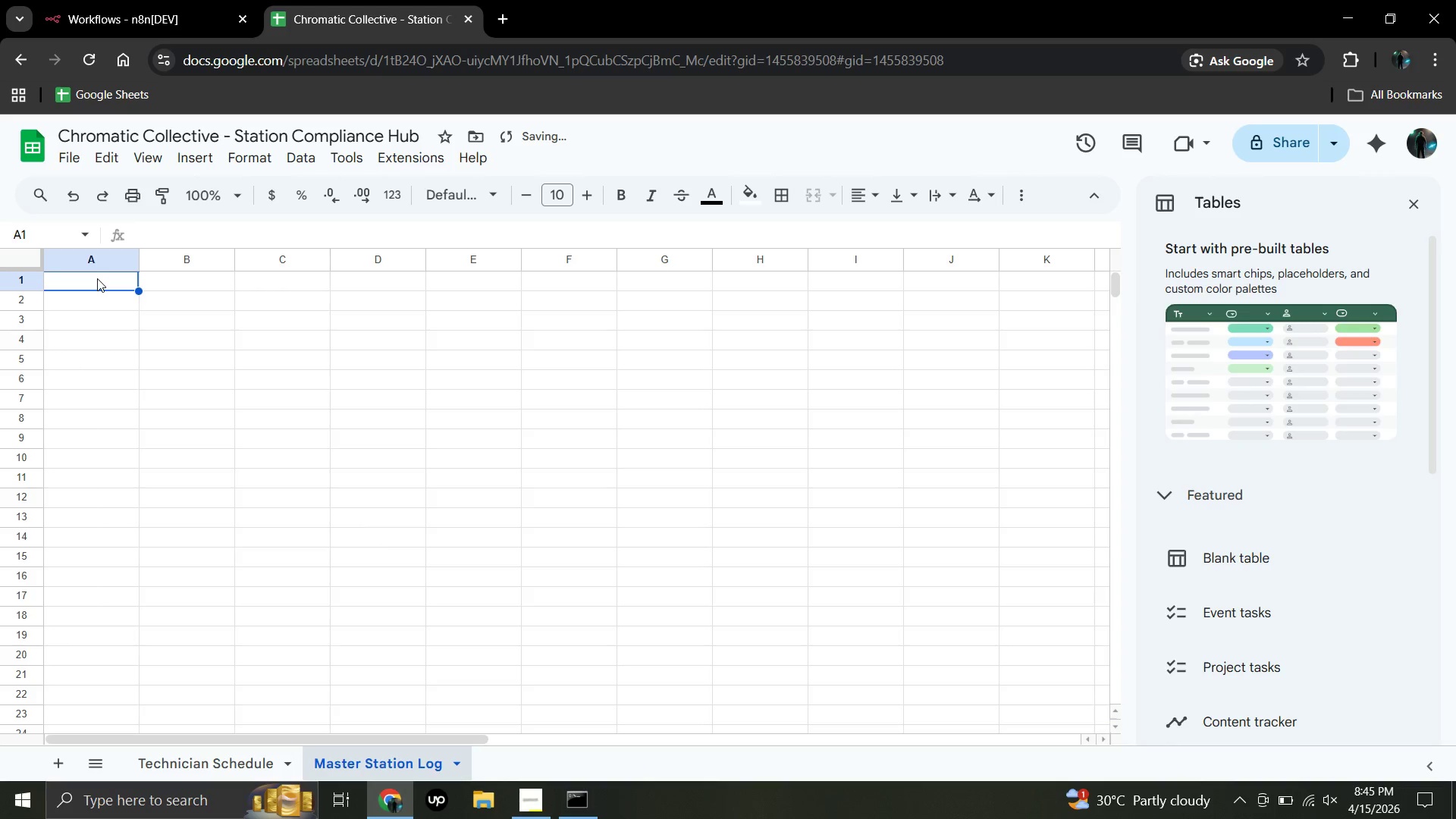 
double_click([97, 278])
 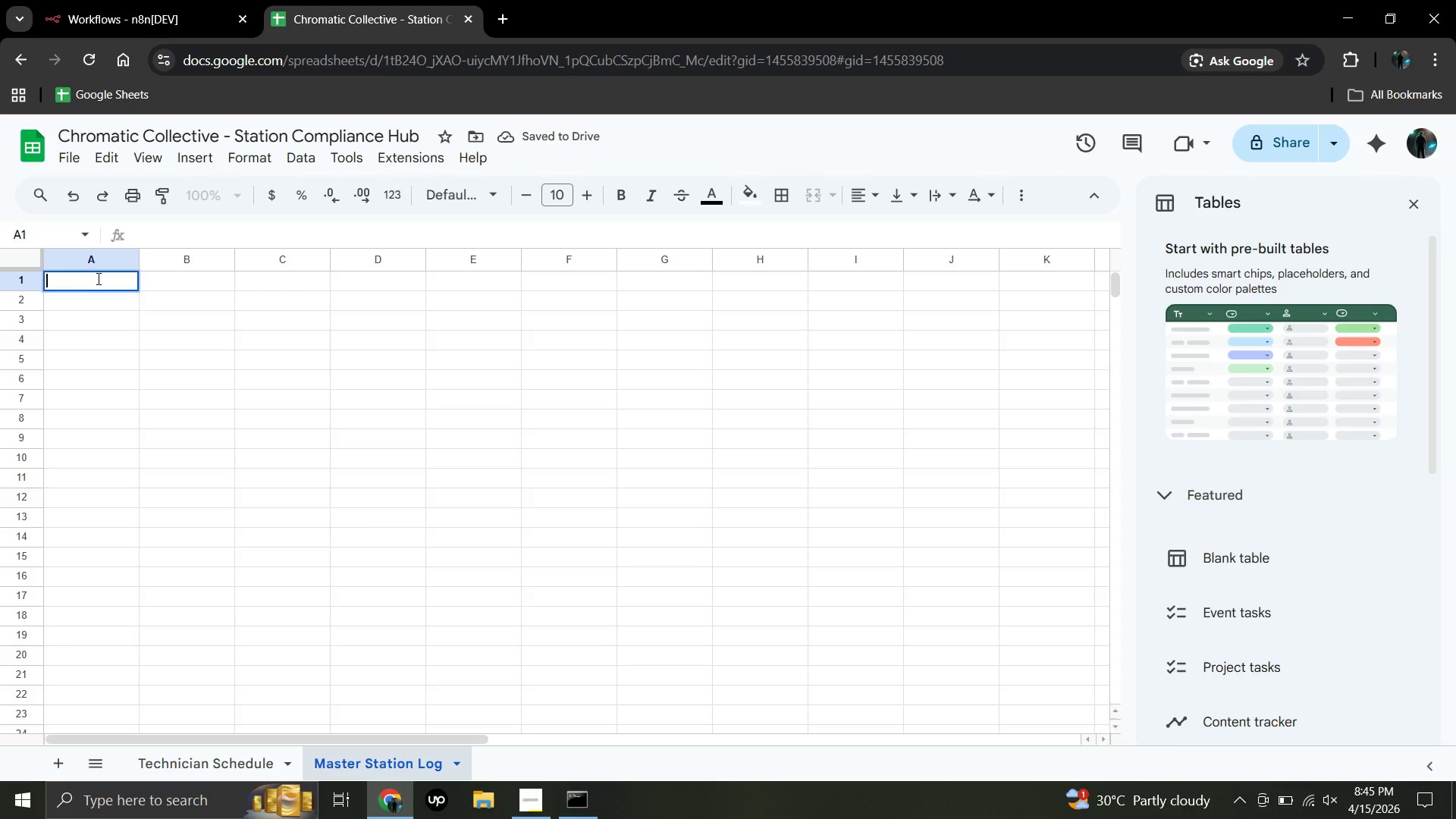 
type(Submission)
 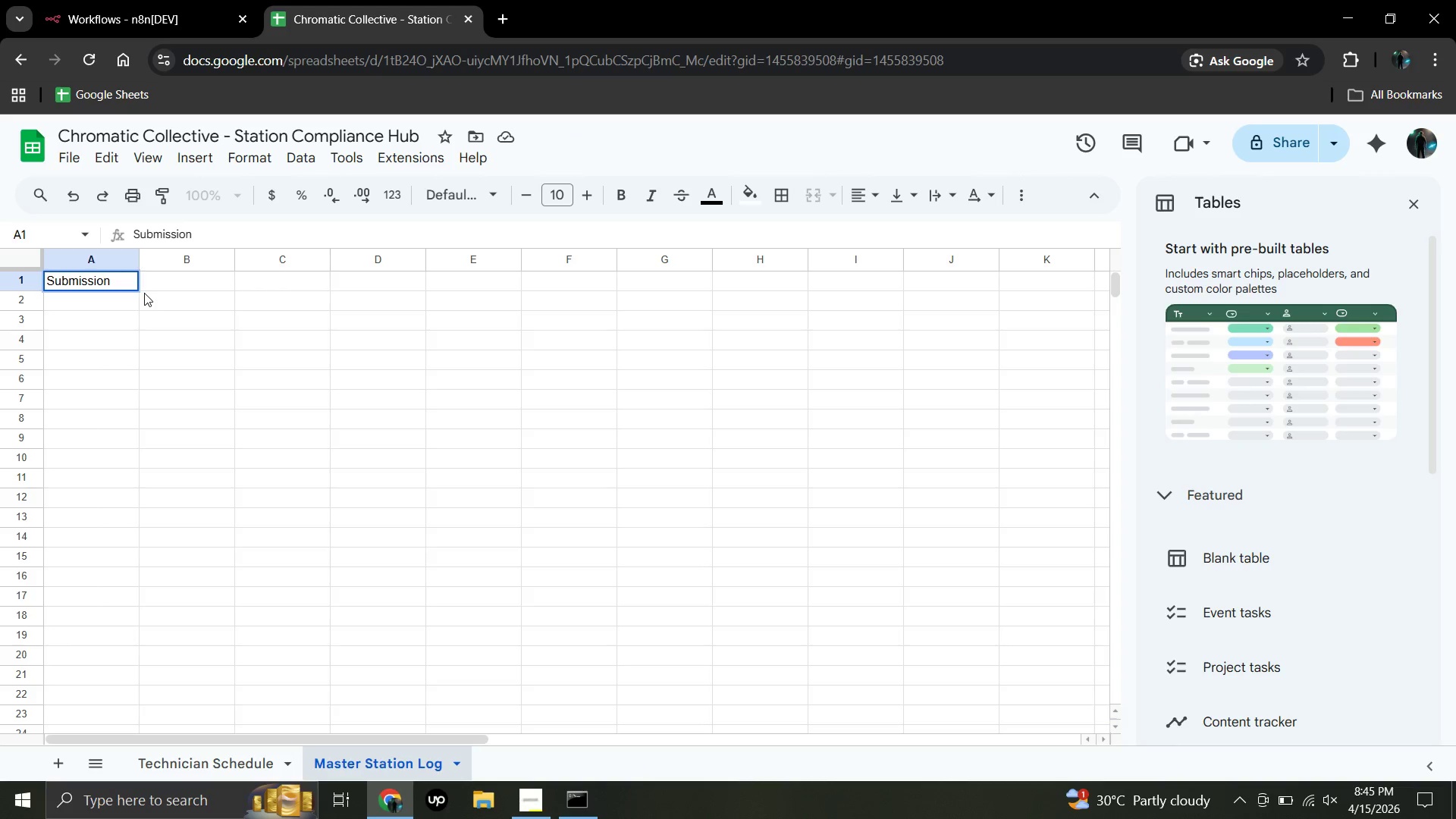 
wait(6.52)
 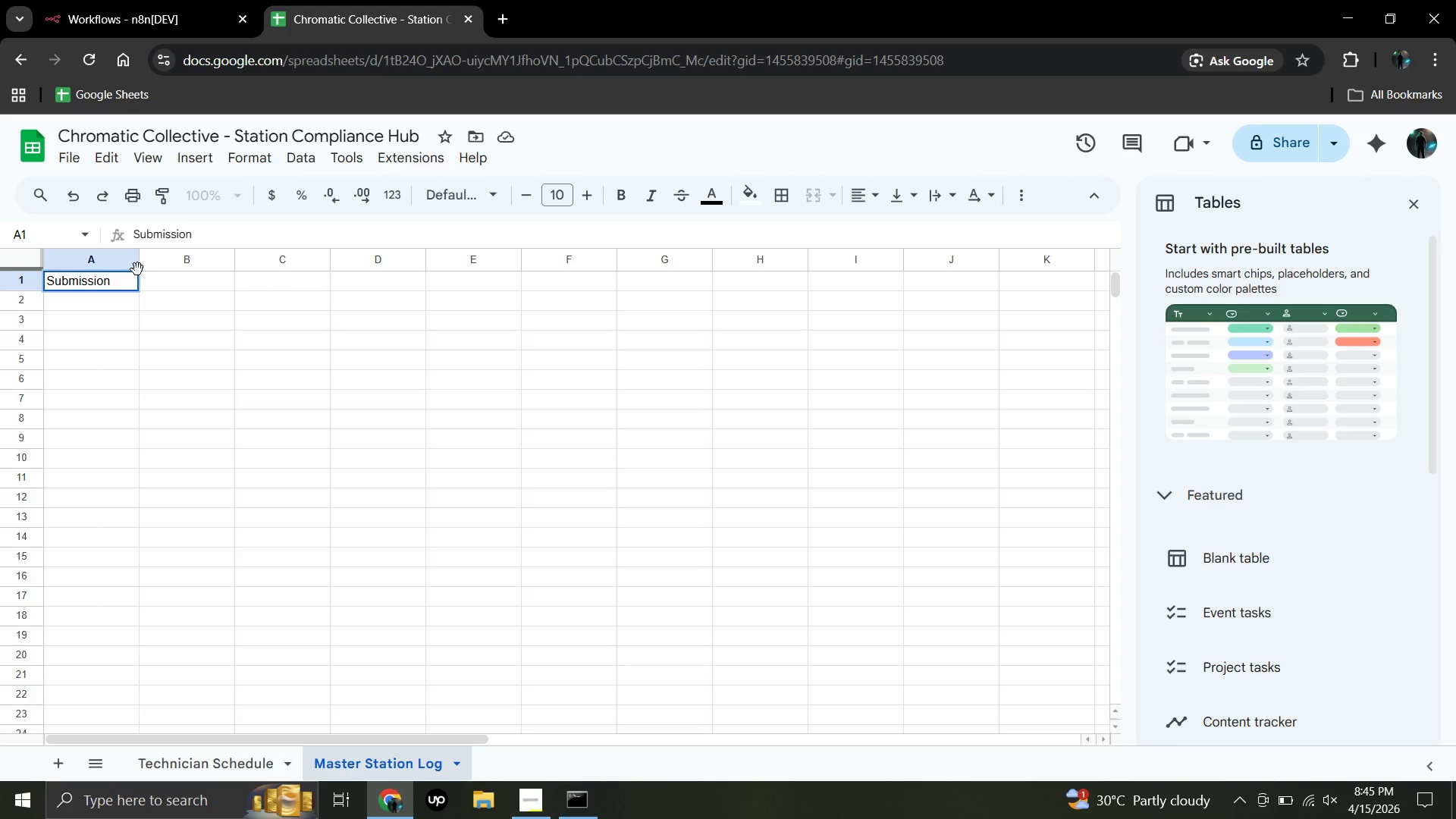 
left_click_drag(start_coordinate=[153, 256], to_coordinate=[158, 256])
 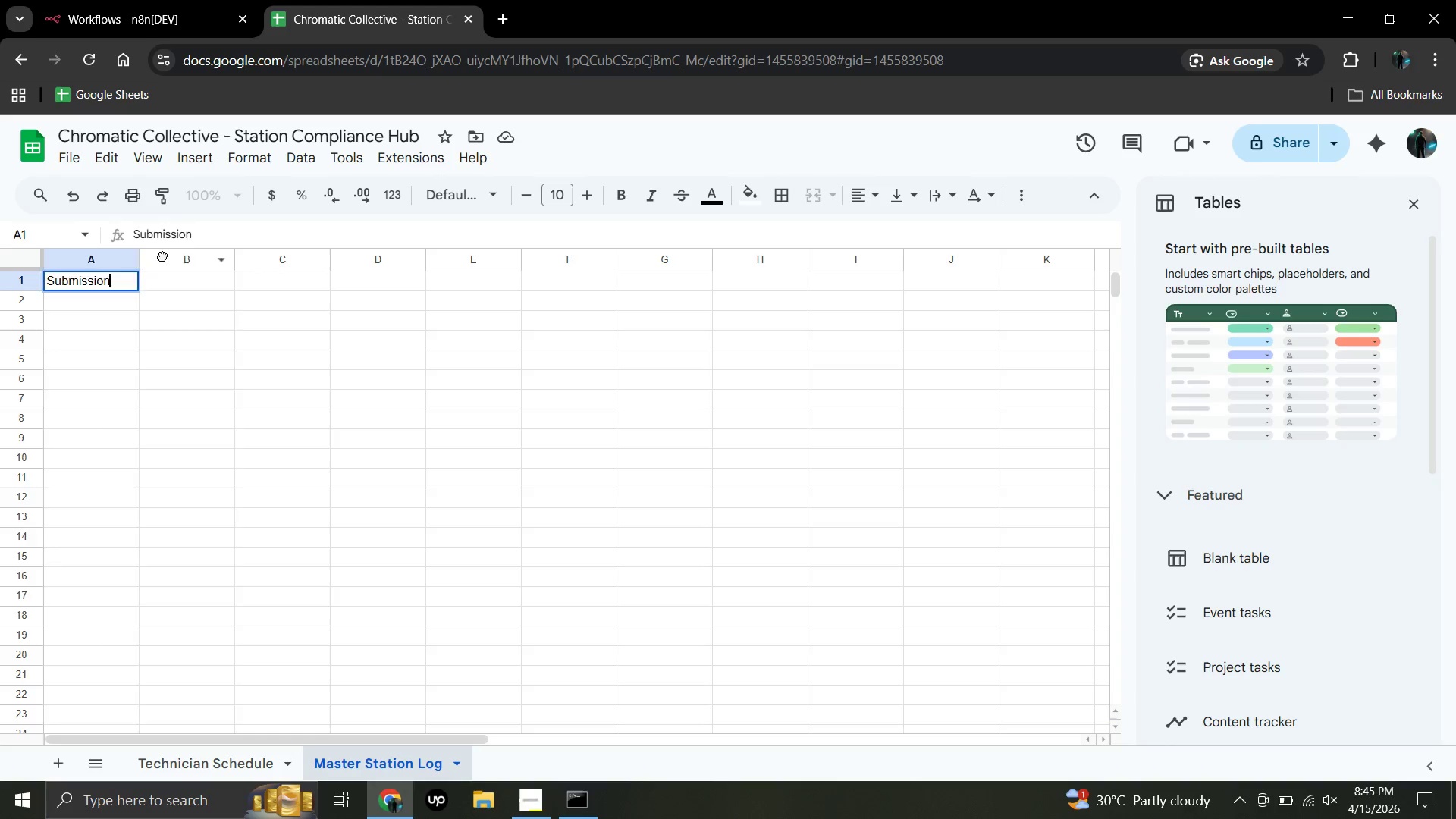 
left_click_drag(start_coordinate=[159, 256], to_coordinate=[90, 255])
 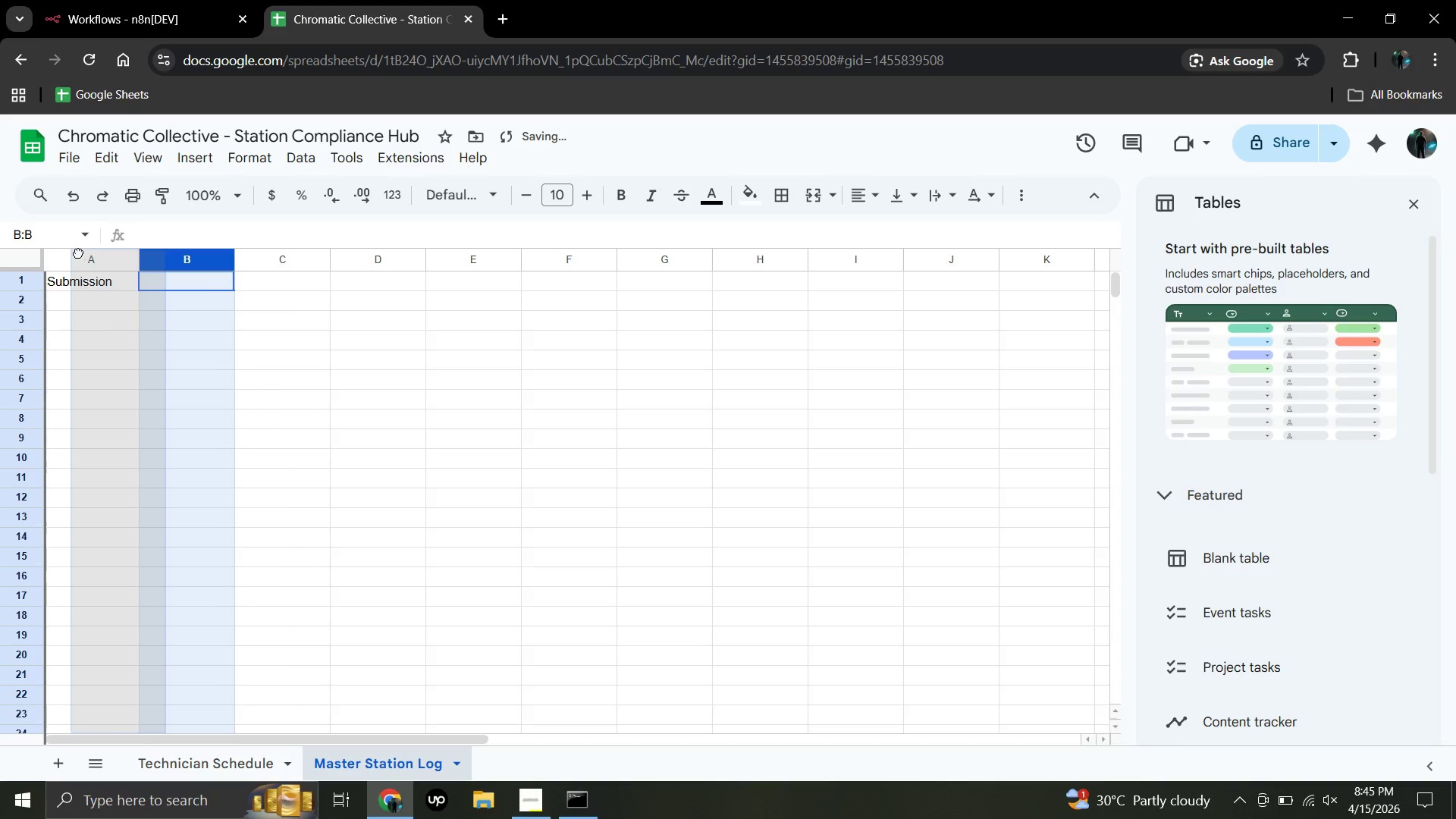 
left_click_drag(start_coordinate=[90, 255], to_coordinate=[61, 253])
 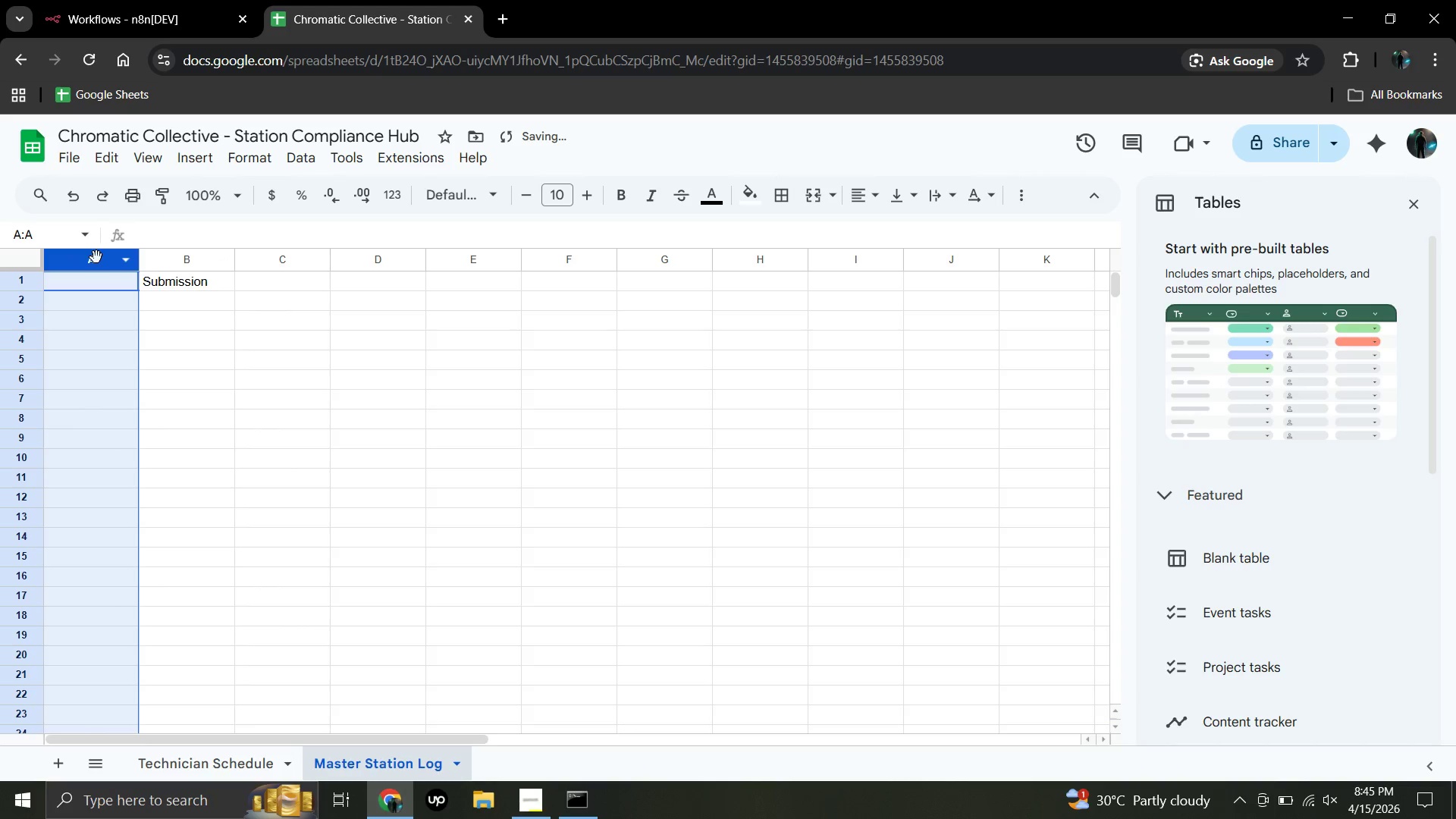 
left_click_drag(start_coordinate=[96, 257], to_coordinate=[208, 259])
 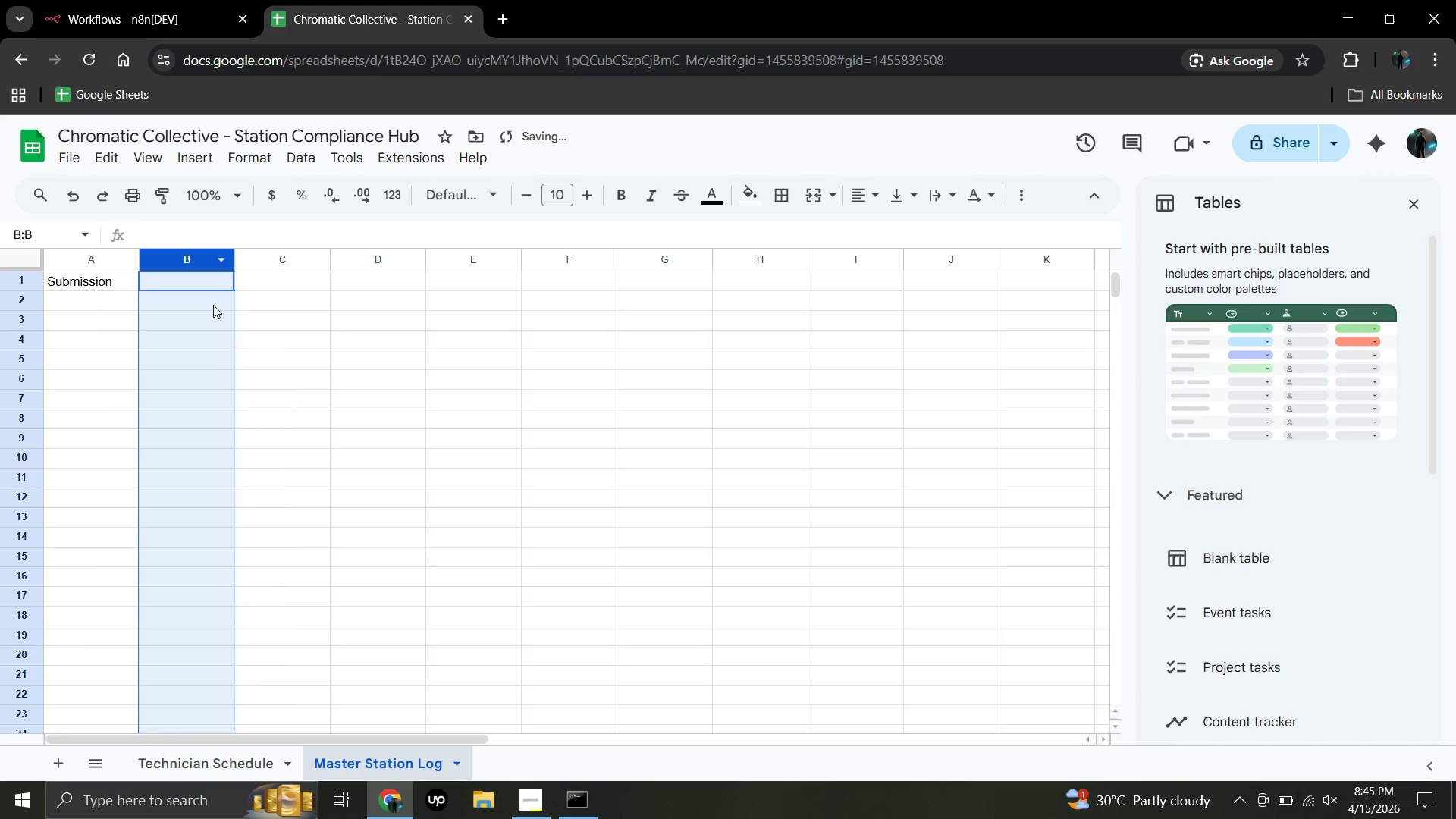 
left_click([293, 352])
 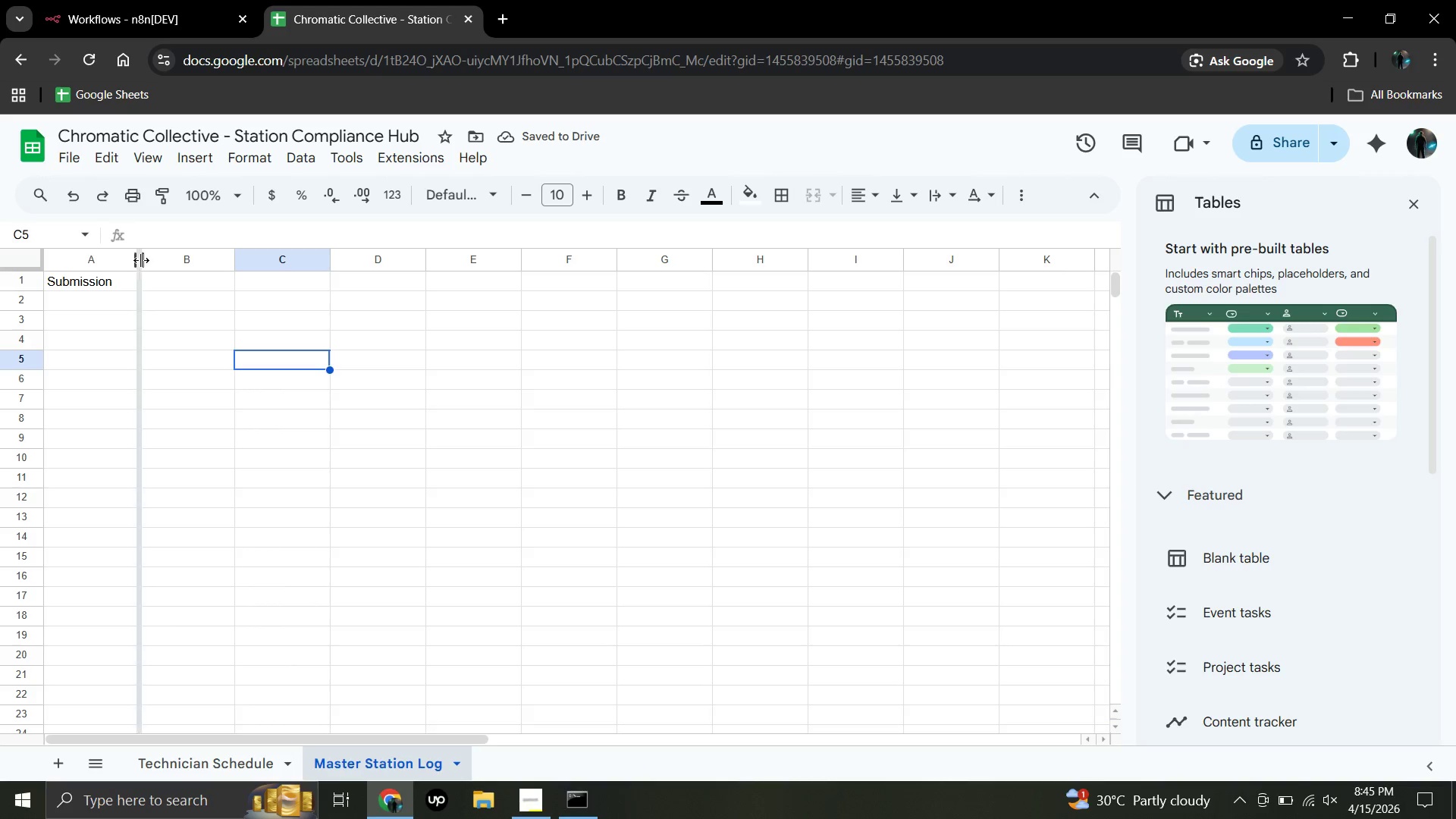 
left_click([141, 260])
 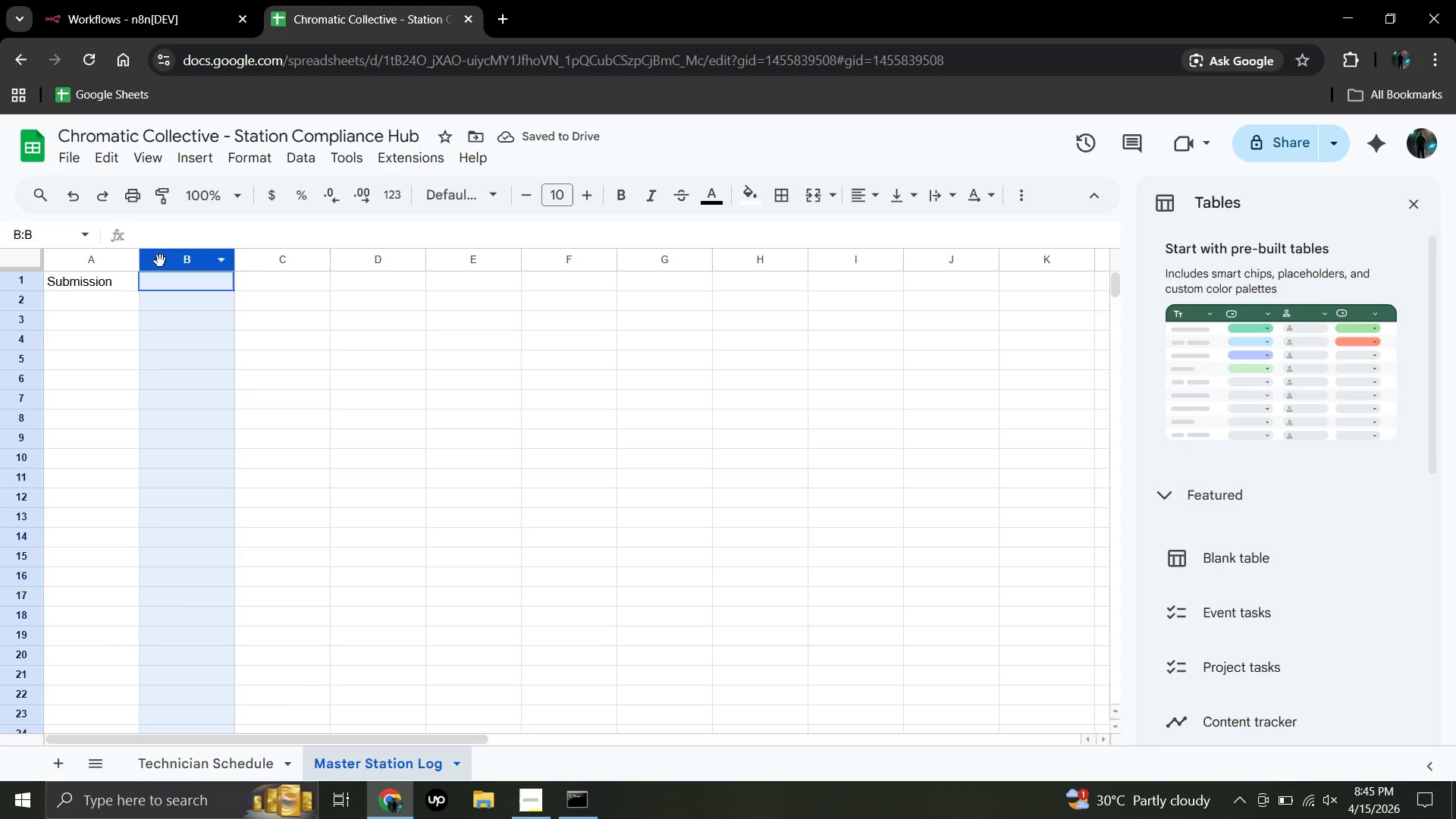 
left_click_drag(start_coordinate=[145, 260], to_coordinate=[161, 261])
 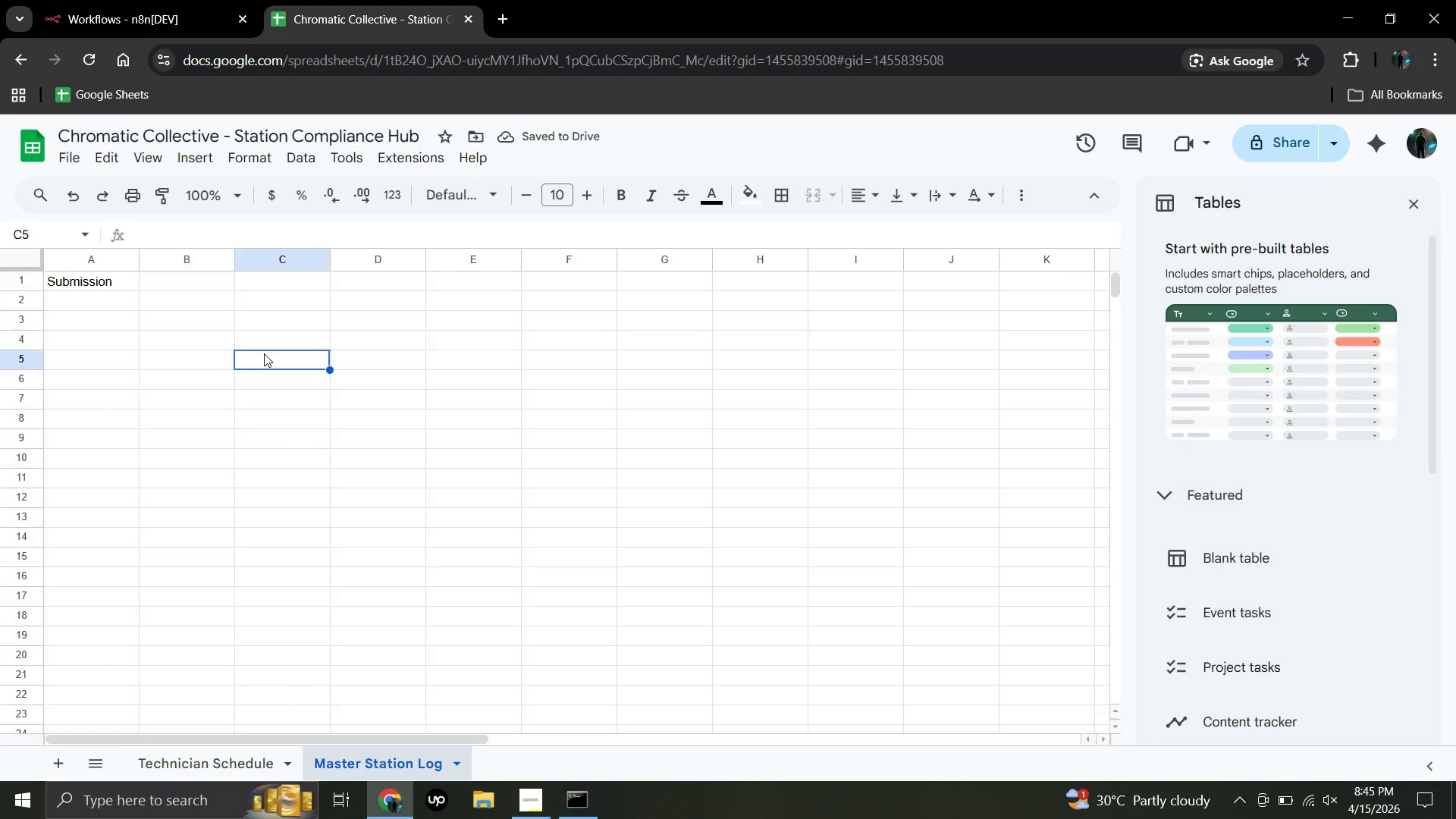 
left_click([264, 353])
 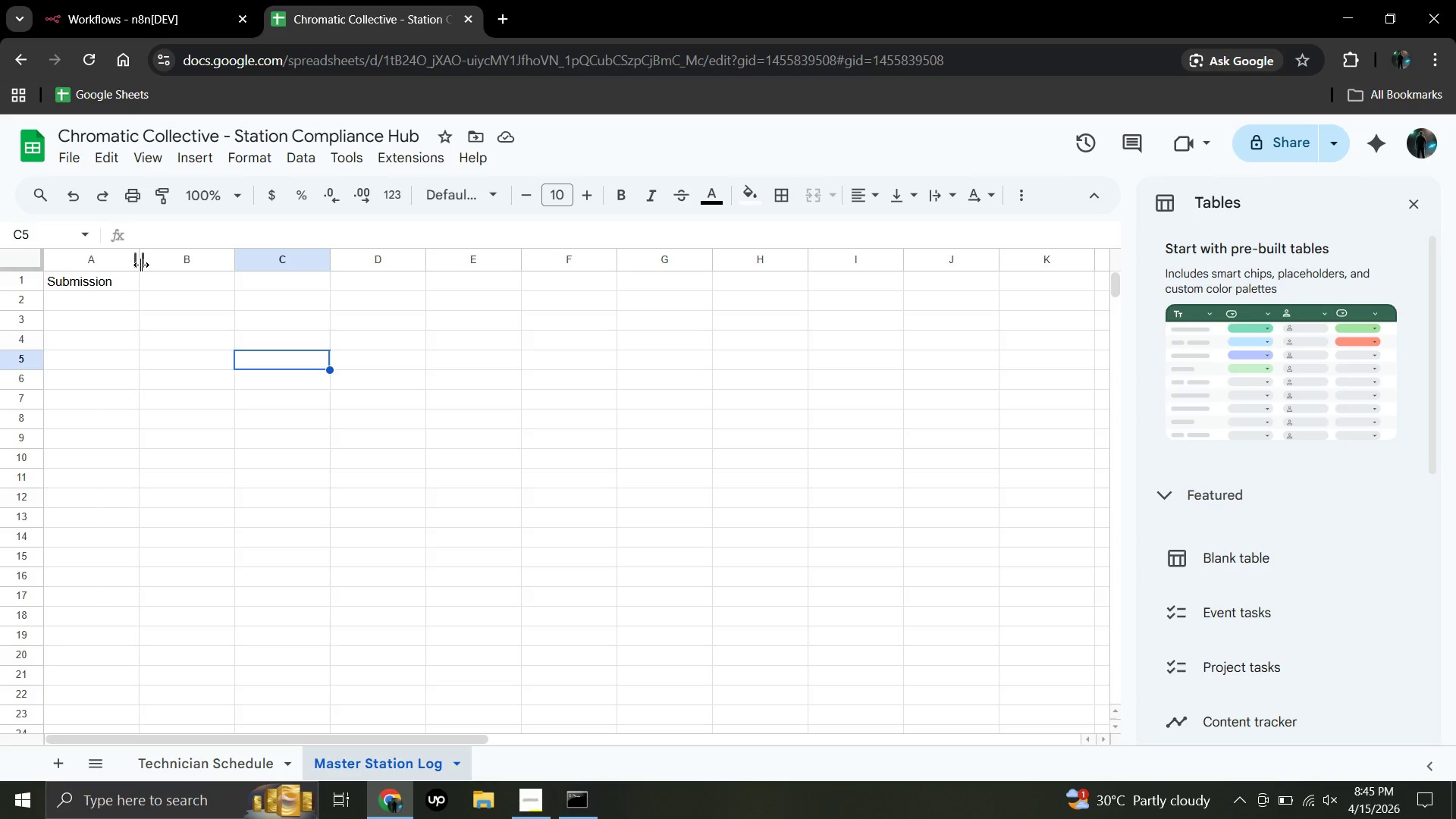 
left_click_drag(start_coordinate=[141, 265], to_coordinate=[168, 265])
 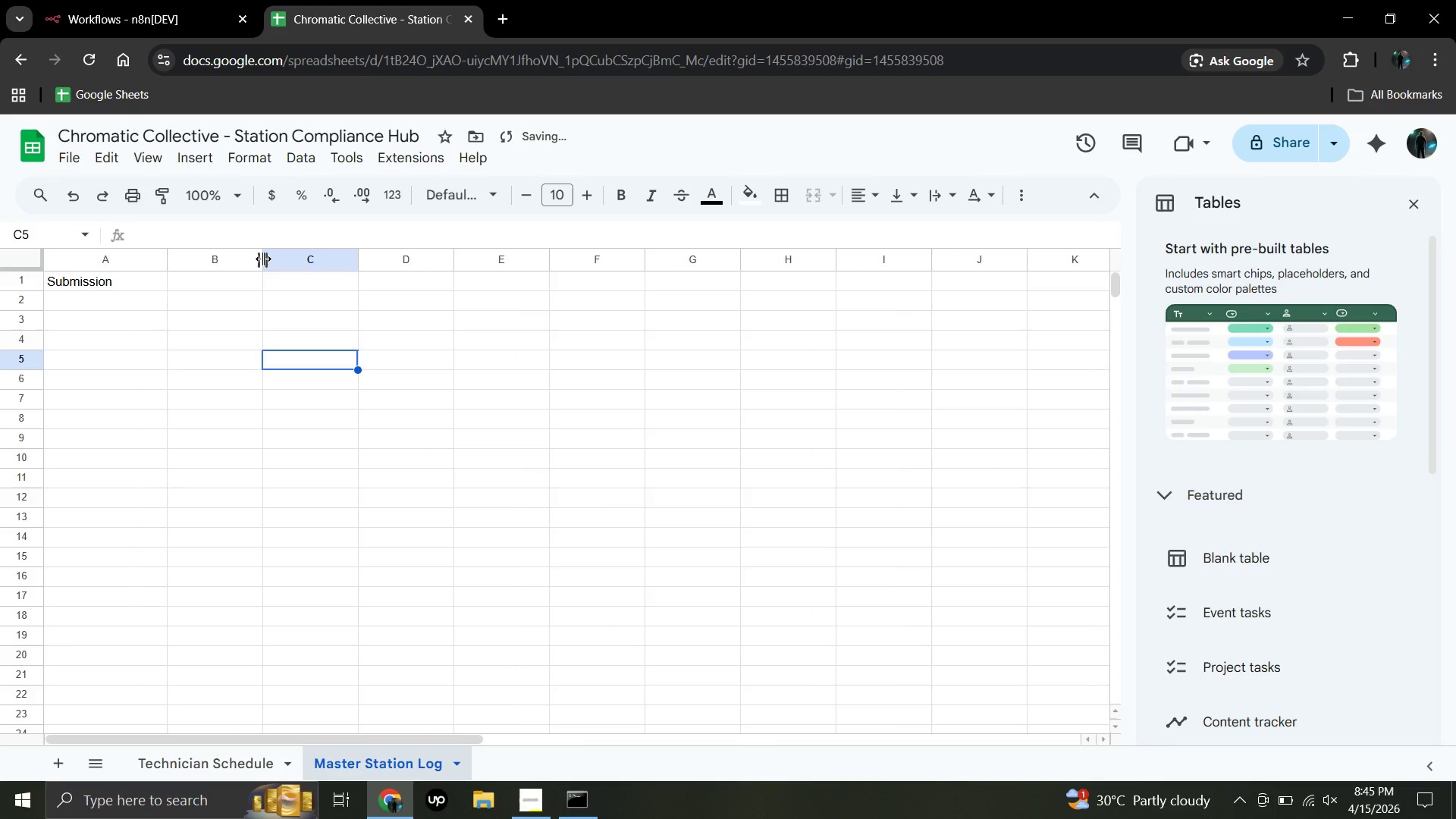 
left_click_drag(start_coordinate=[263, 259], to_coordinate=[307, 258])
 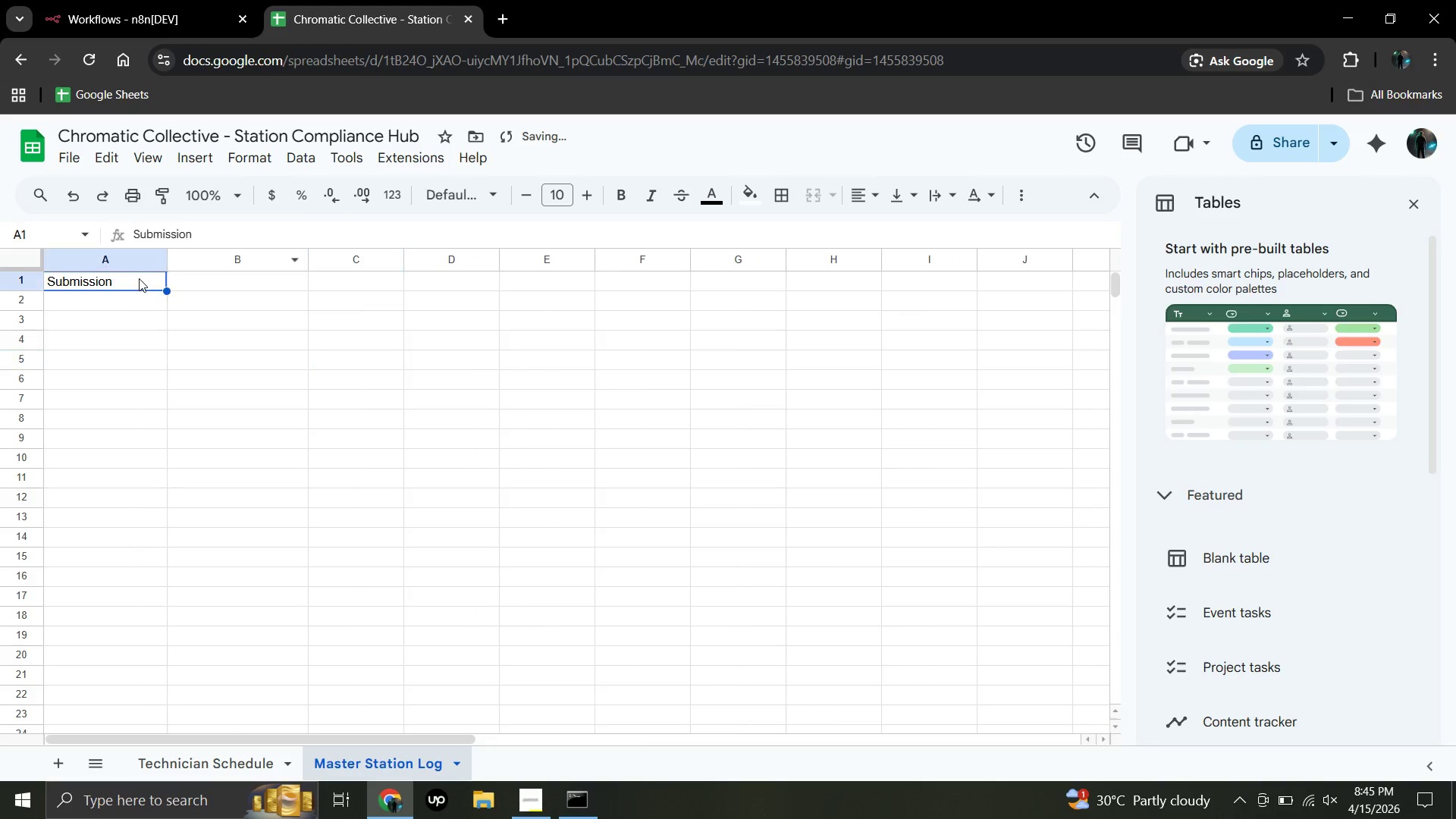 
double_click([139, 278])
 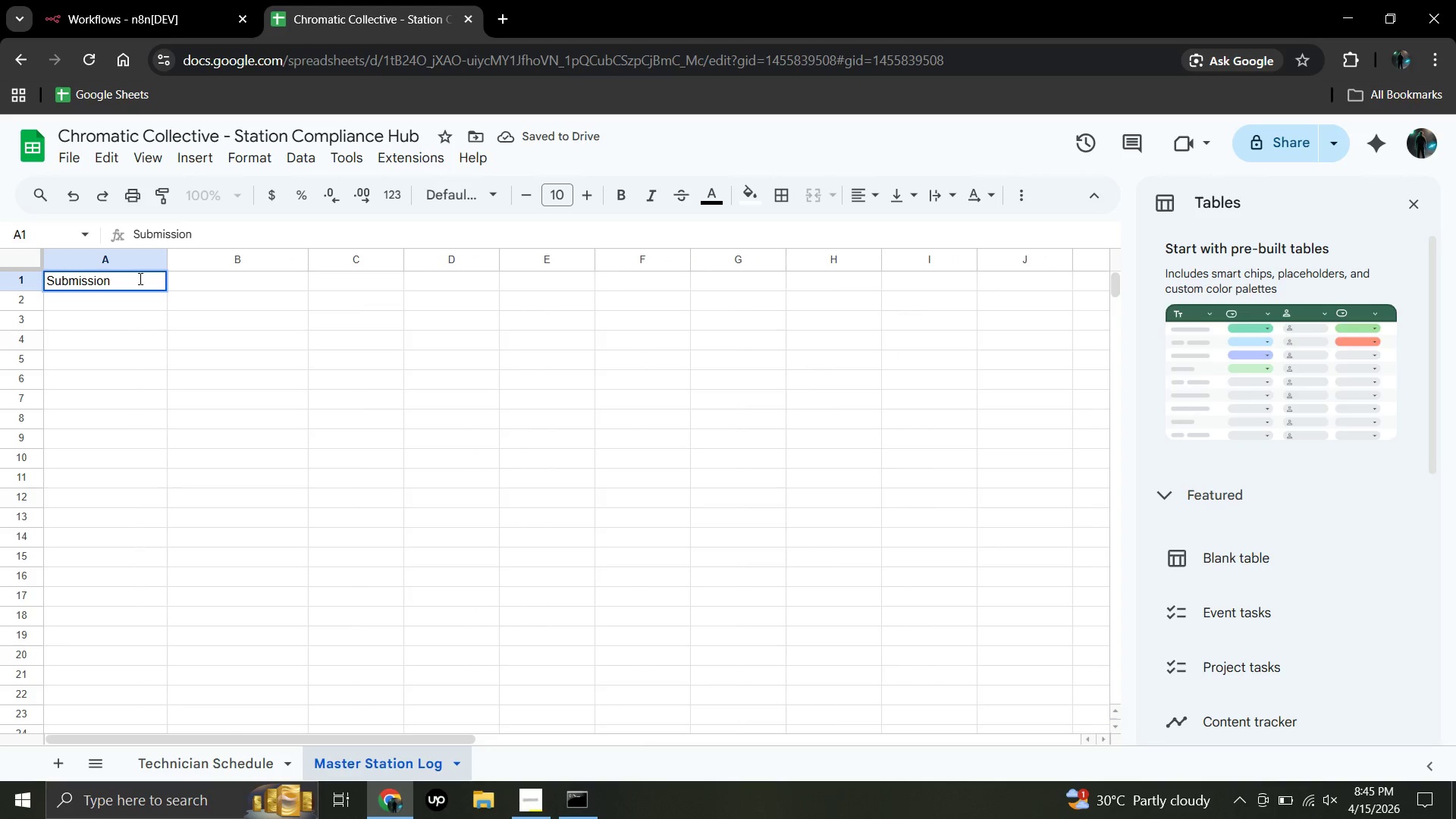 
type( Timestamp)
 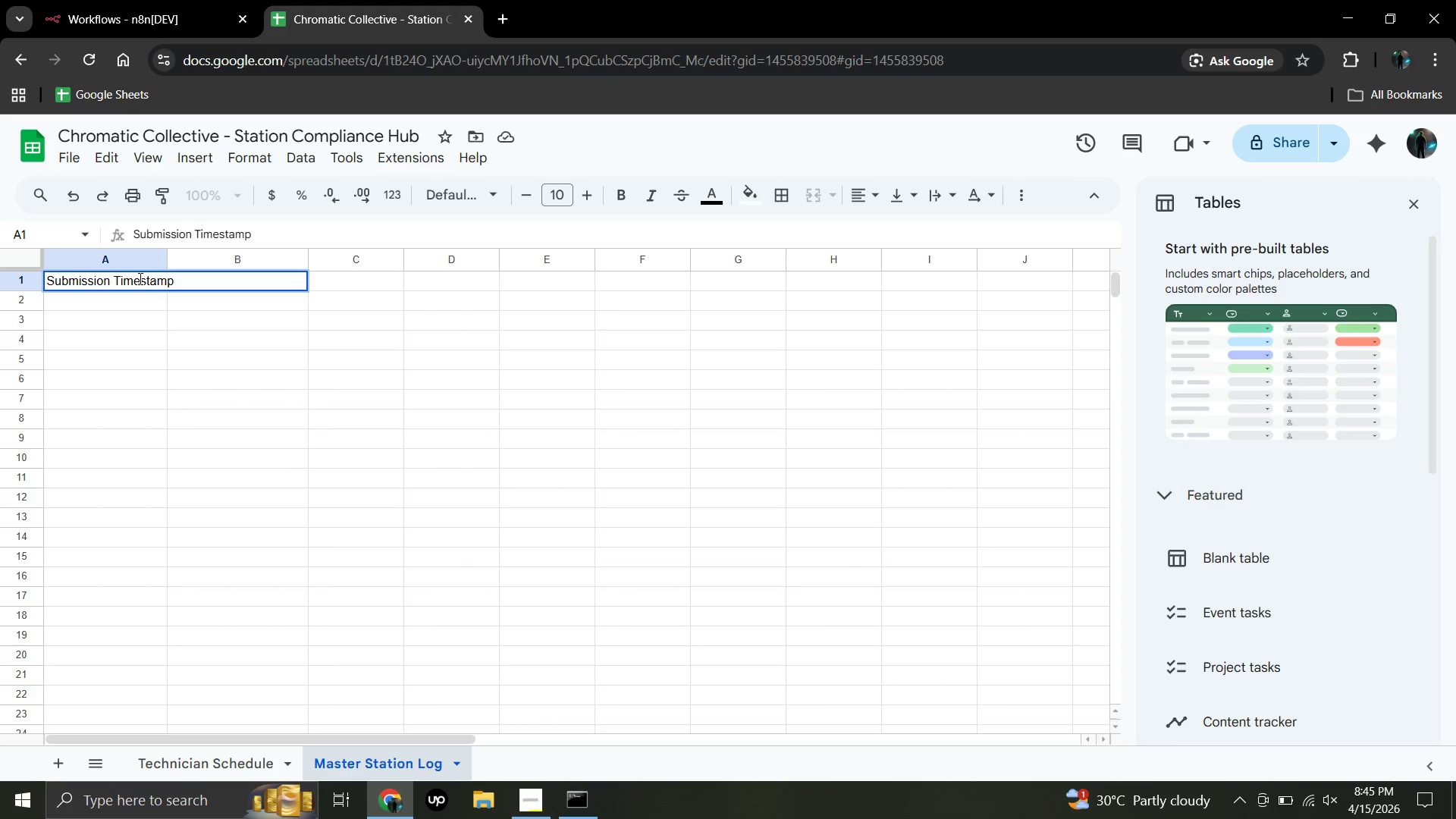 
left_click_drag(start_coordinate=[166, 254], to_coordinate=[184, 256])
 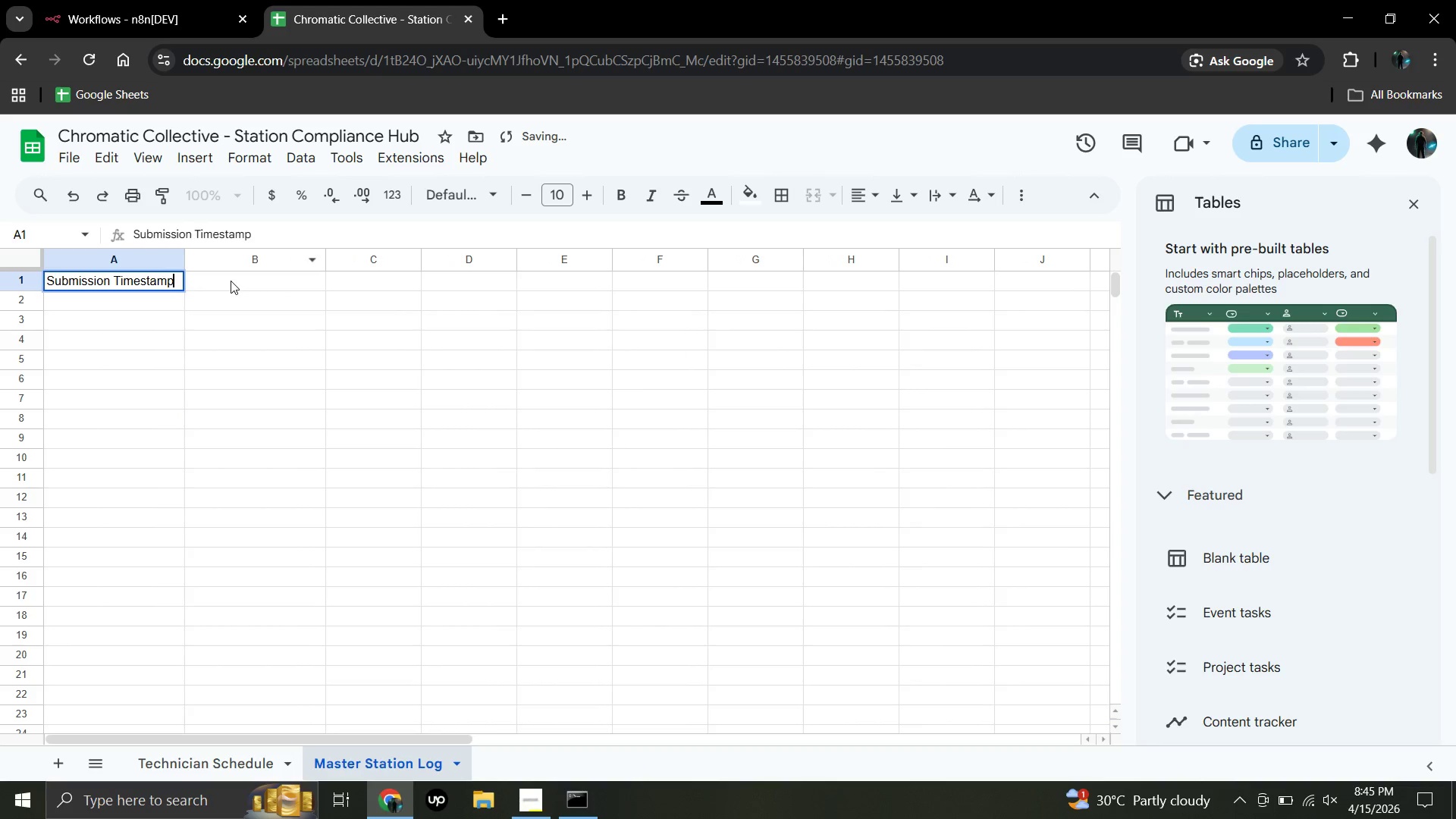 
left_click([231, 281])
 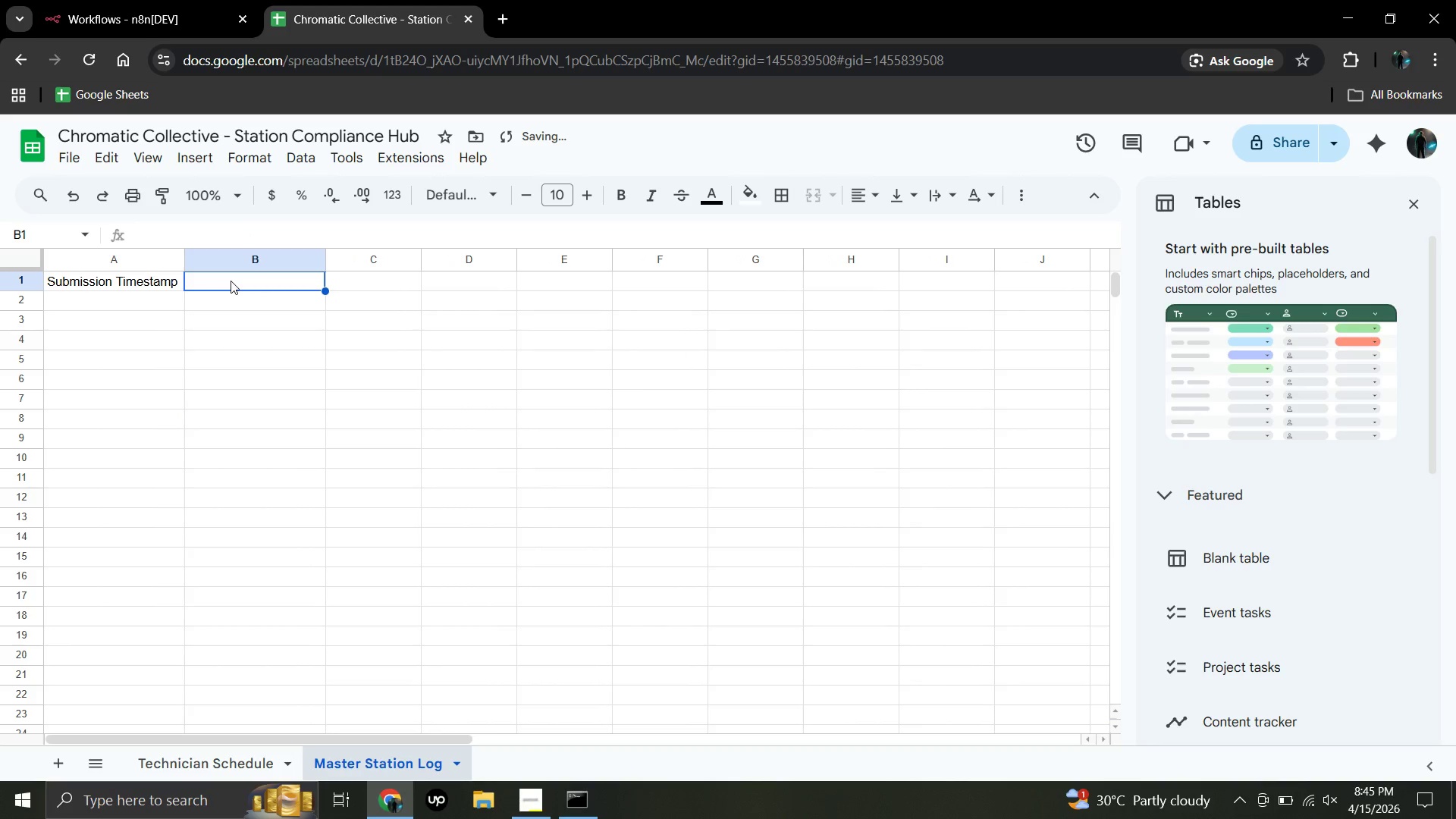 
double_click([231, 281])
 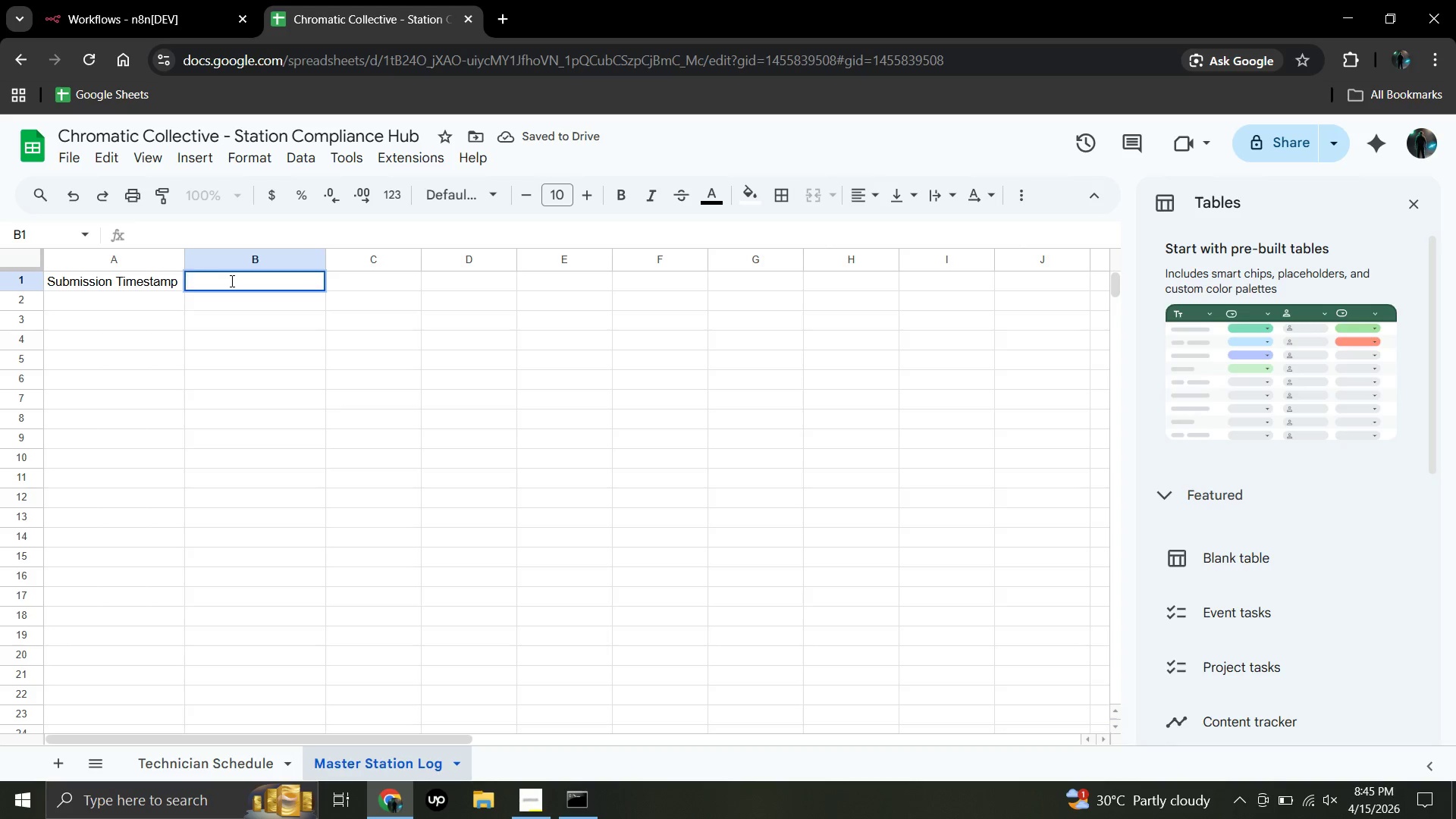 
type(Station)
 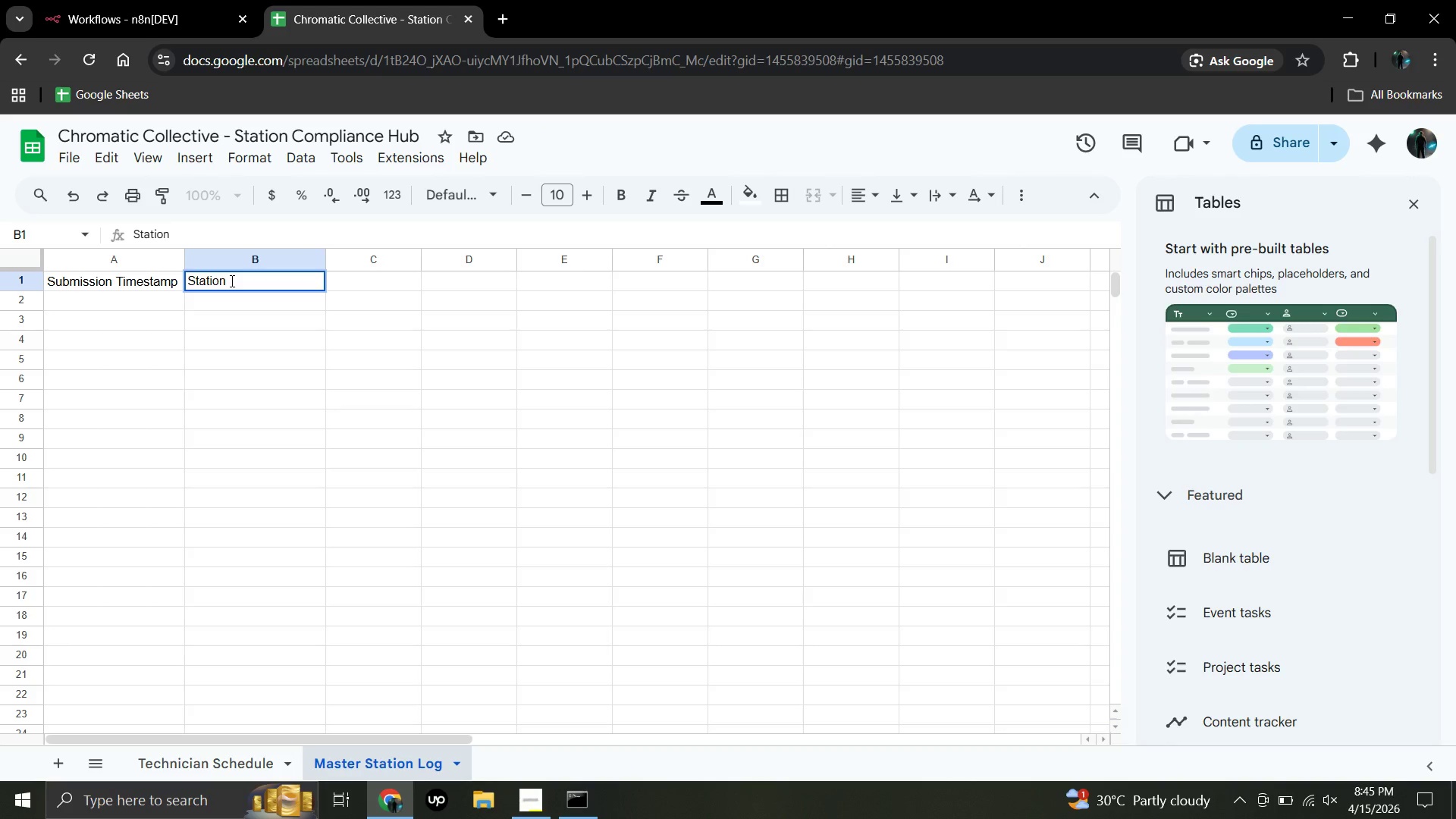 
type( Number)
 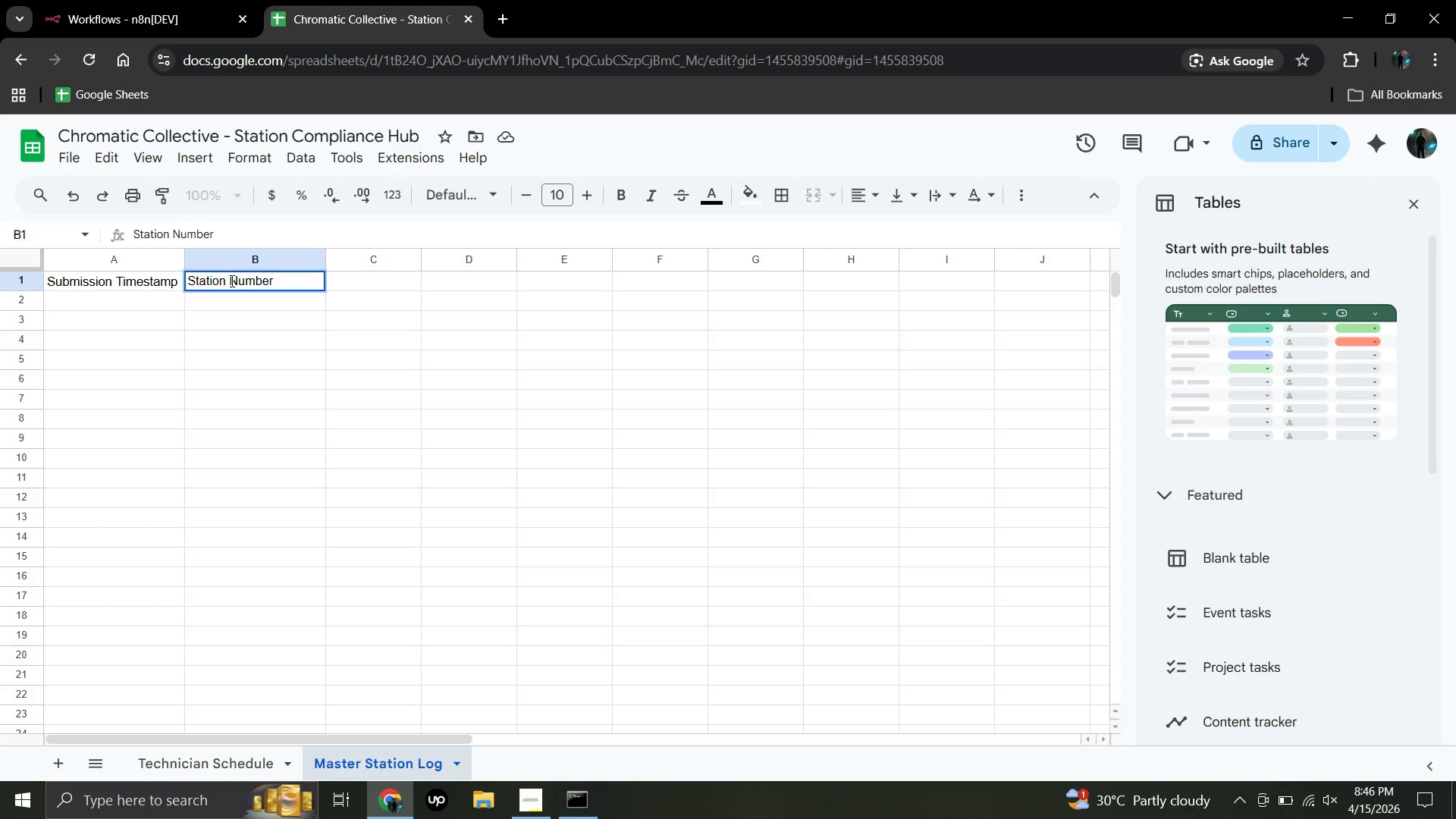 
left_click_drag(start_coordinate=[328, 262], to_coordinate=[296, 262])
 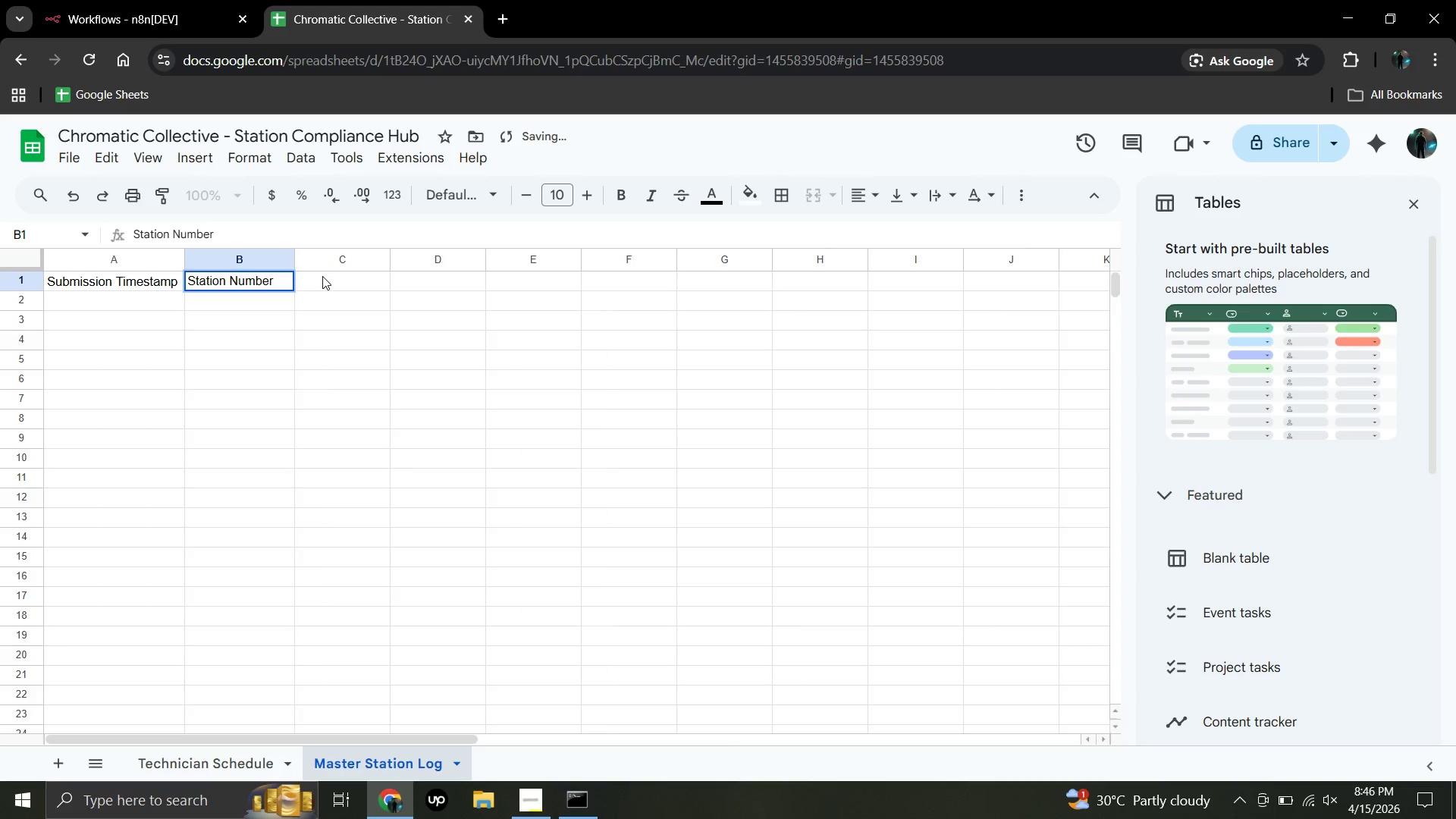 
left_click([322, 276])
 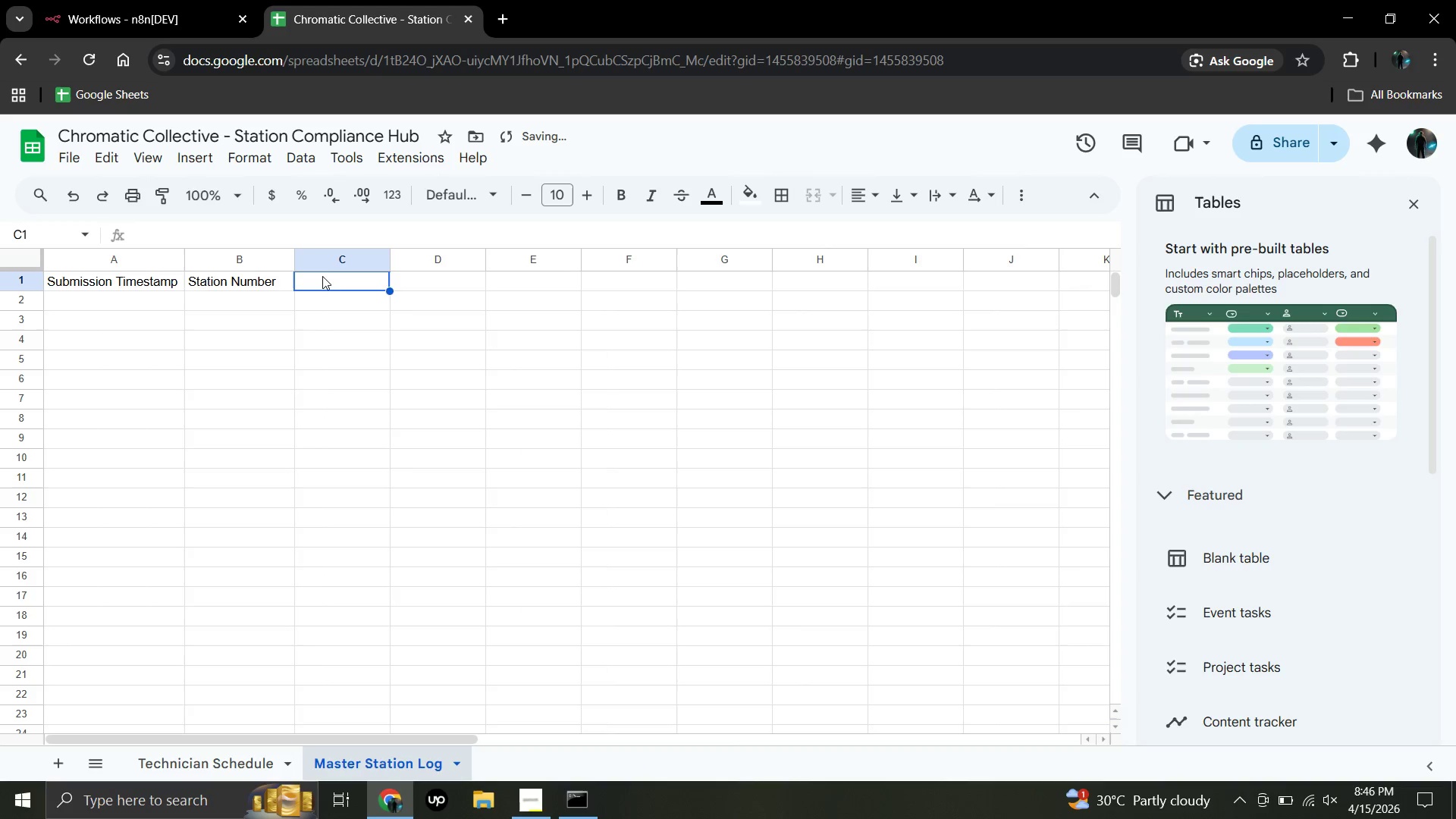 
double_click([322, 276])
 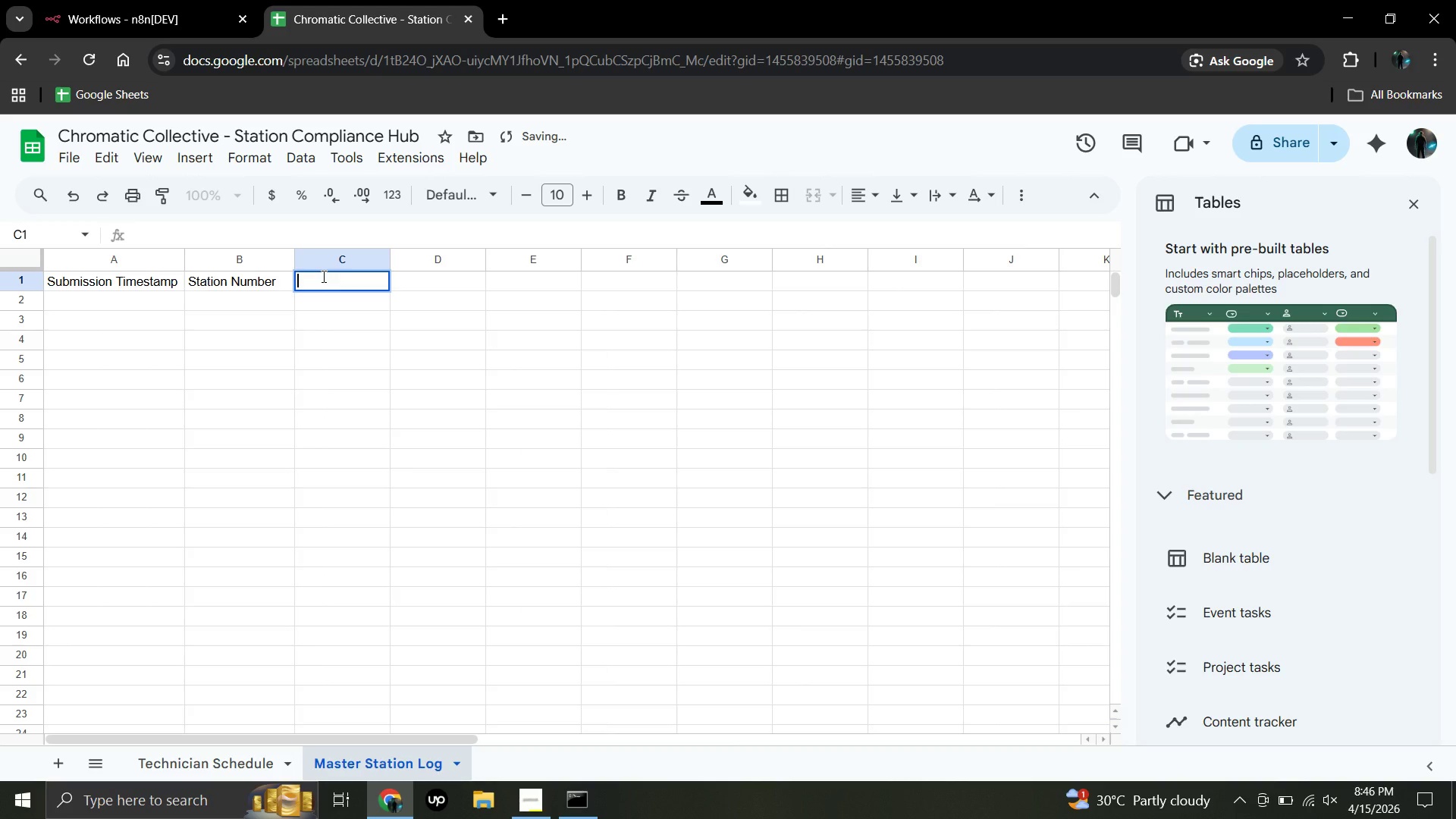 
type(Out)
 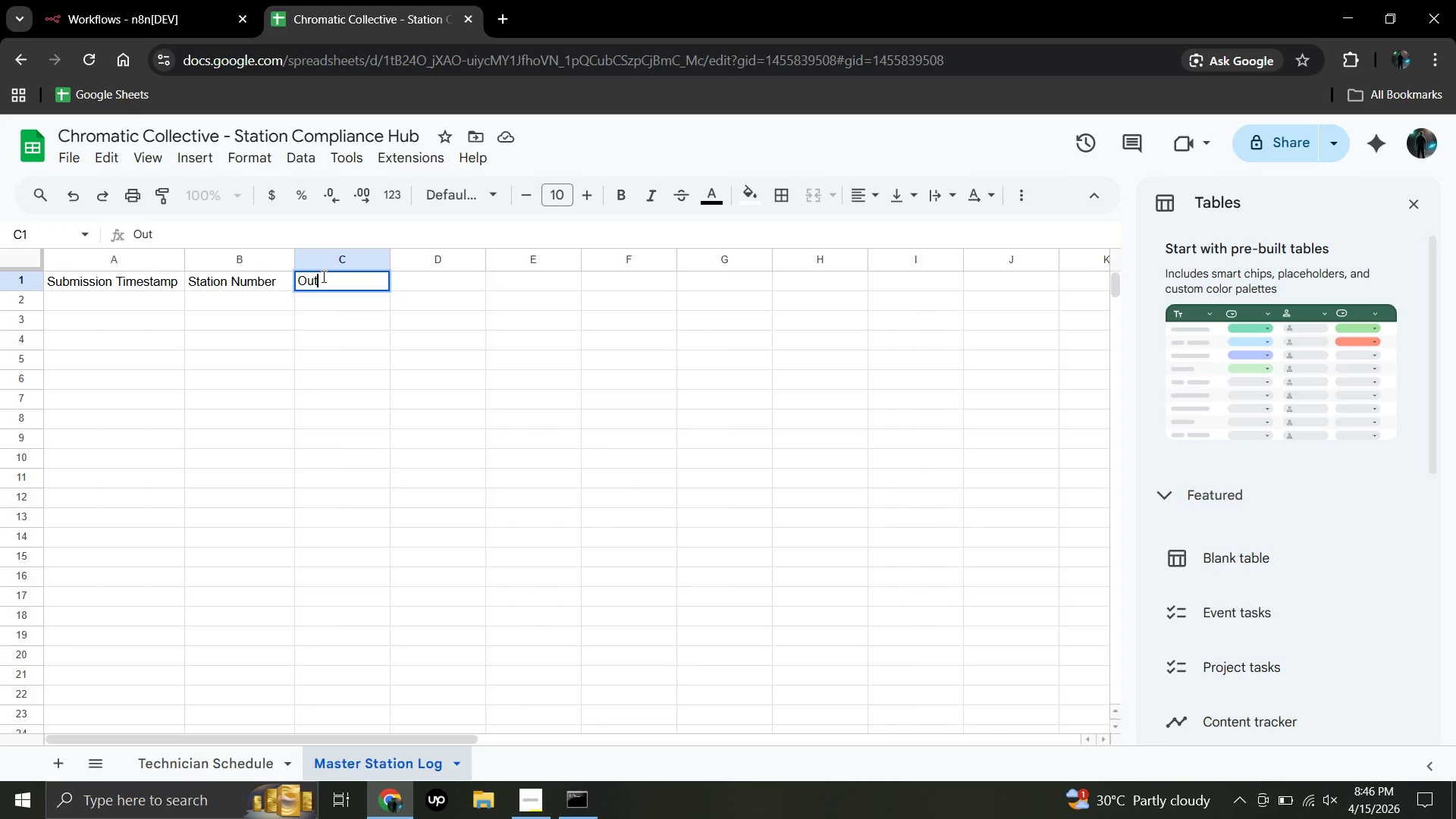 
type(going)
 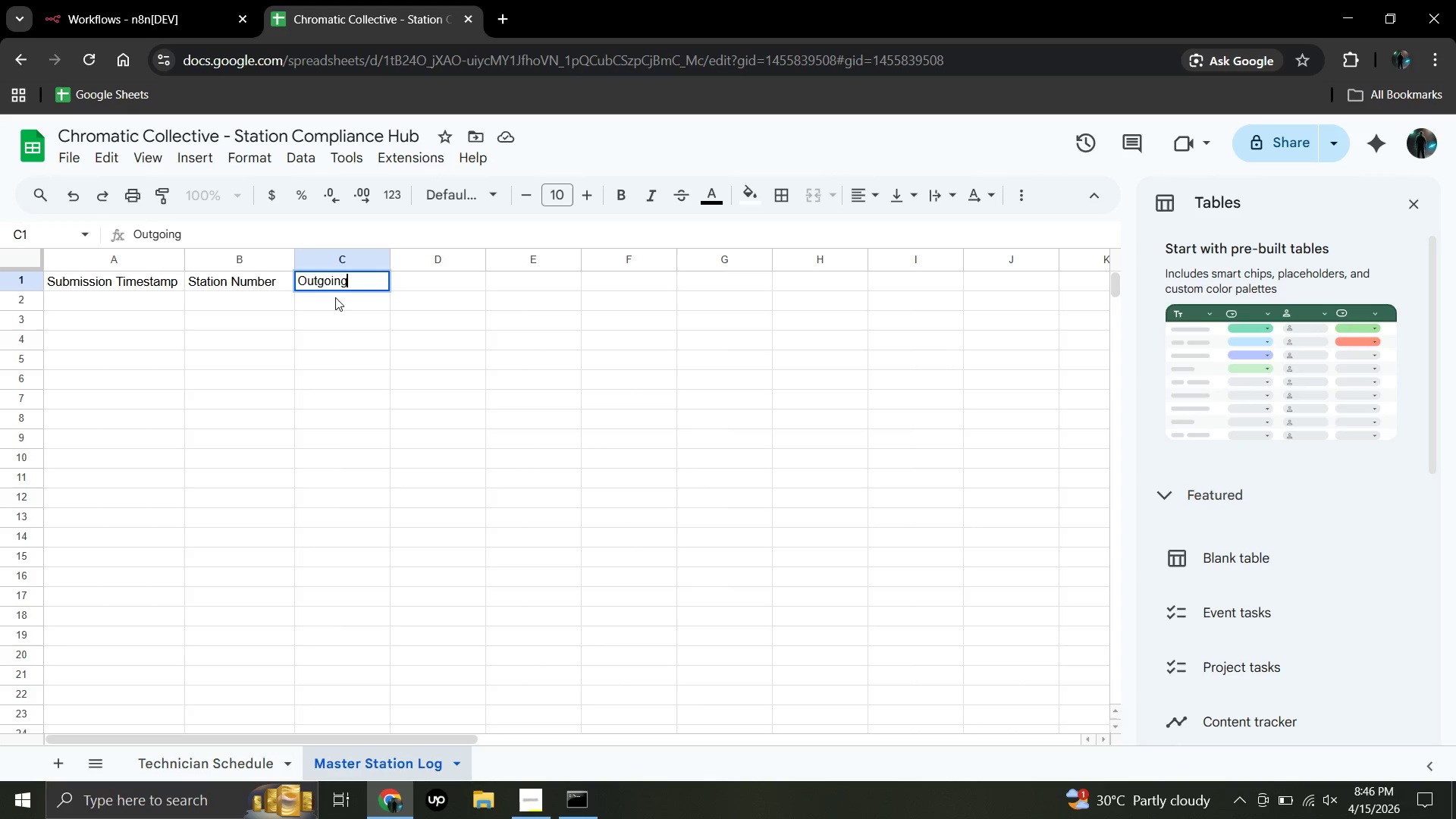 
type( Tech Name)
 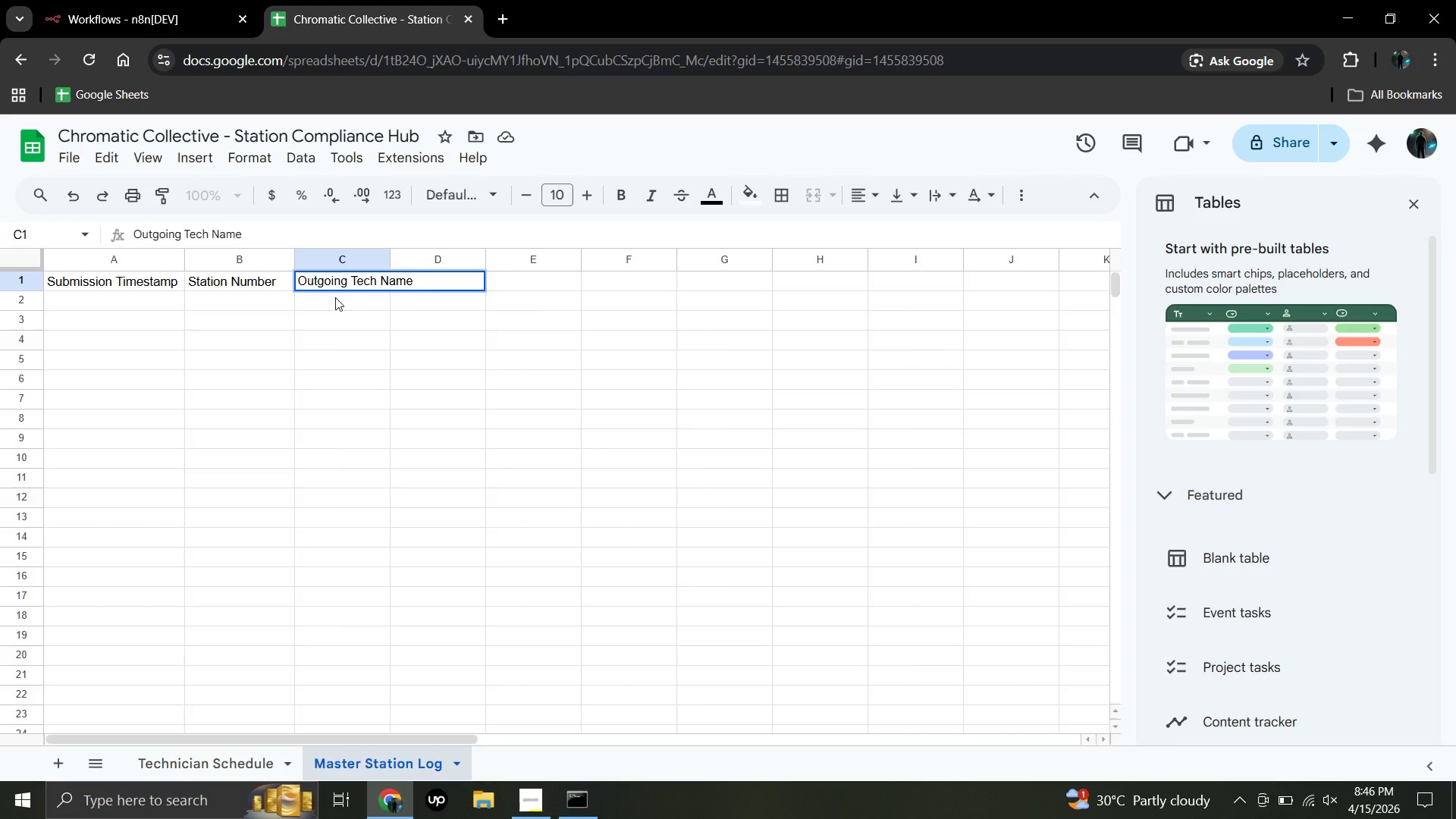 
left_click_drag(start_coordinate=[388, 260], to_coordinate=[419, 259])
 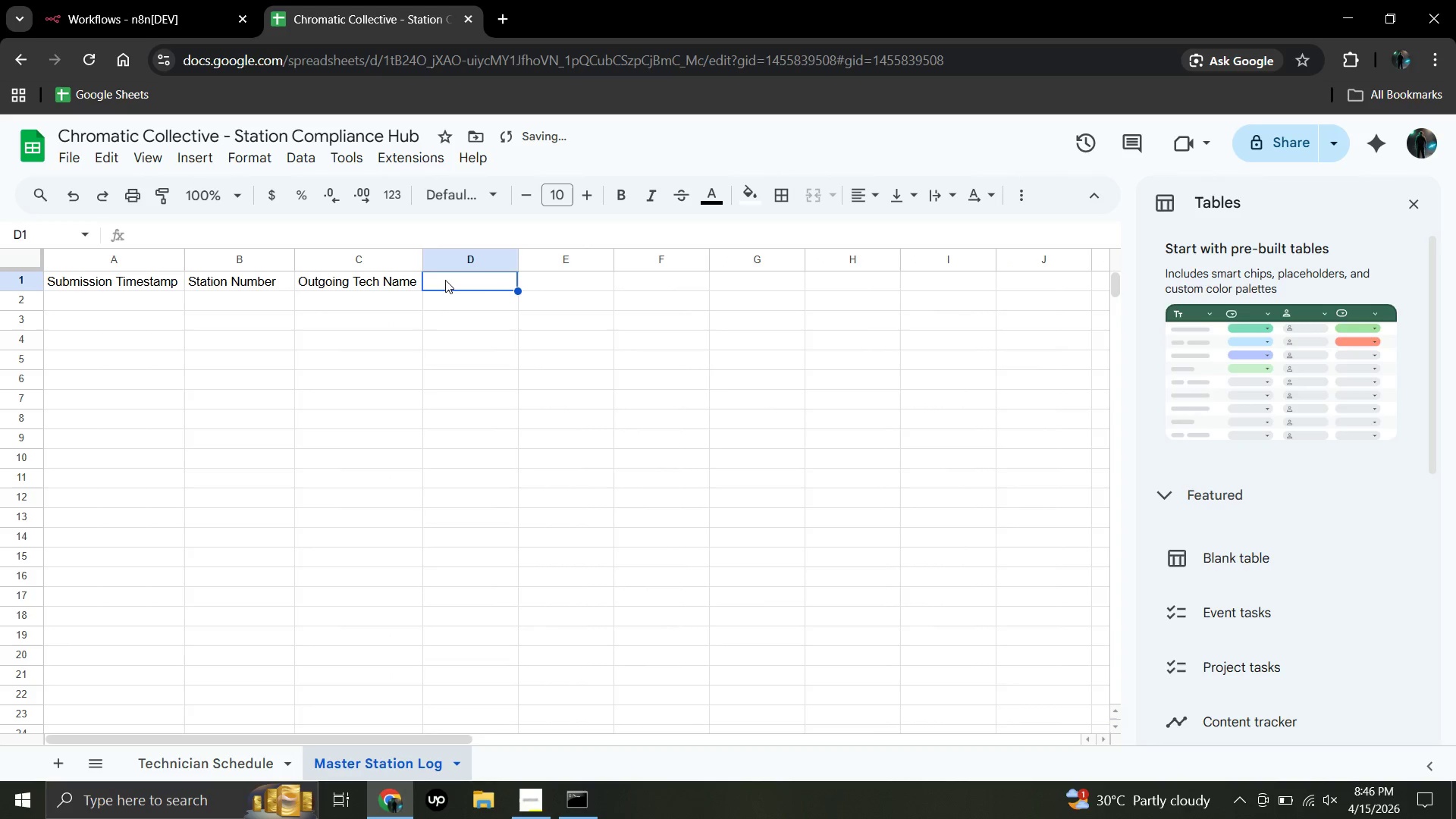 
double_click([445, 280])
 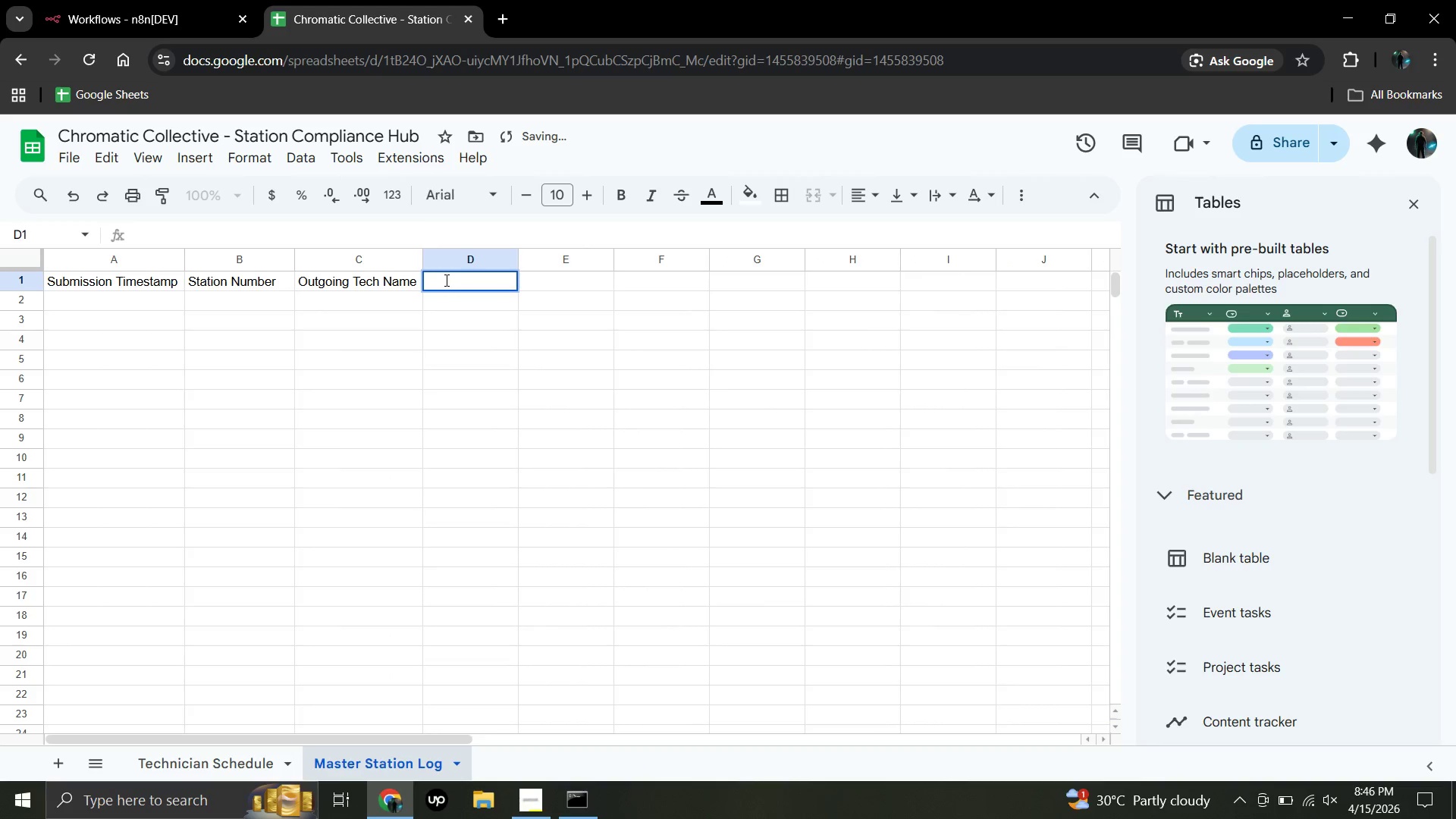 
triple_click([445, 280])
 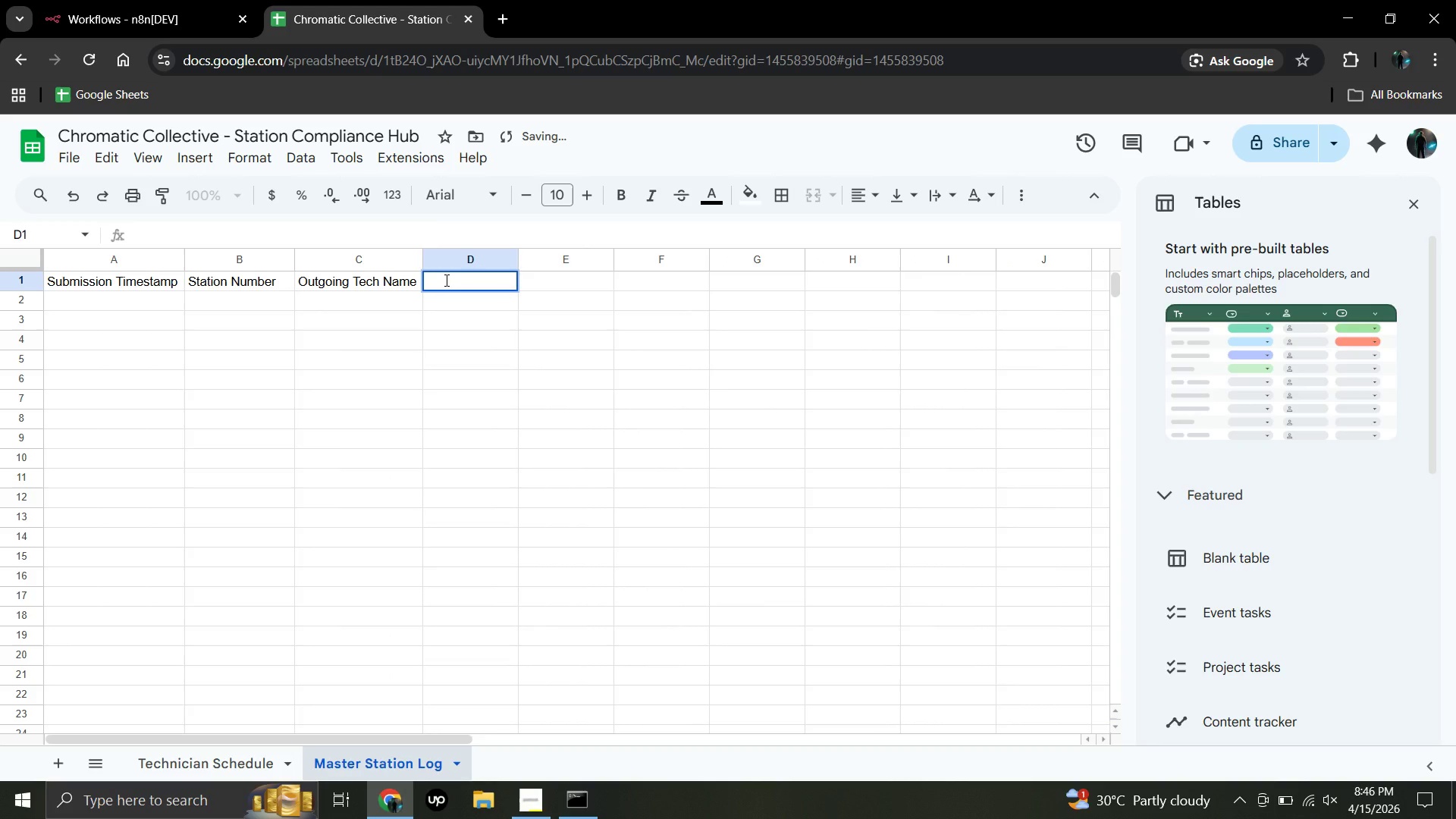 
type(Tech Type)
 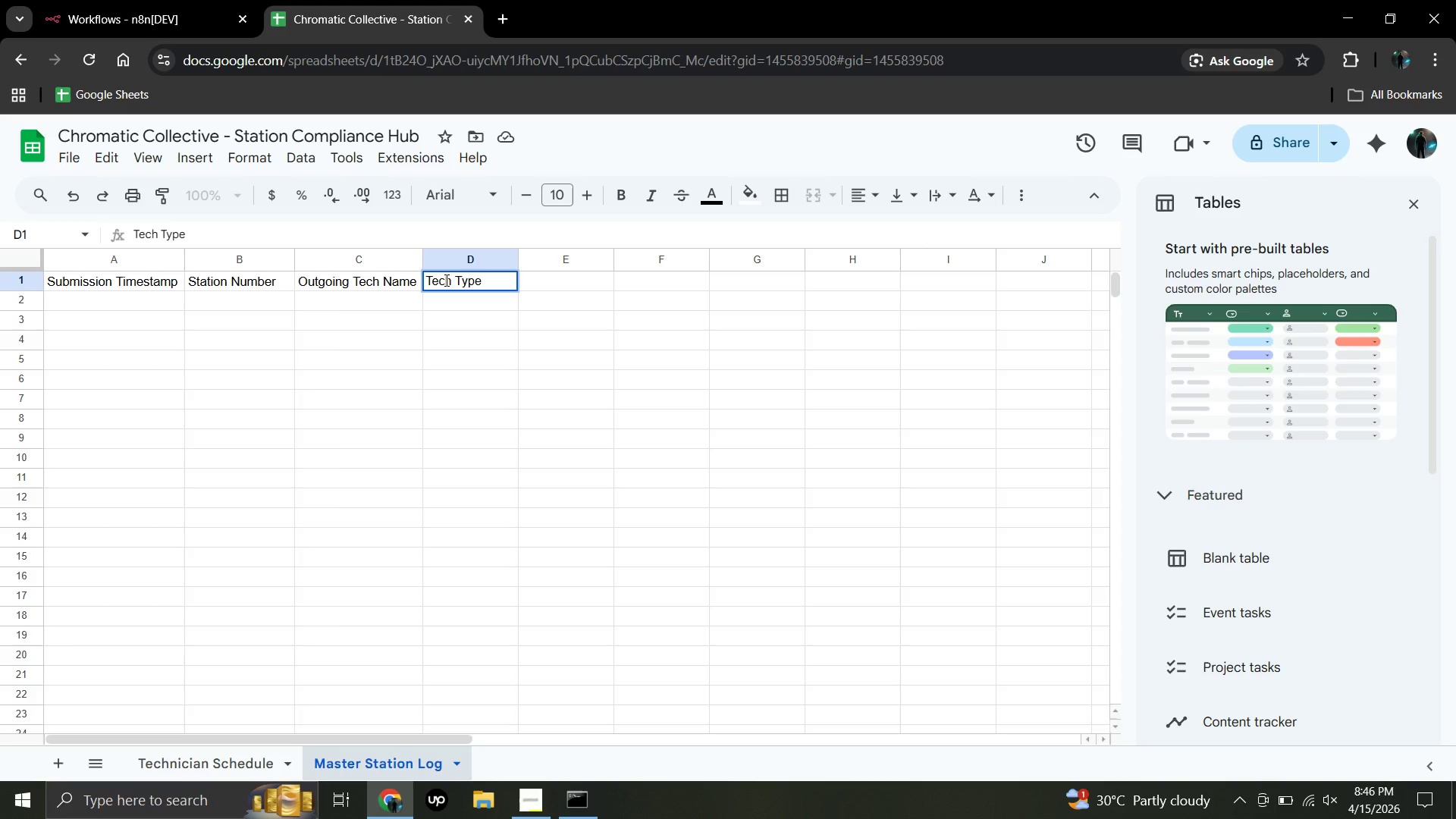 
left_click_drag(start_coordinate=[516, 262], to_coordinate=[495, 262])
 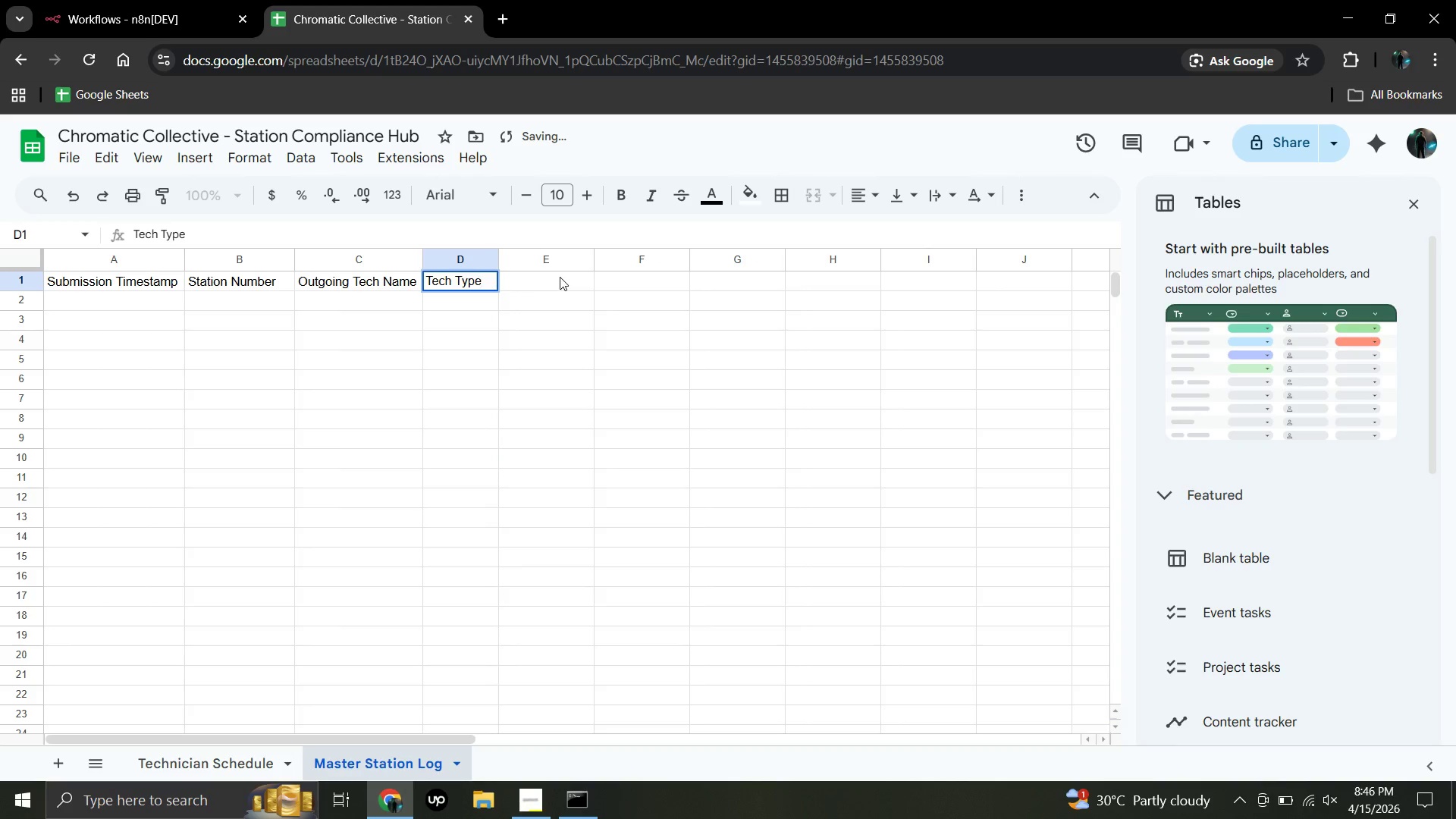 
double_click([559, 277])
 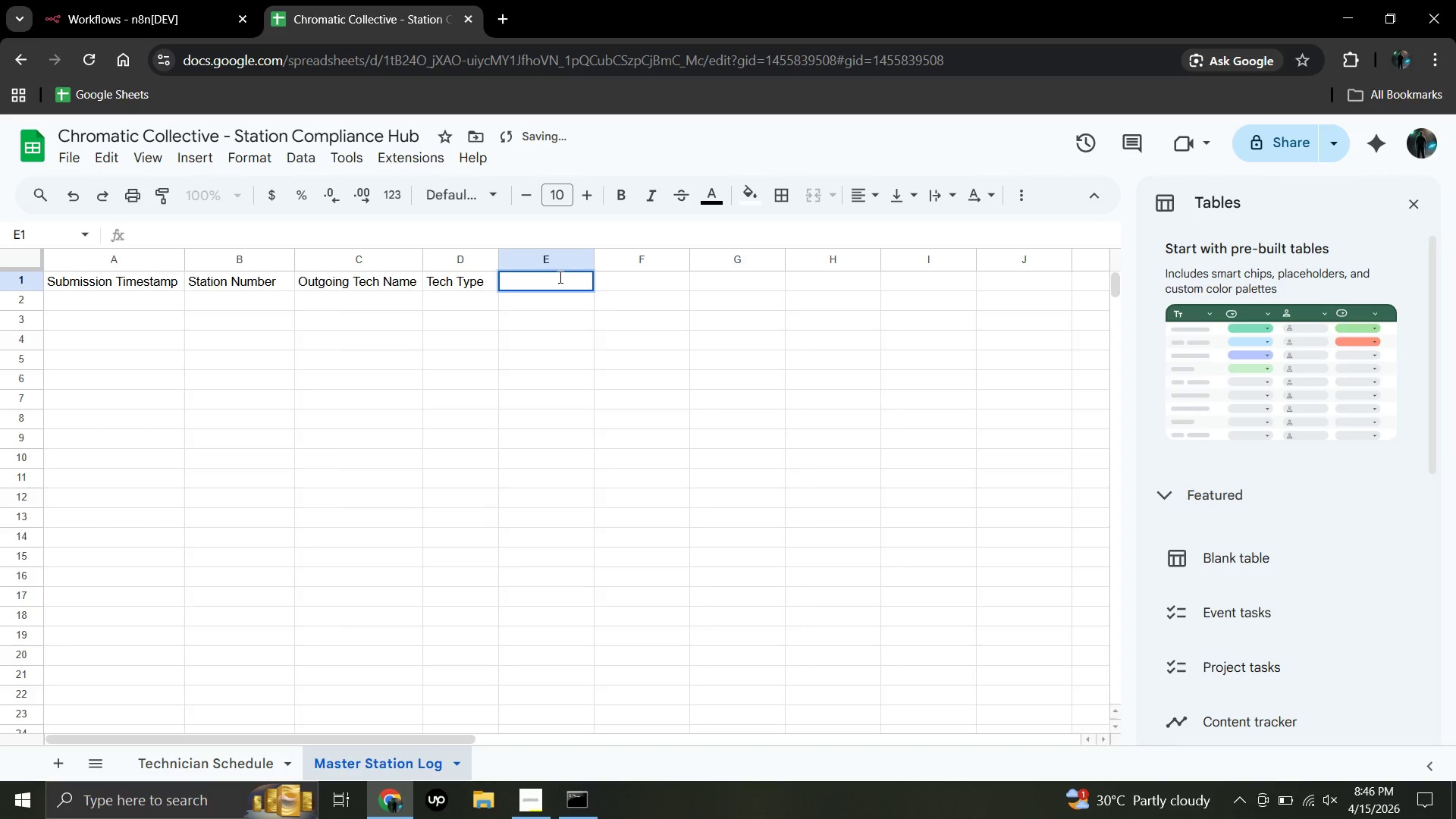 
type(Checklist Complete)
 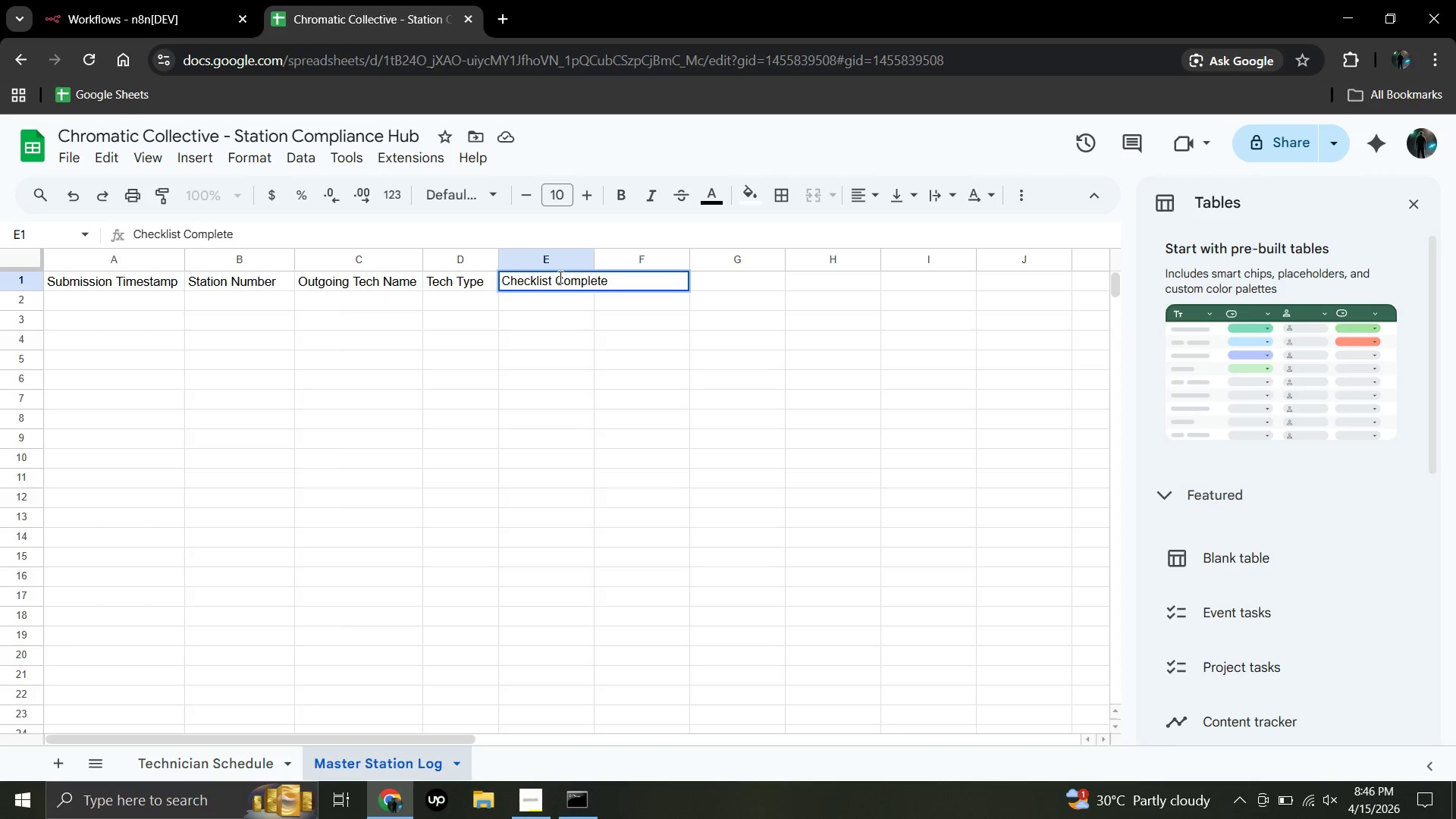 
left_click_drag(start_coordinate=[592, 263], to_coordinate=[611, 257])
 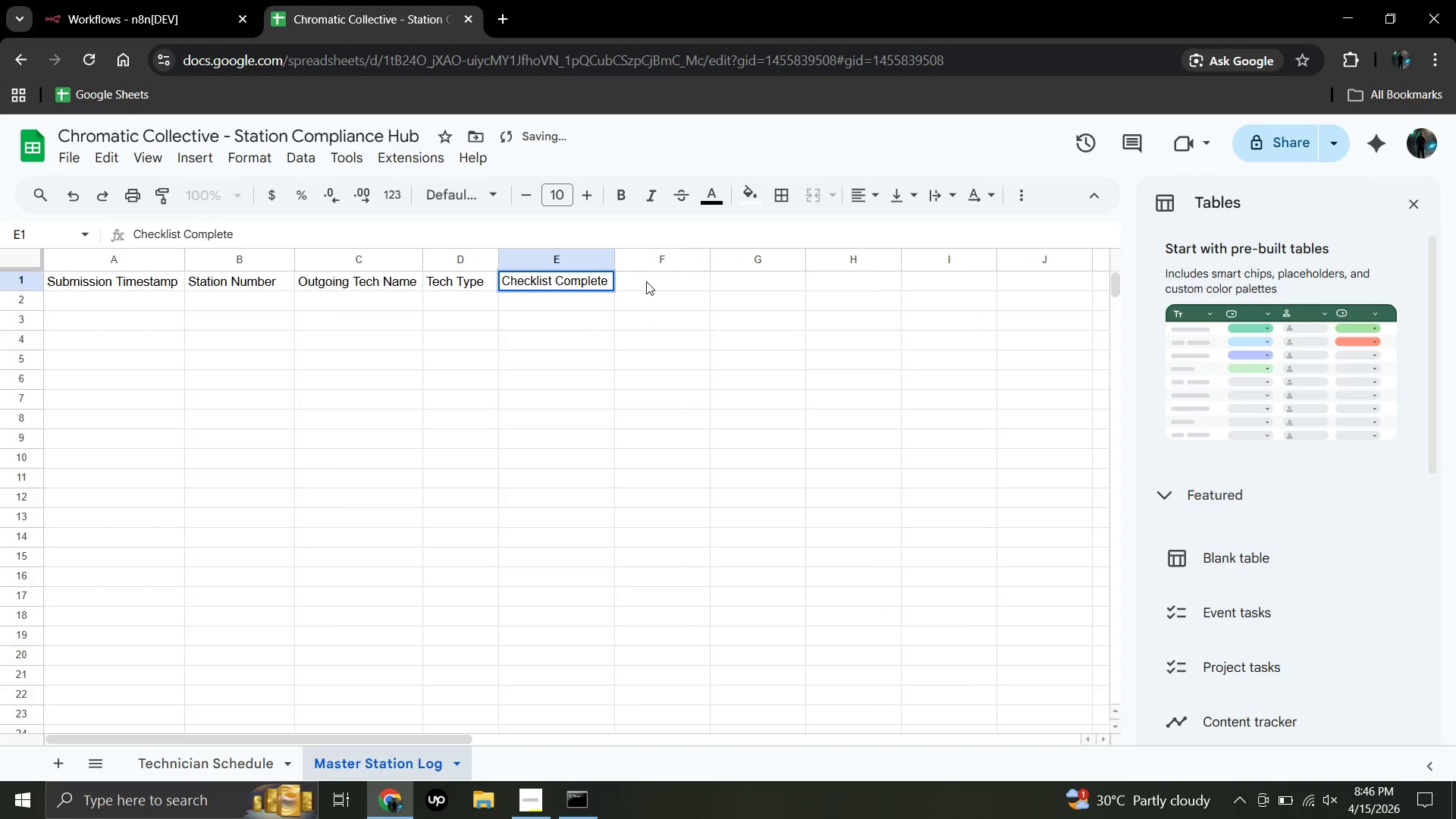 
left_click([646, 281])
 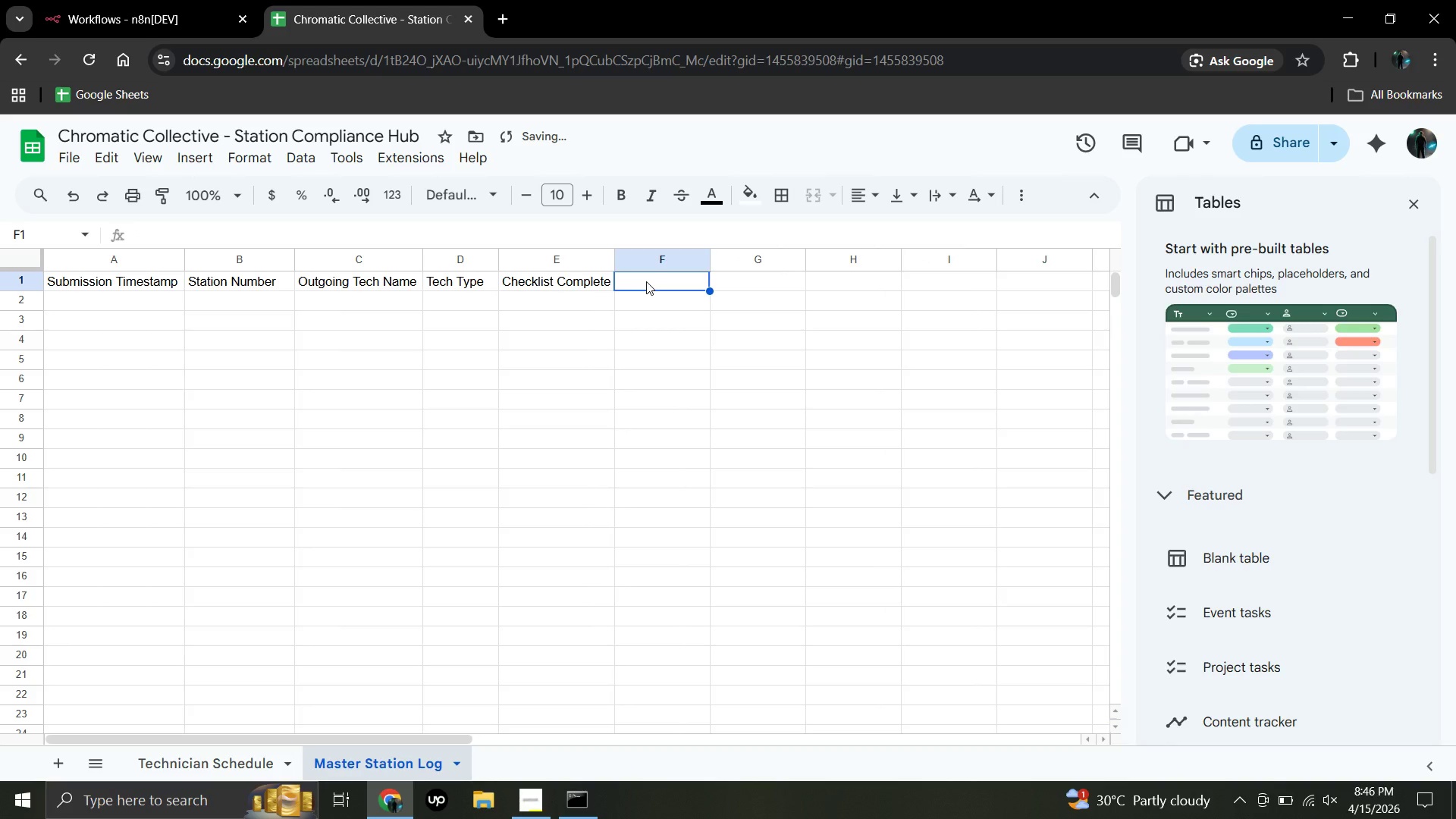 
left_click([646, 281])
 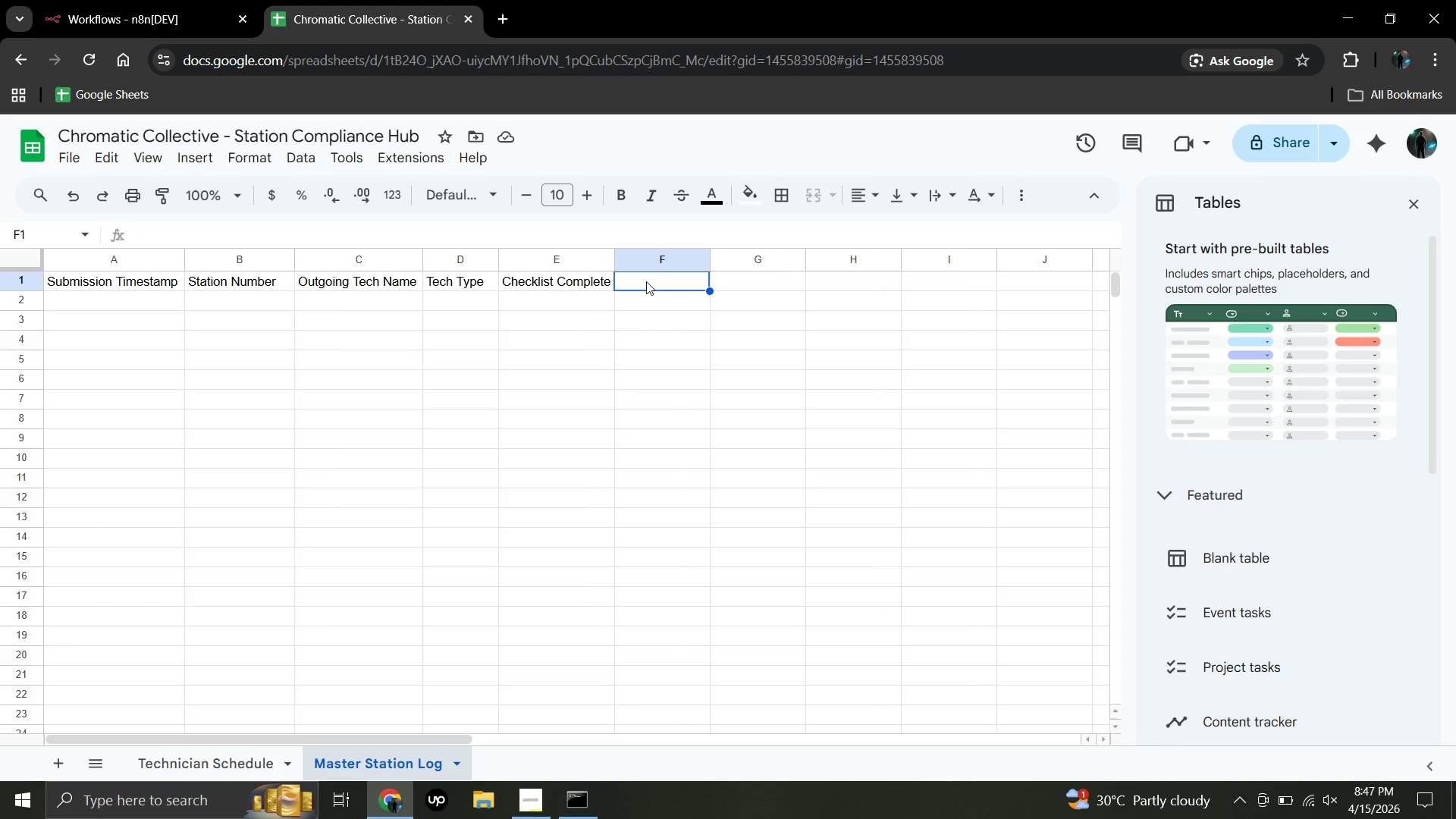 
wait(8.25)
 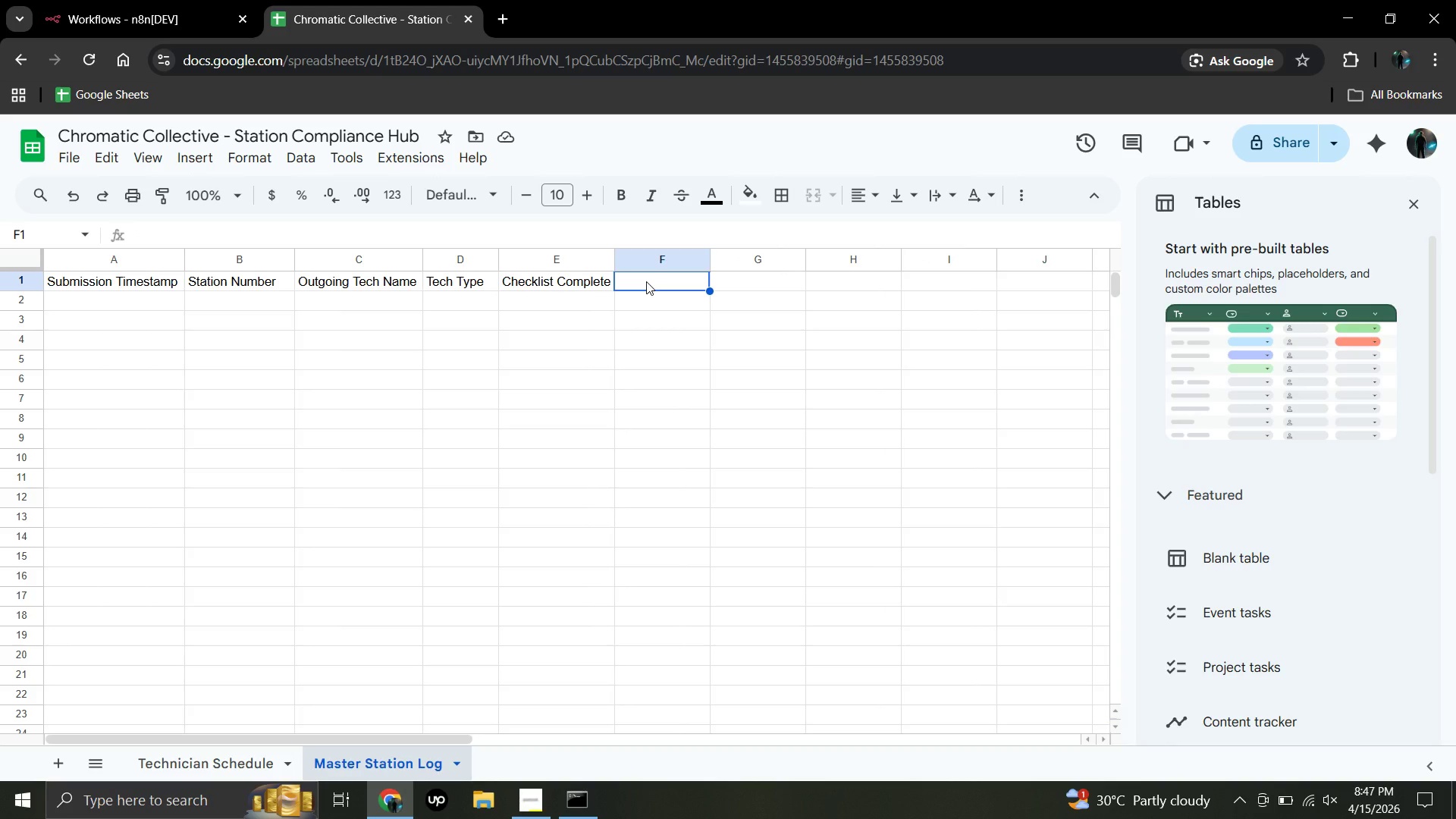 
type(Mainten)
 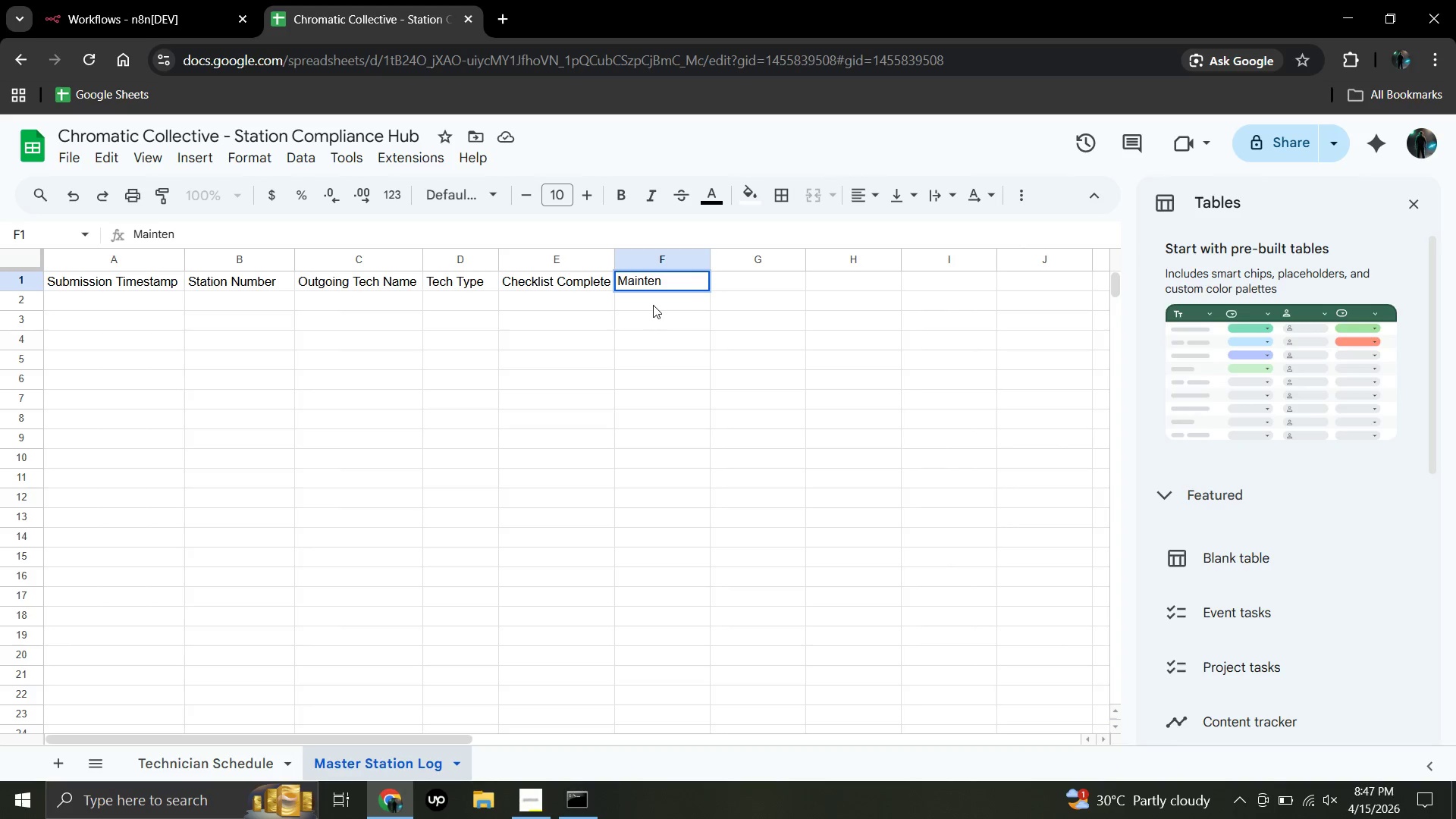 
key(A)
 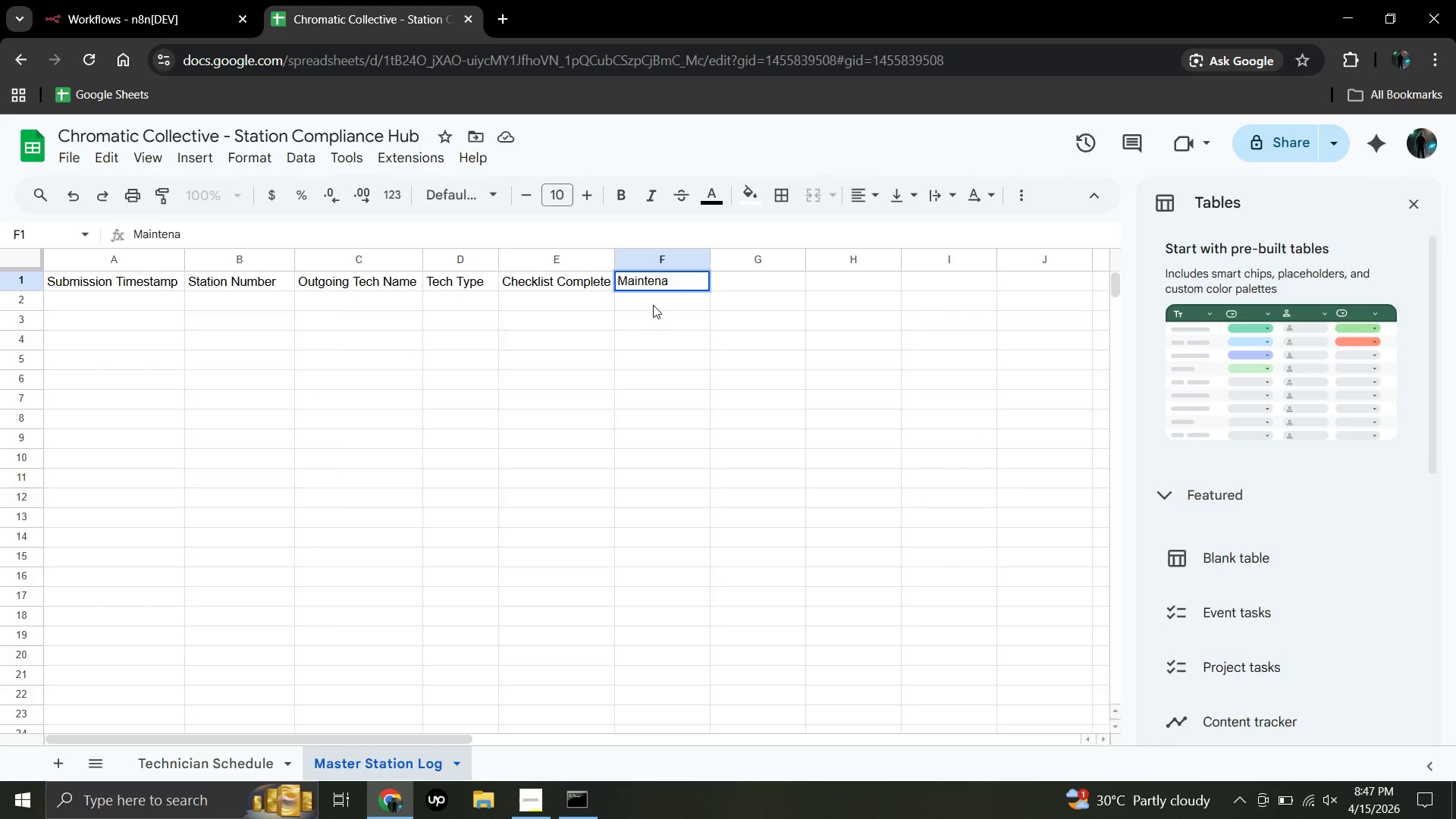 
type(nce)
 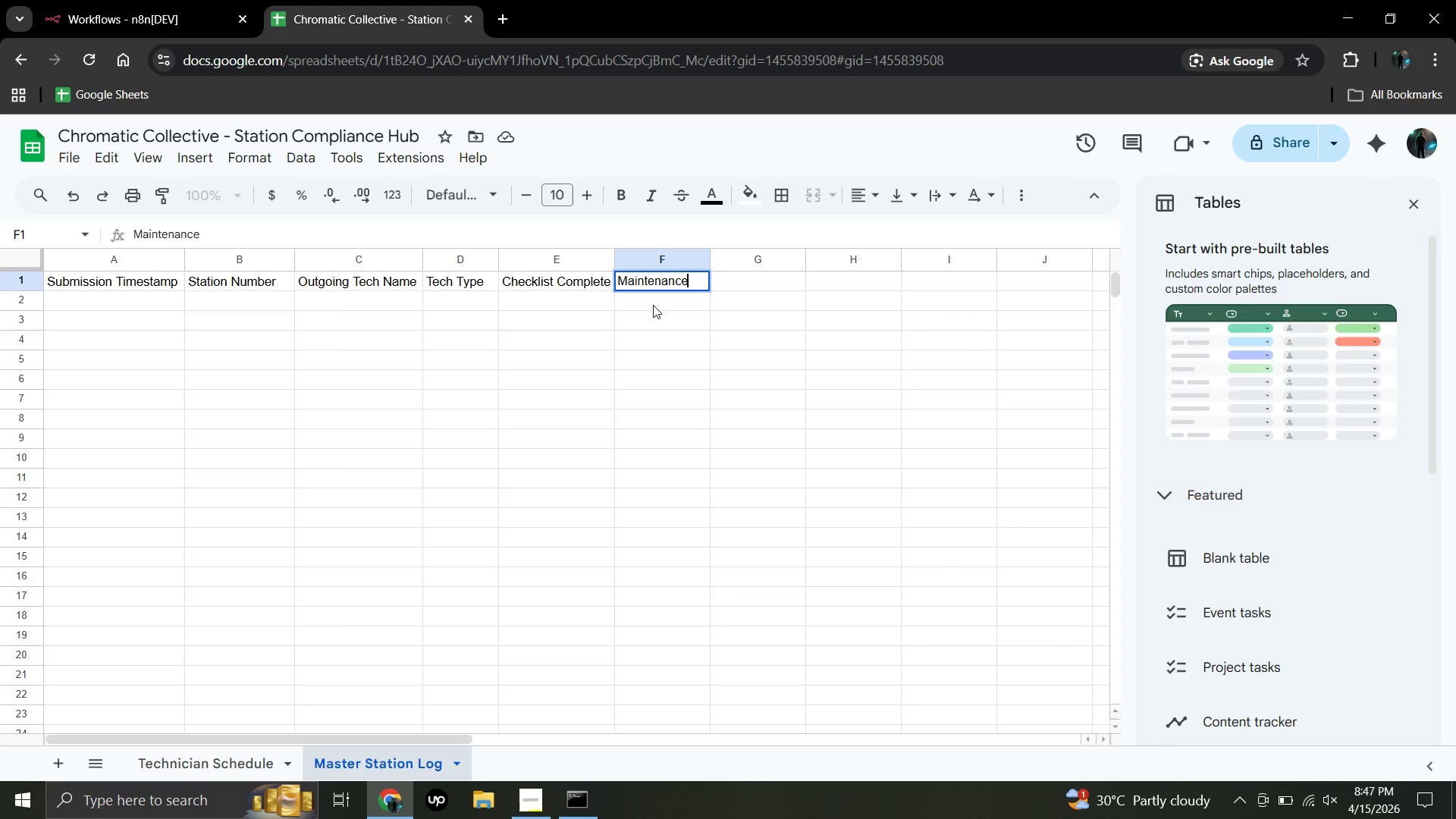 
wait(8.27)
 